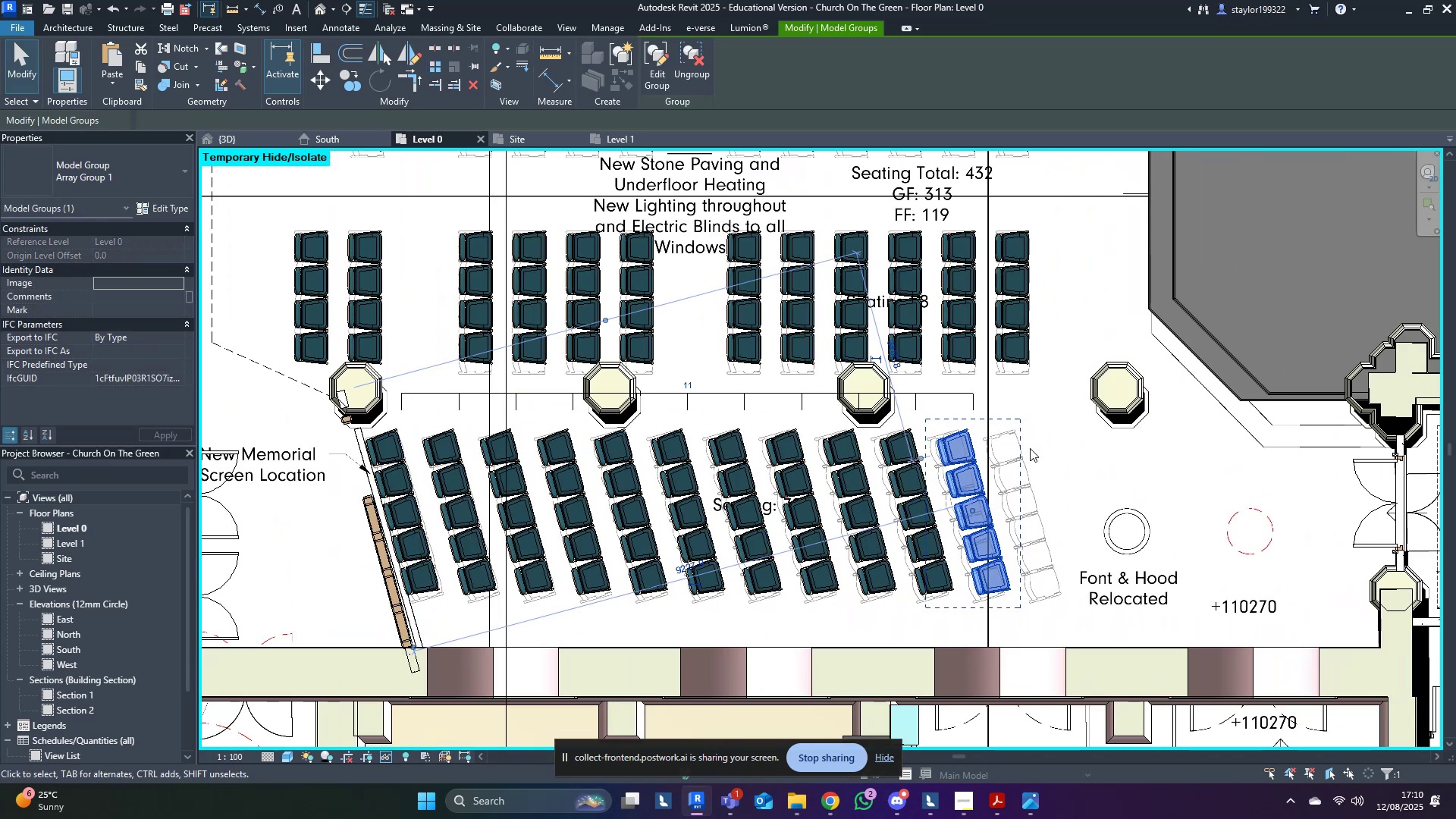 
key(ArrowLeft)
 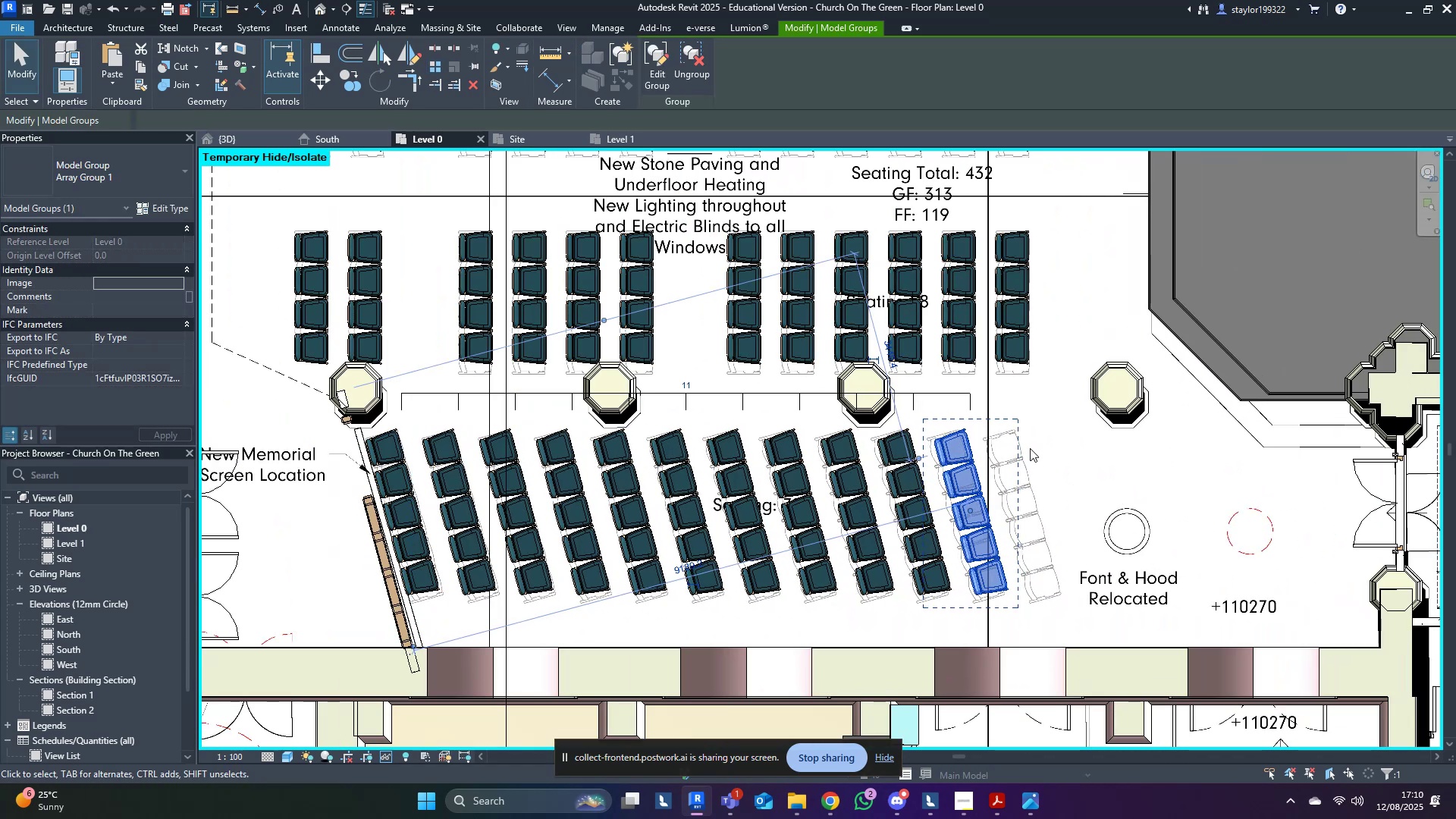 
key(ArrowLeft)
 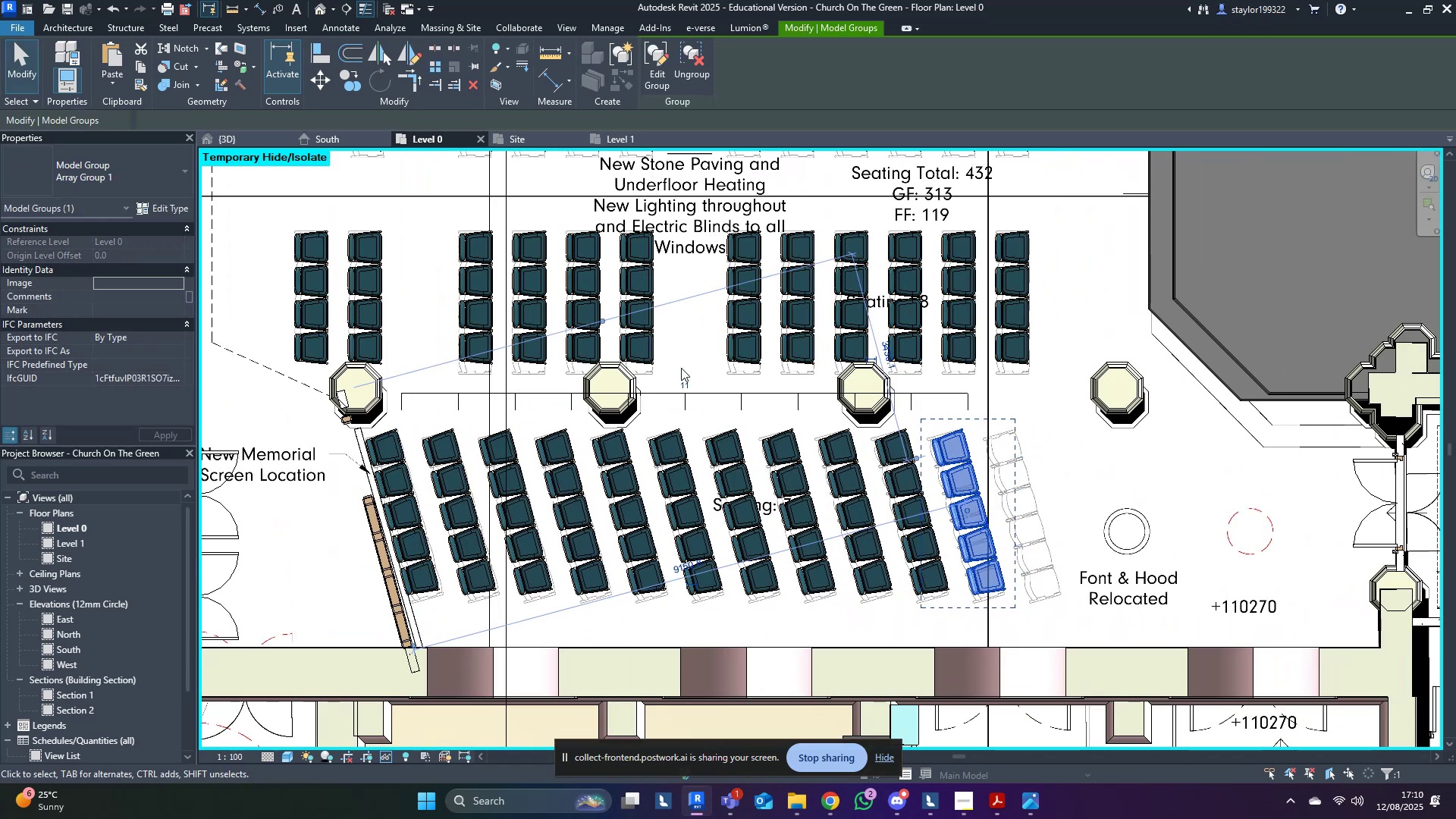 
key(ArrowLeft)
 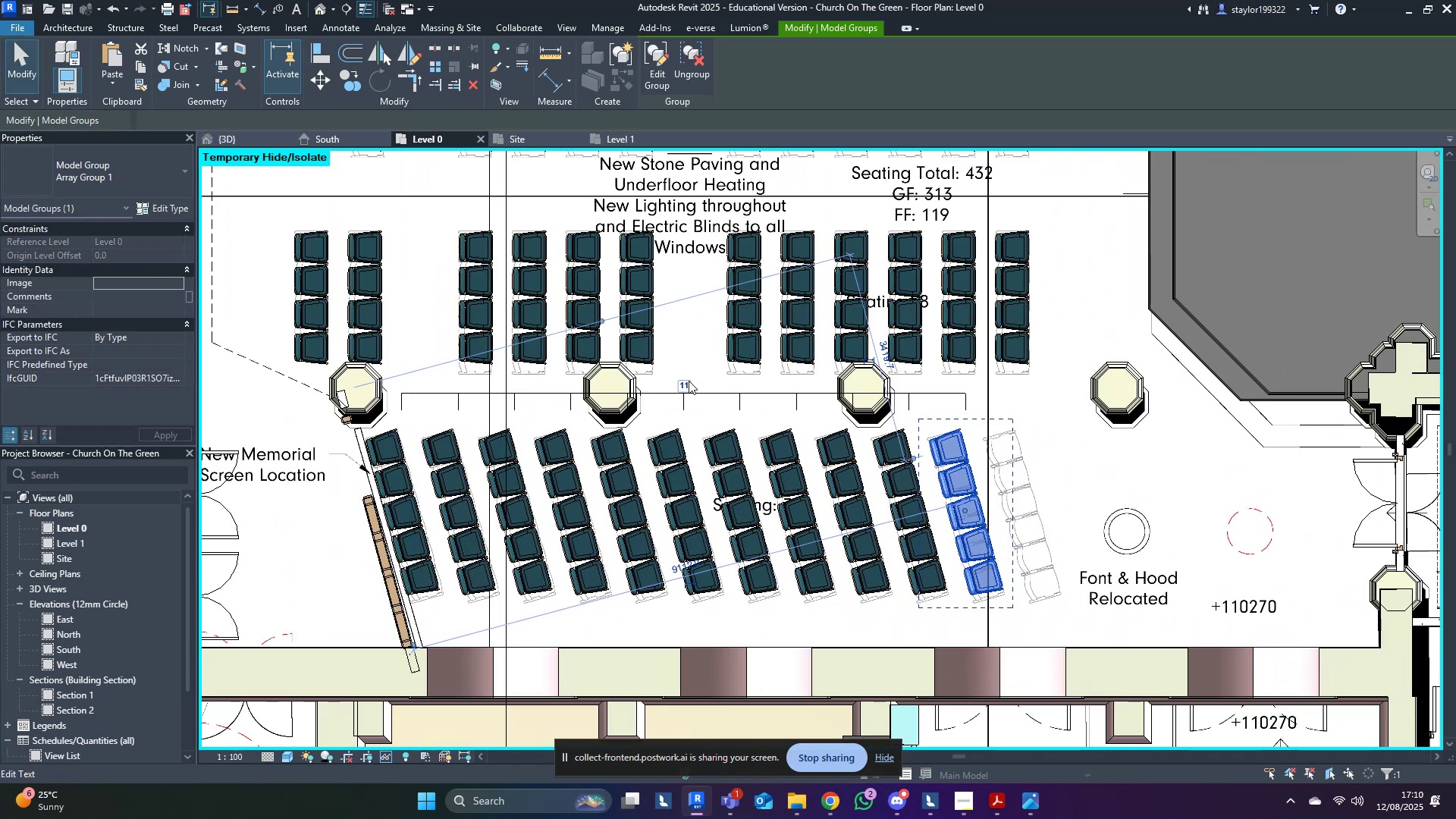 
left_click([689, 381])
 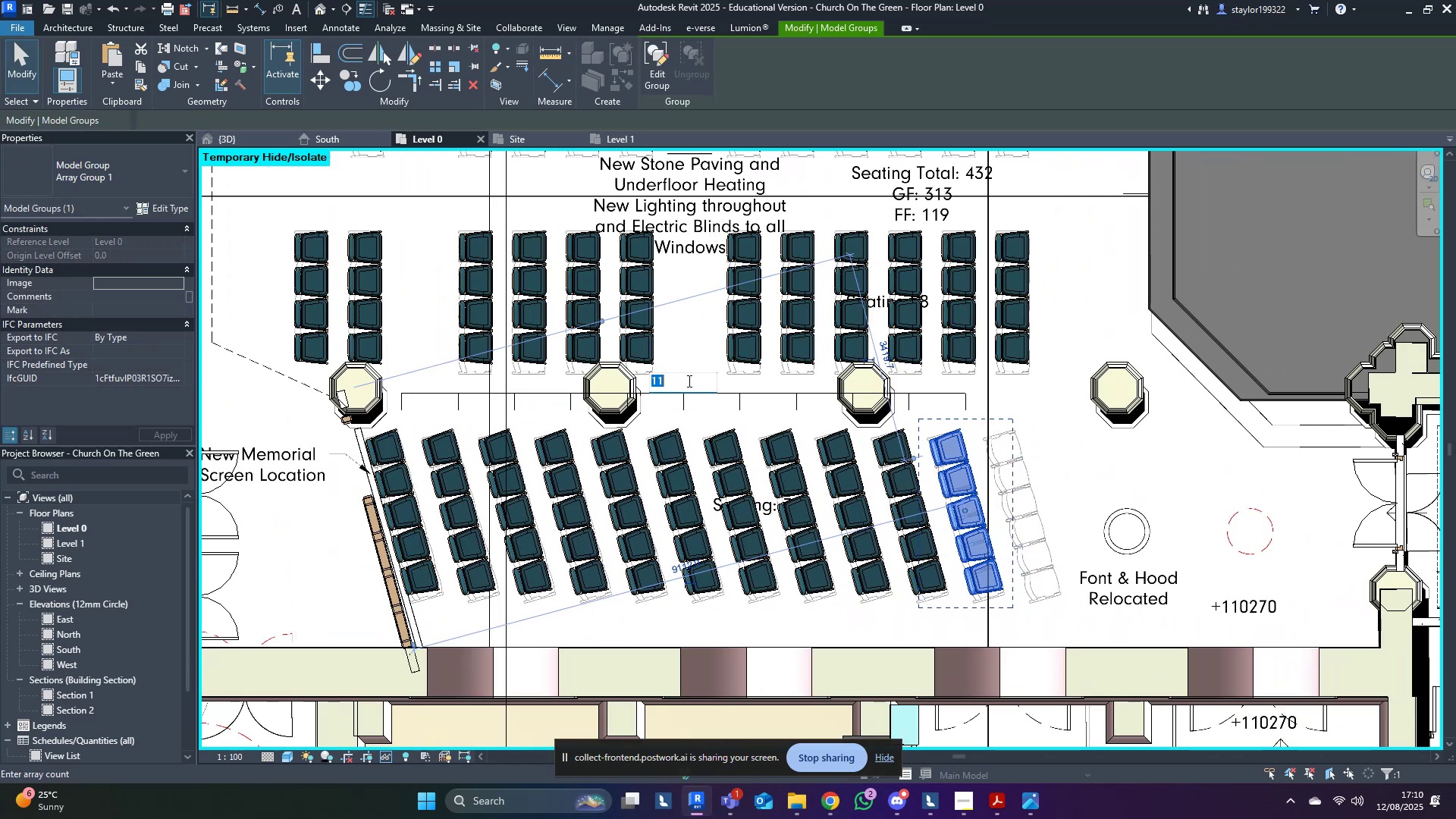 
key(Numpad1)
 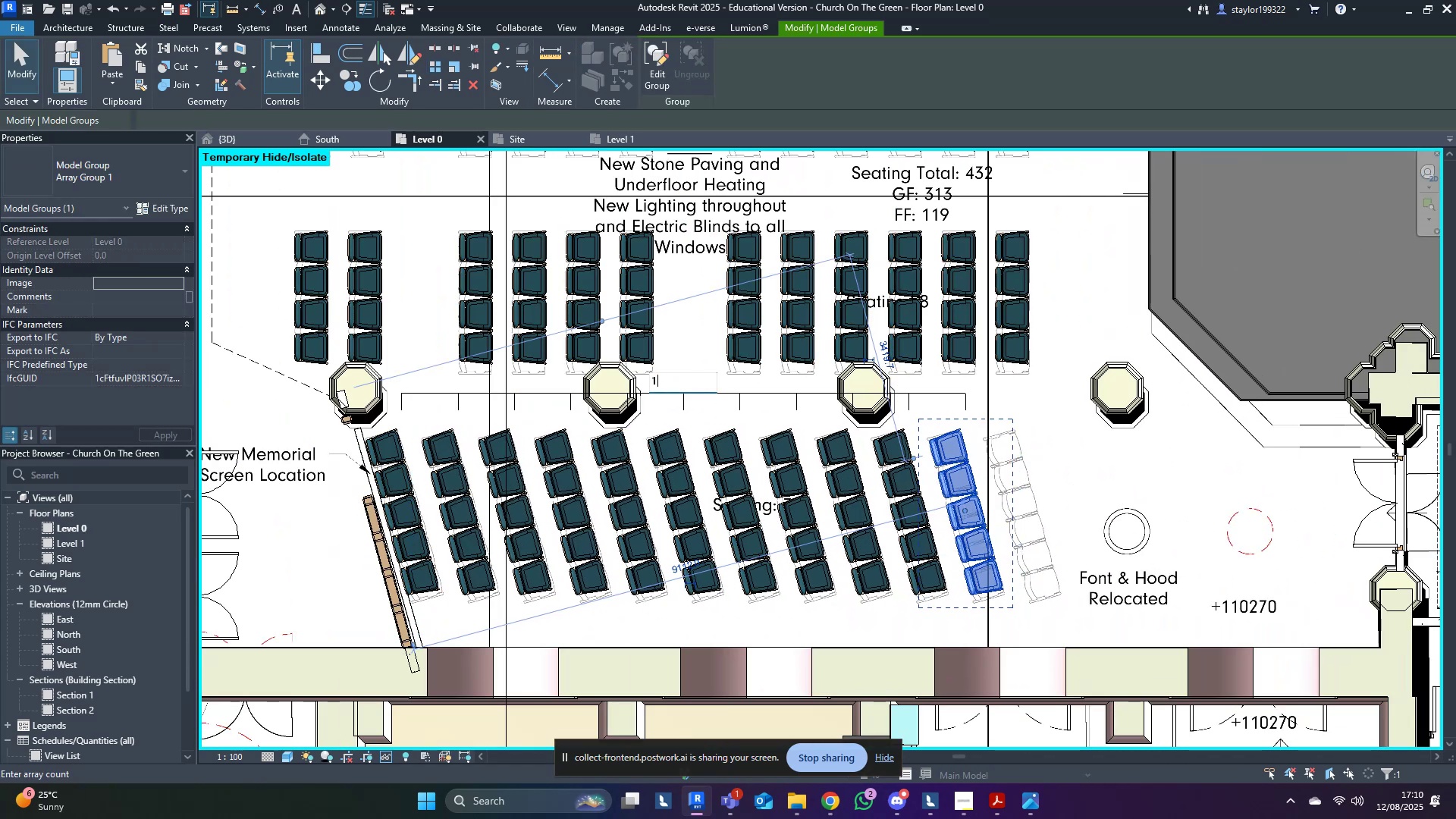 
key(Numpad2)
 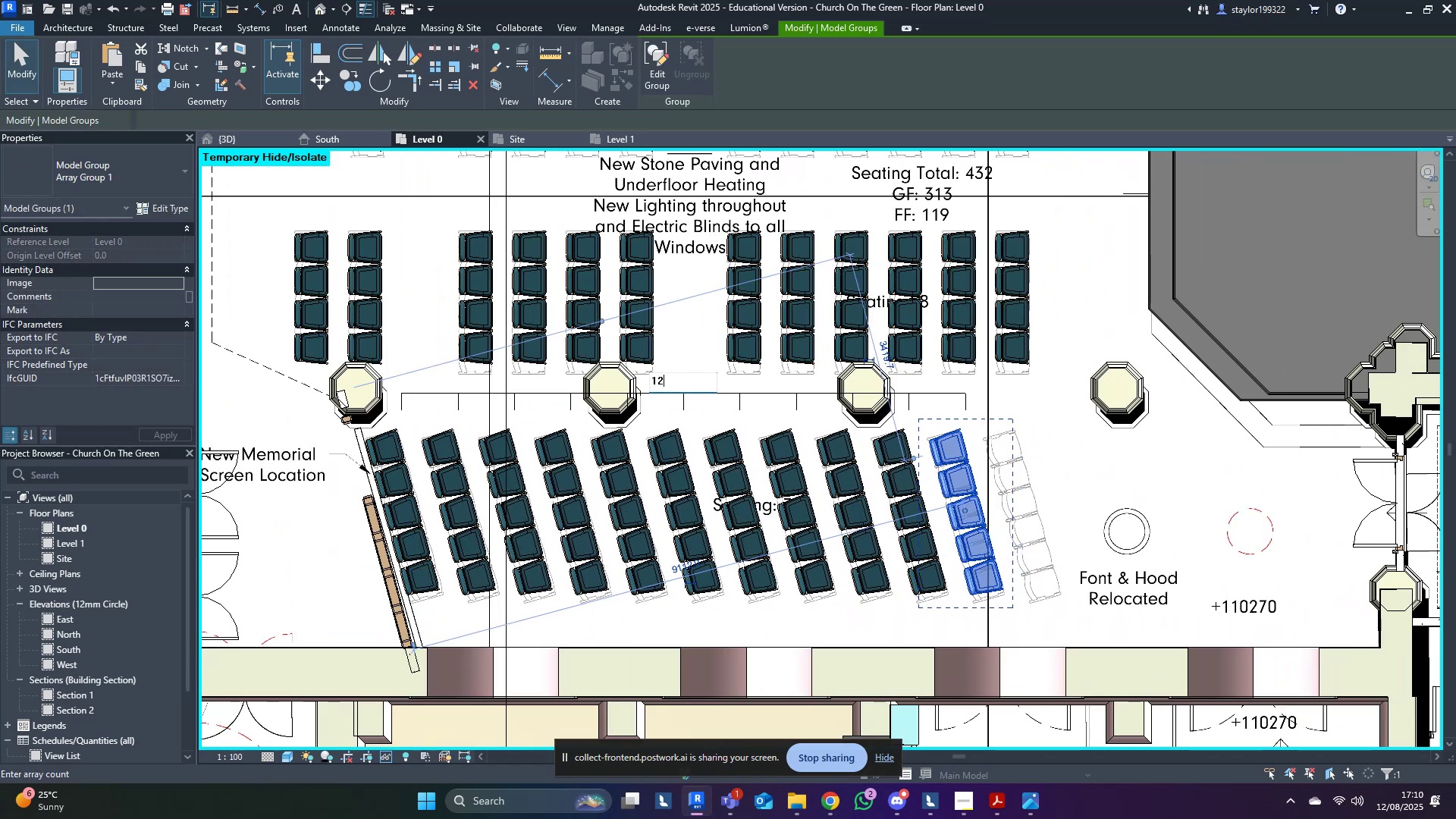 
key(NumpadEnter)
 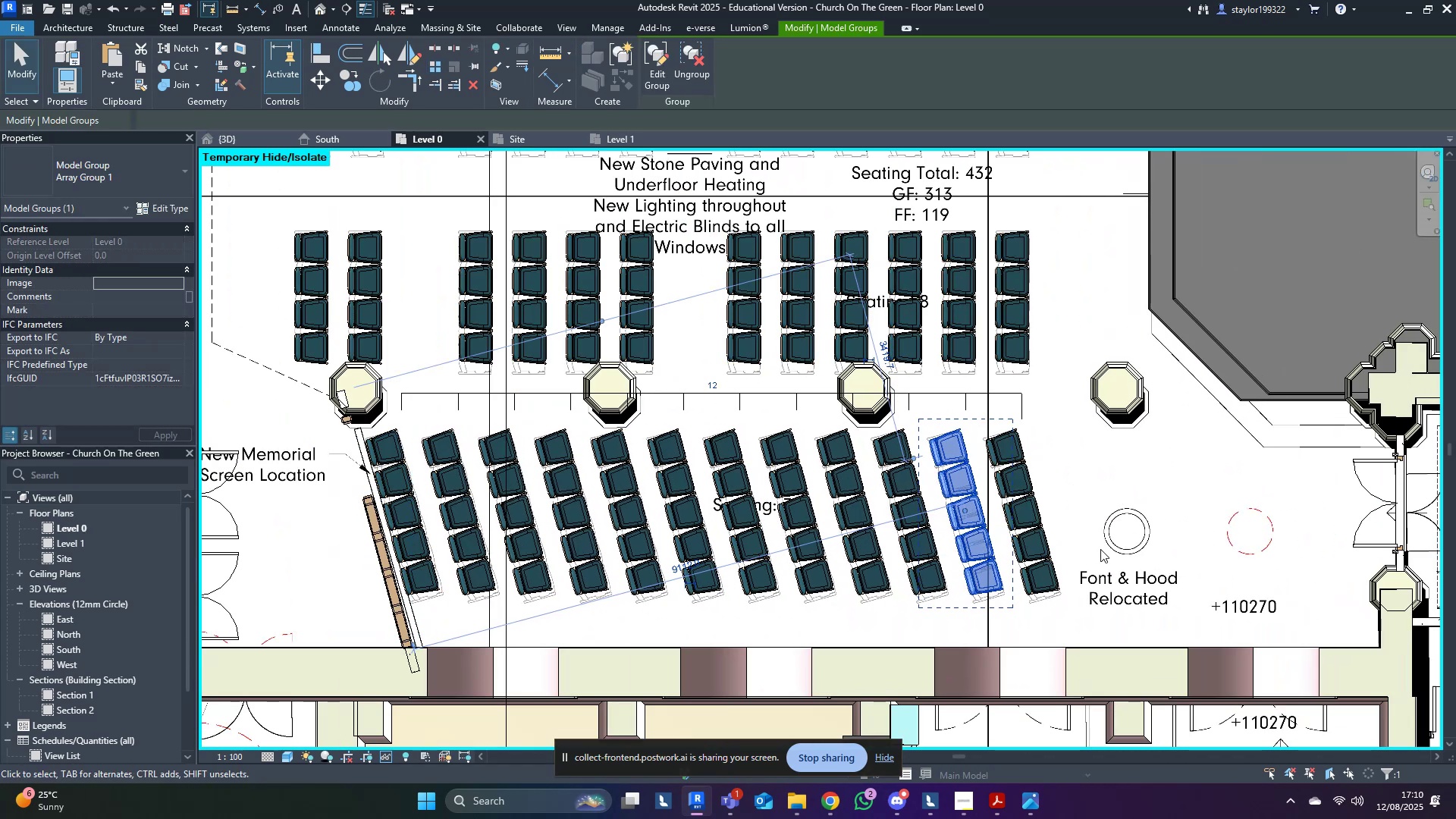 
left_click([1097, 513])
 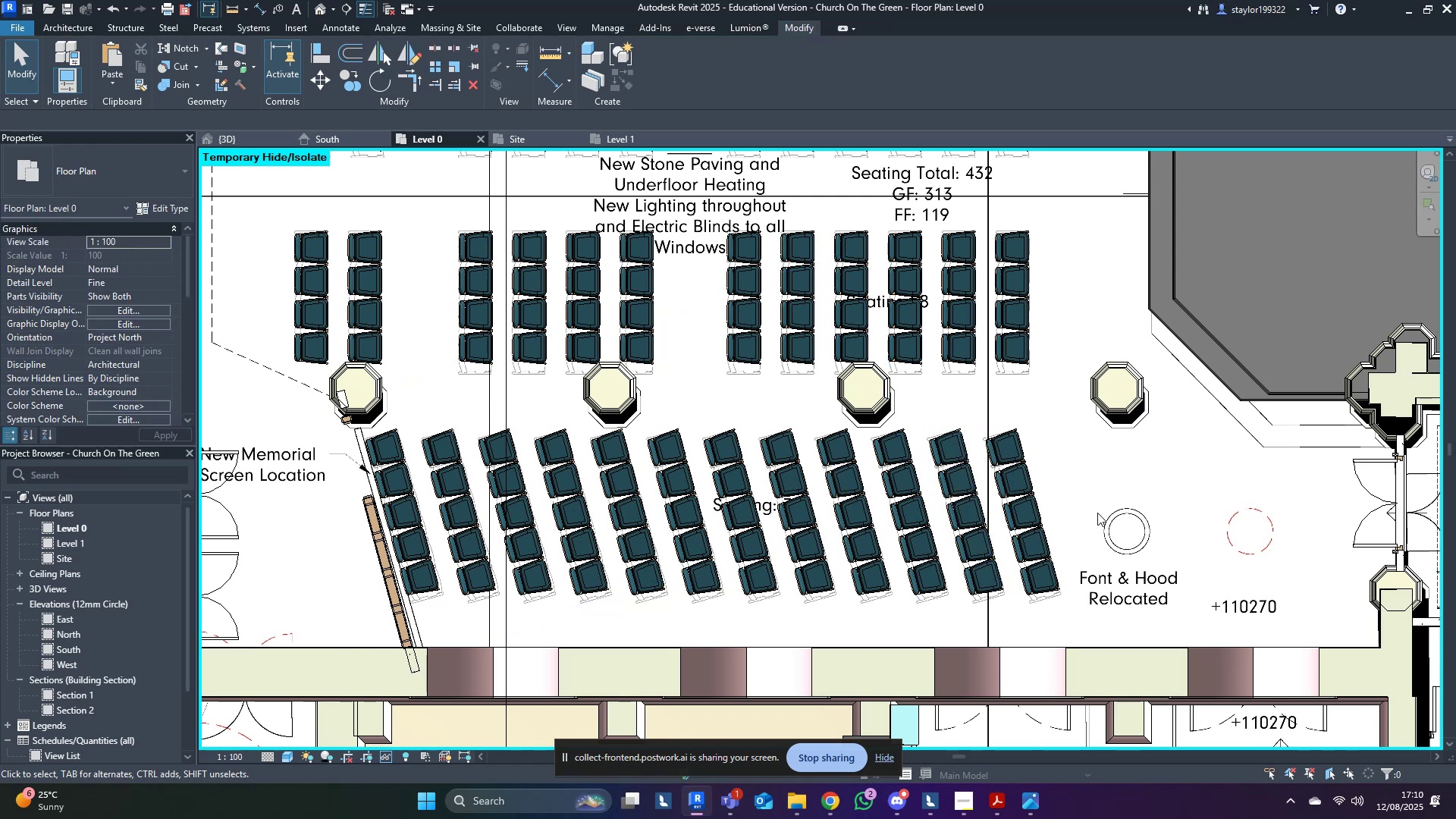 
scroll: coordinate [1097, 513], scroll_direction: down, amount: 8.0
 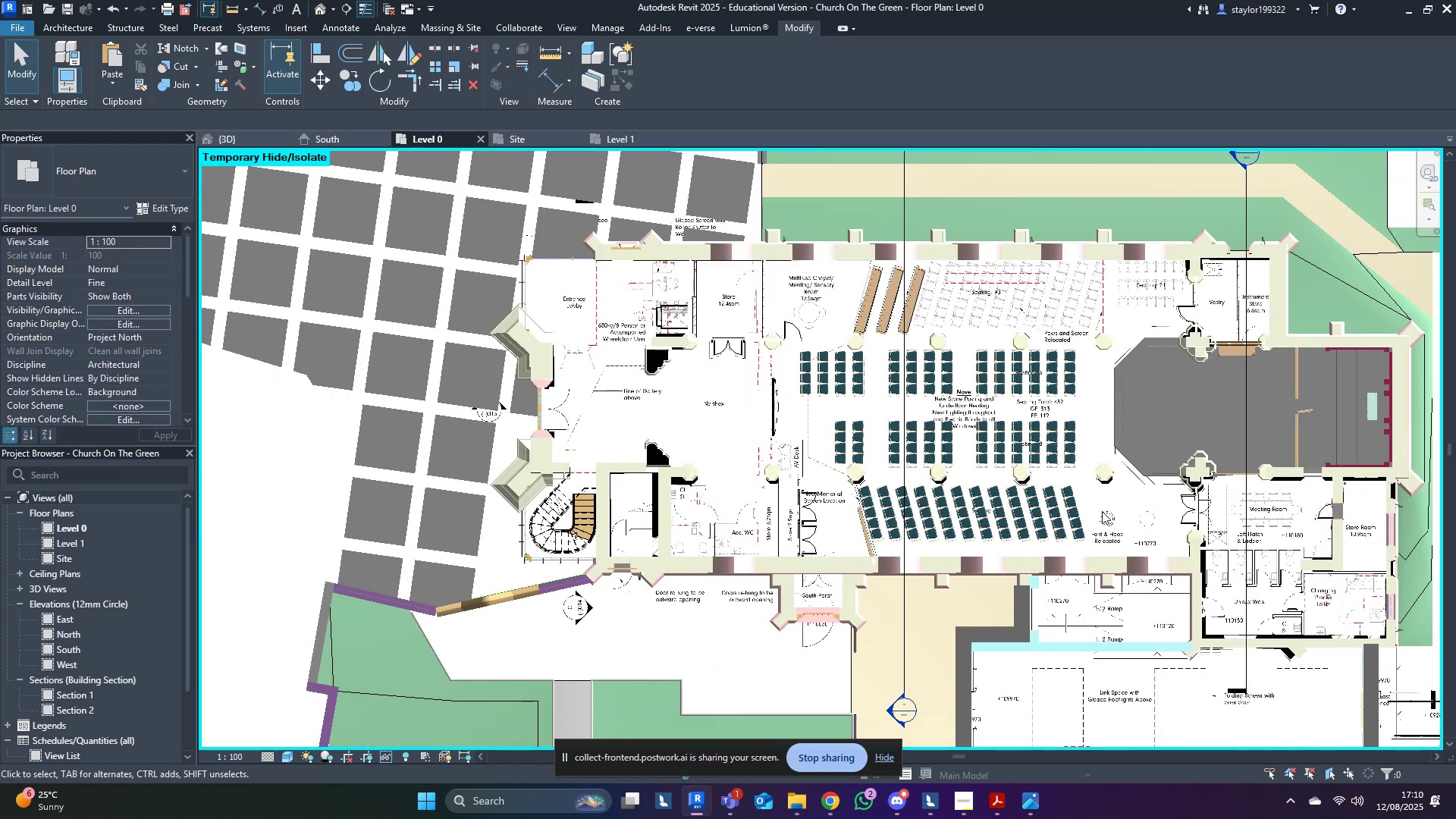 
key(Escape)
 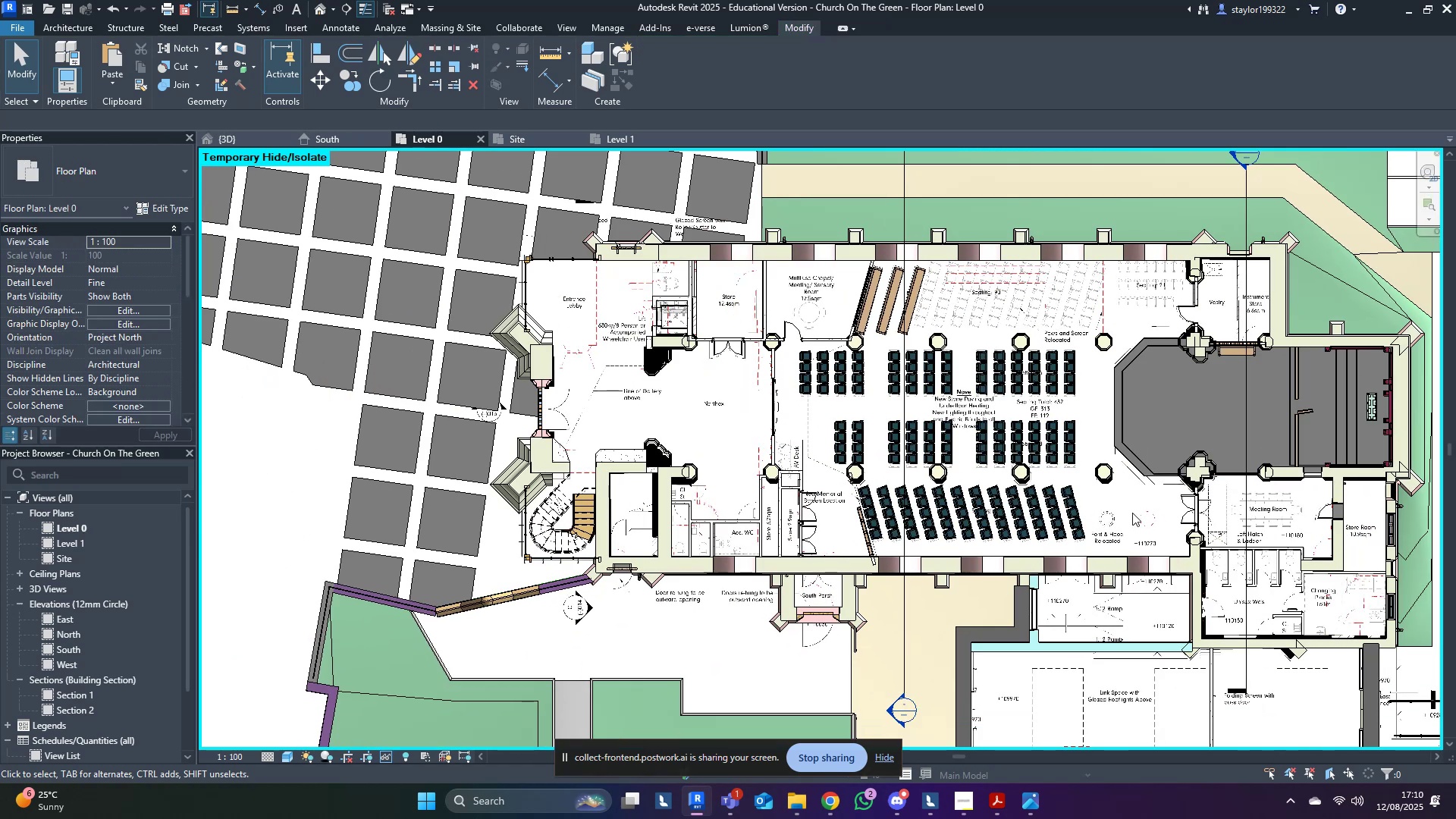 
key(Escape)
 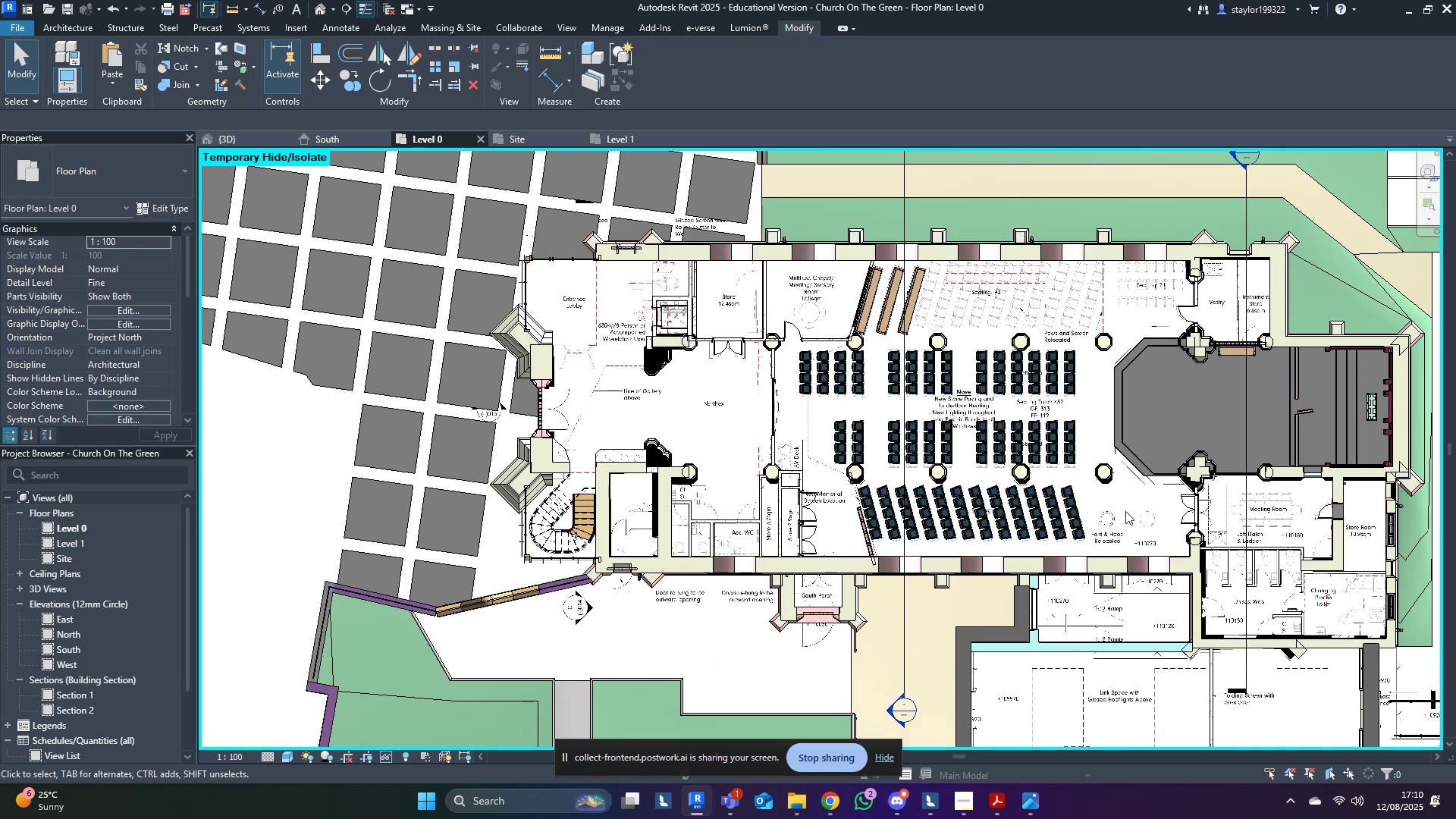 
scroll: coordinate [1116, 515], scroll_direction: up, amount: 5.0
 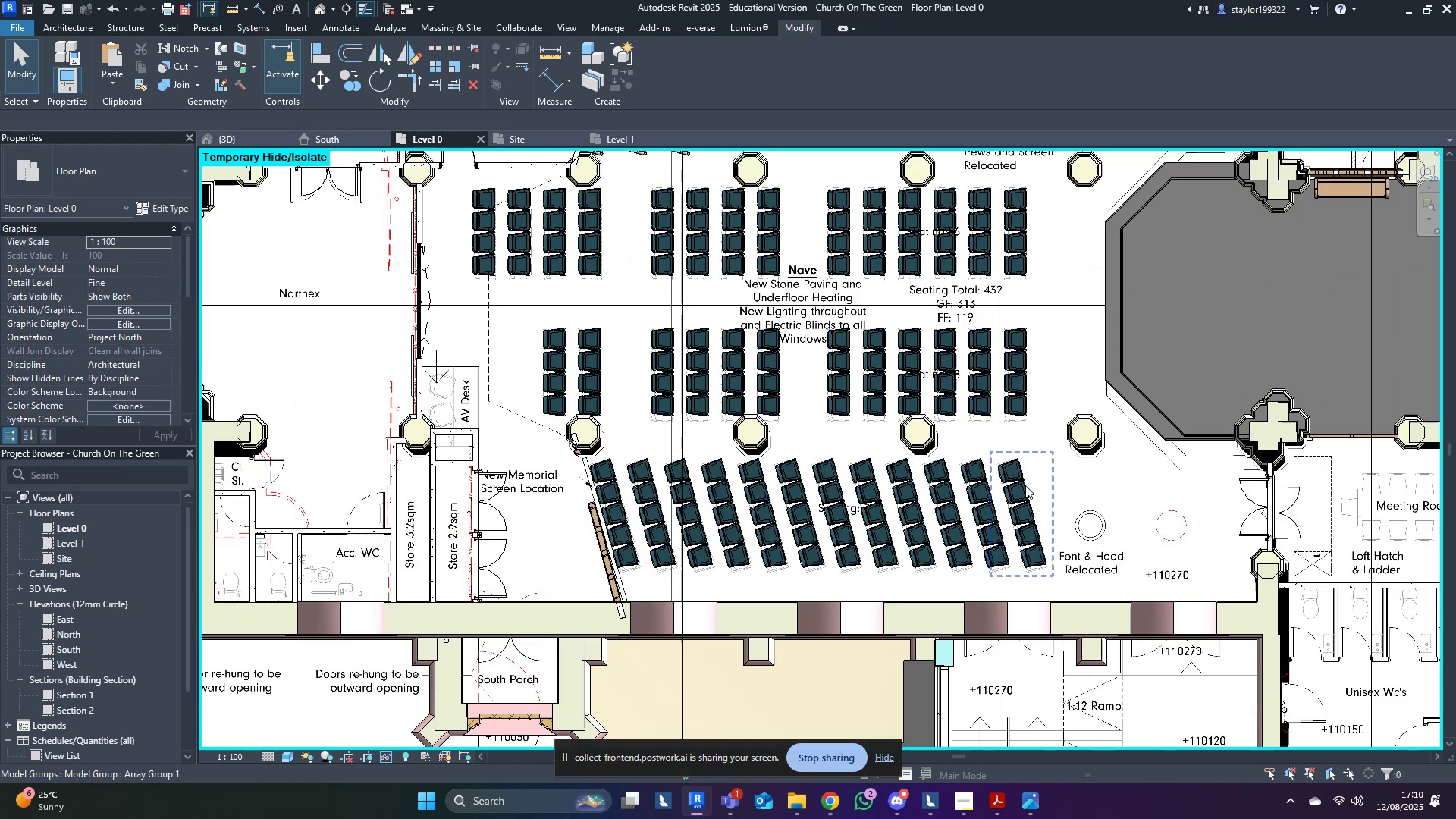 
left_click([1025, 482])
 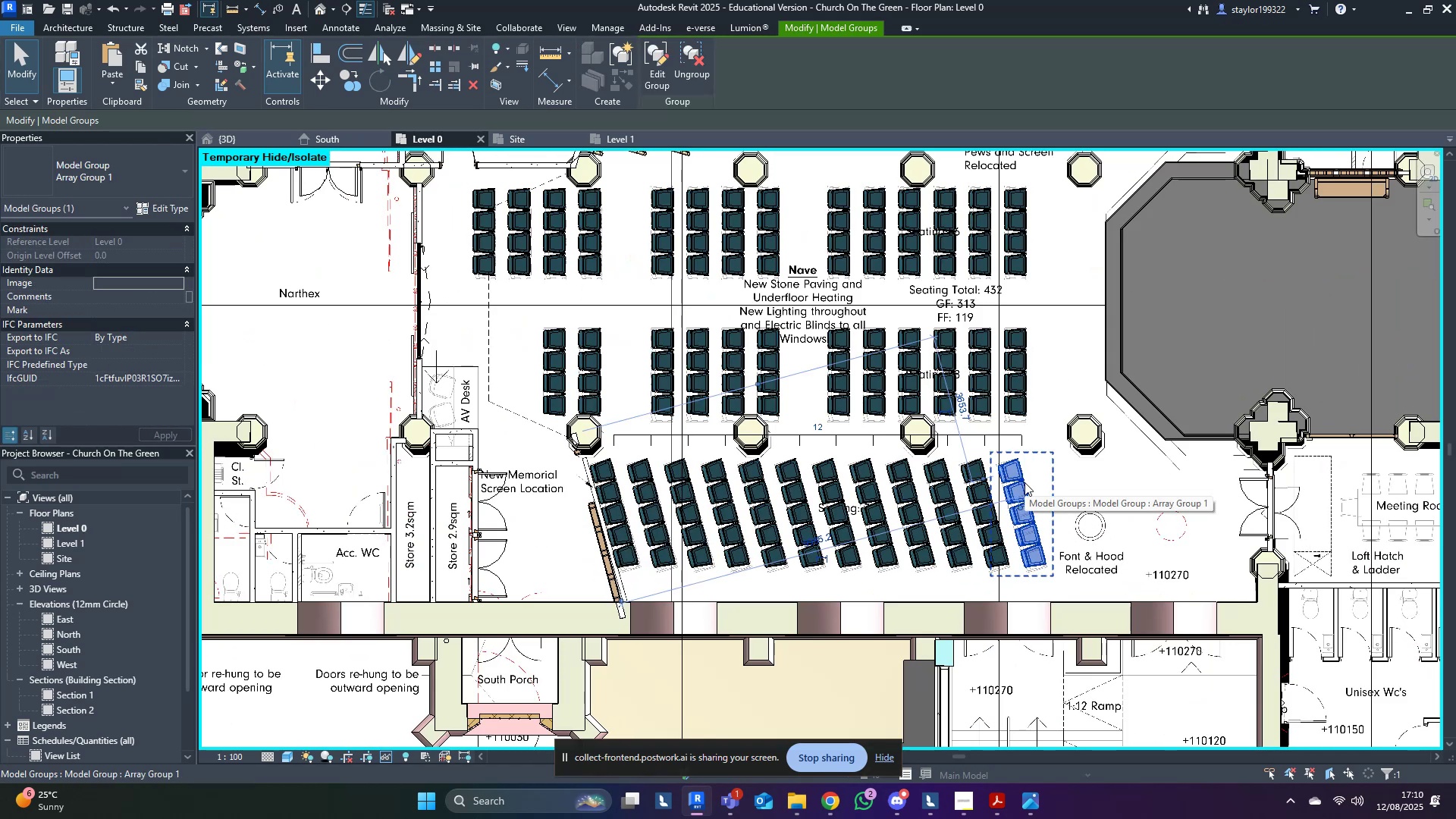 
right_click([1025, 482])
 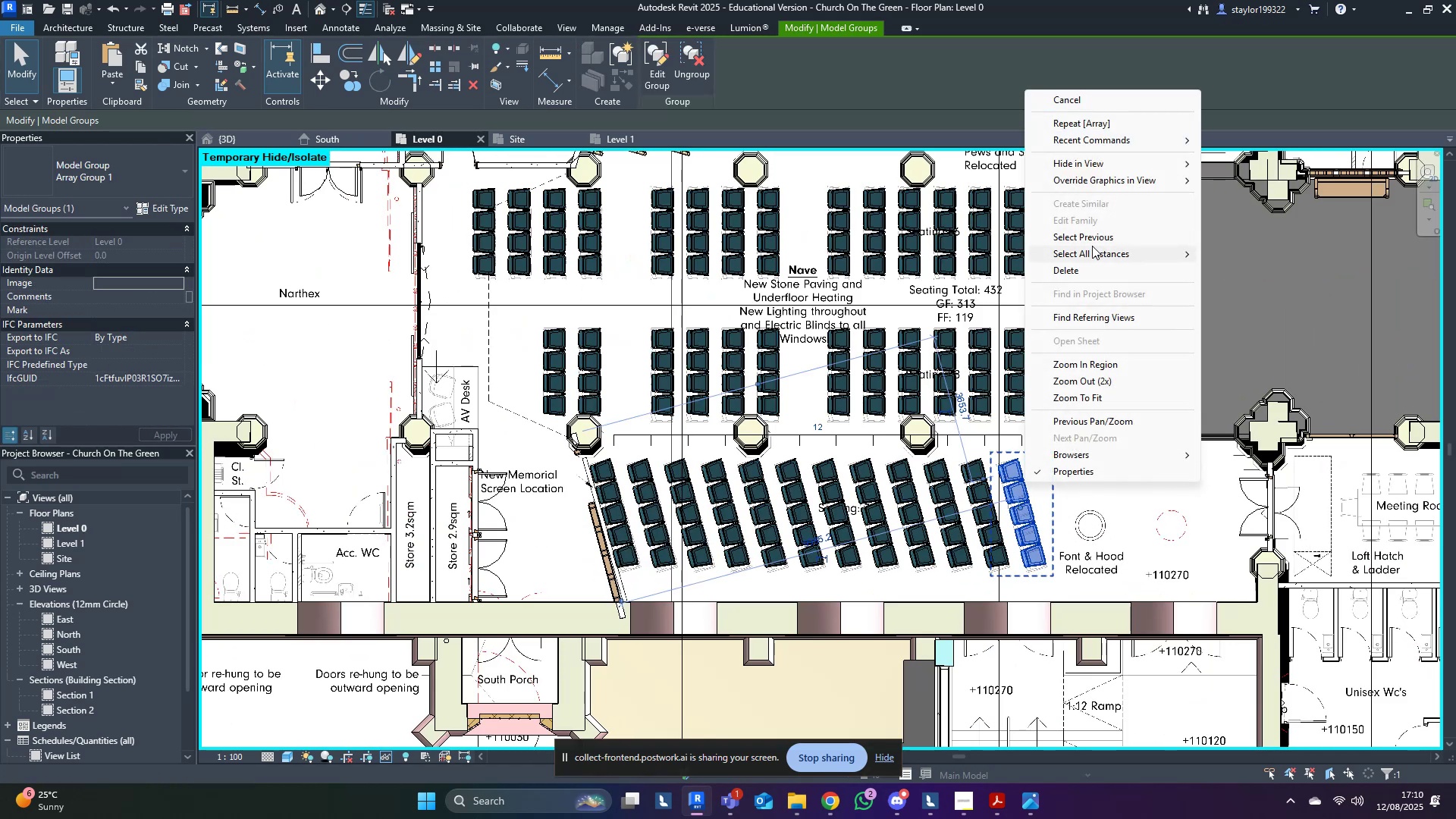 
left_click([1096, 256])
 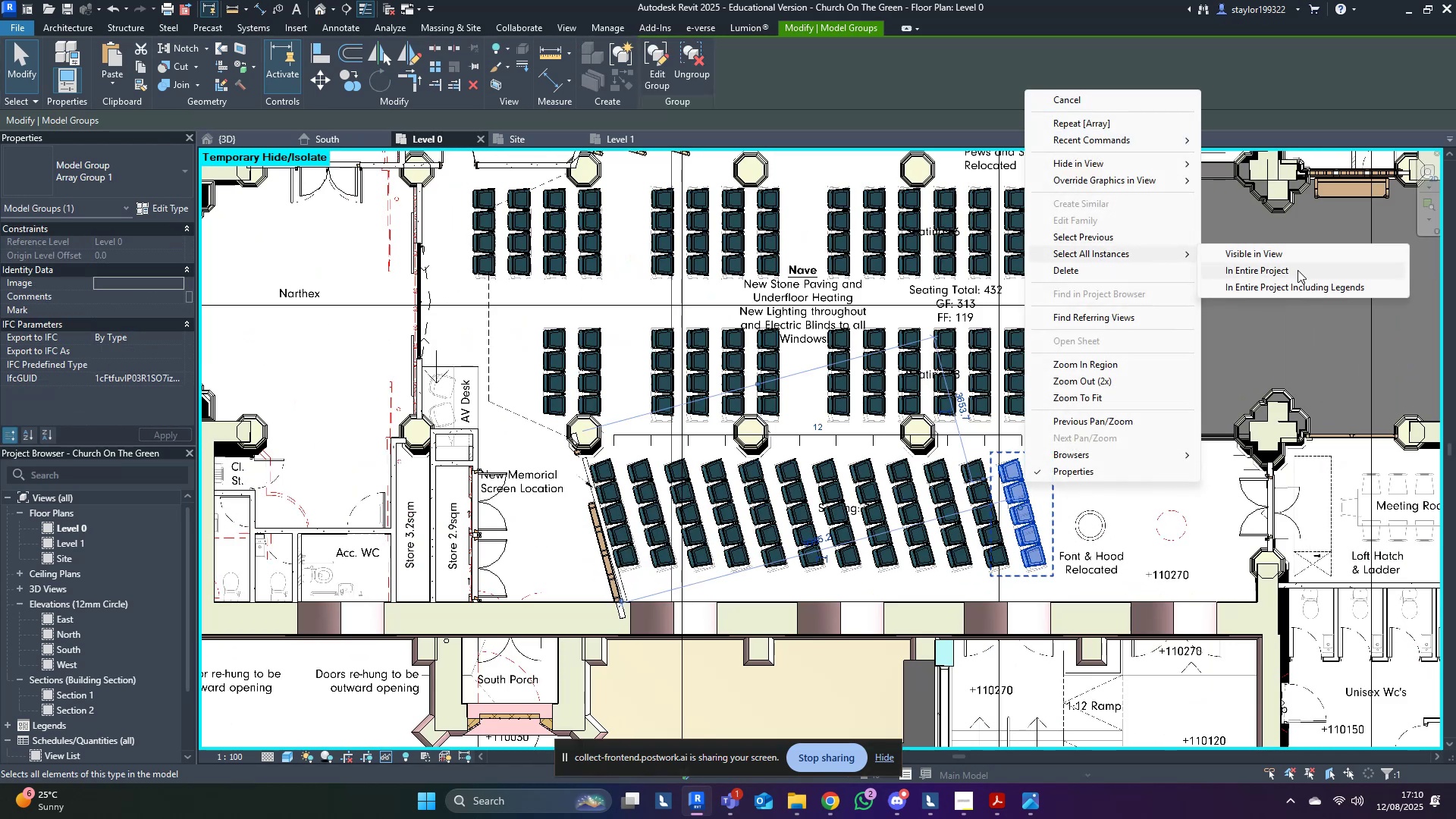 
left_click([1298, 271])
 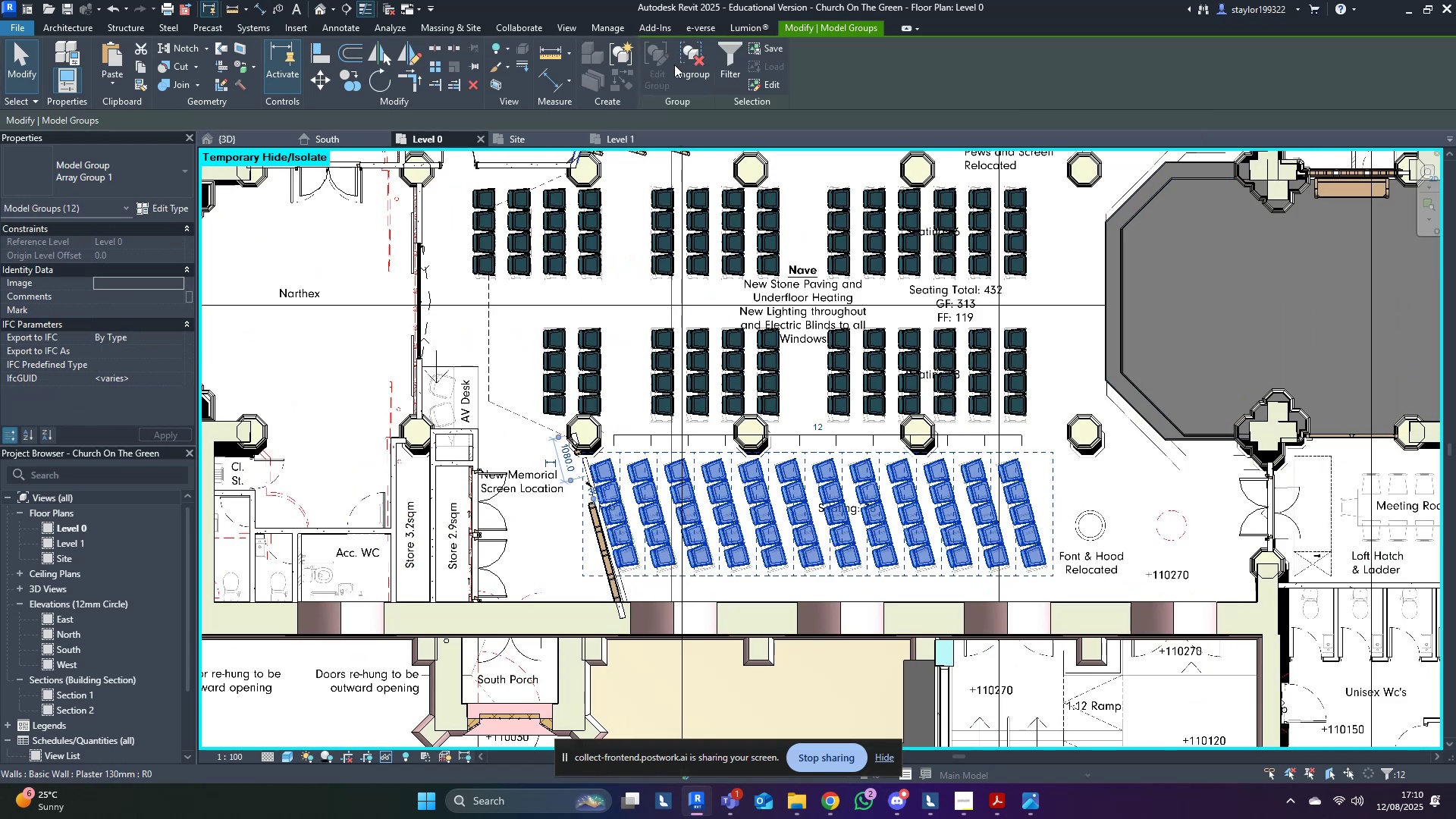 
left_click([694, 61])
 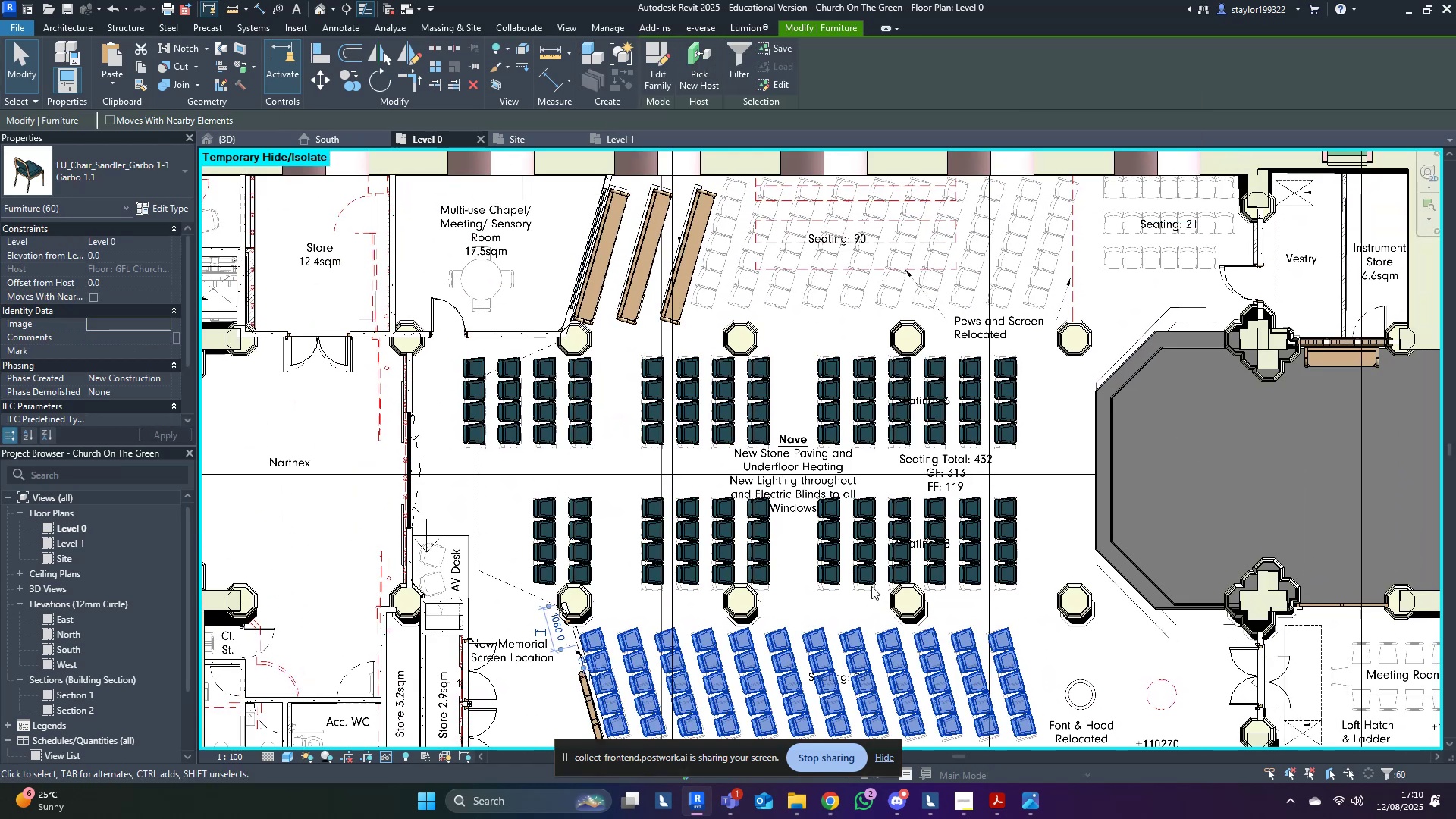 
type(dm)
 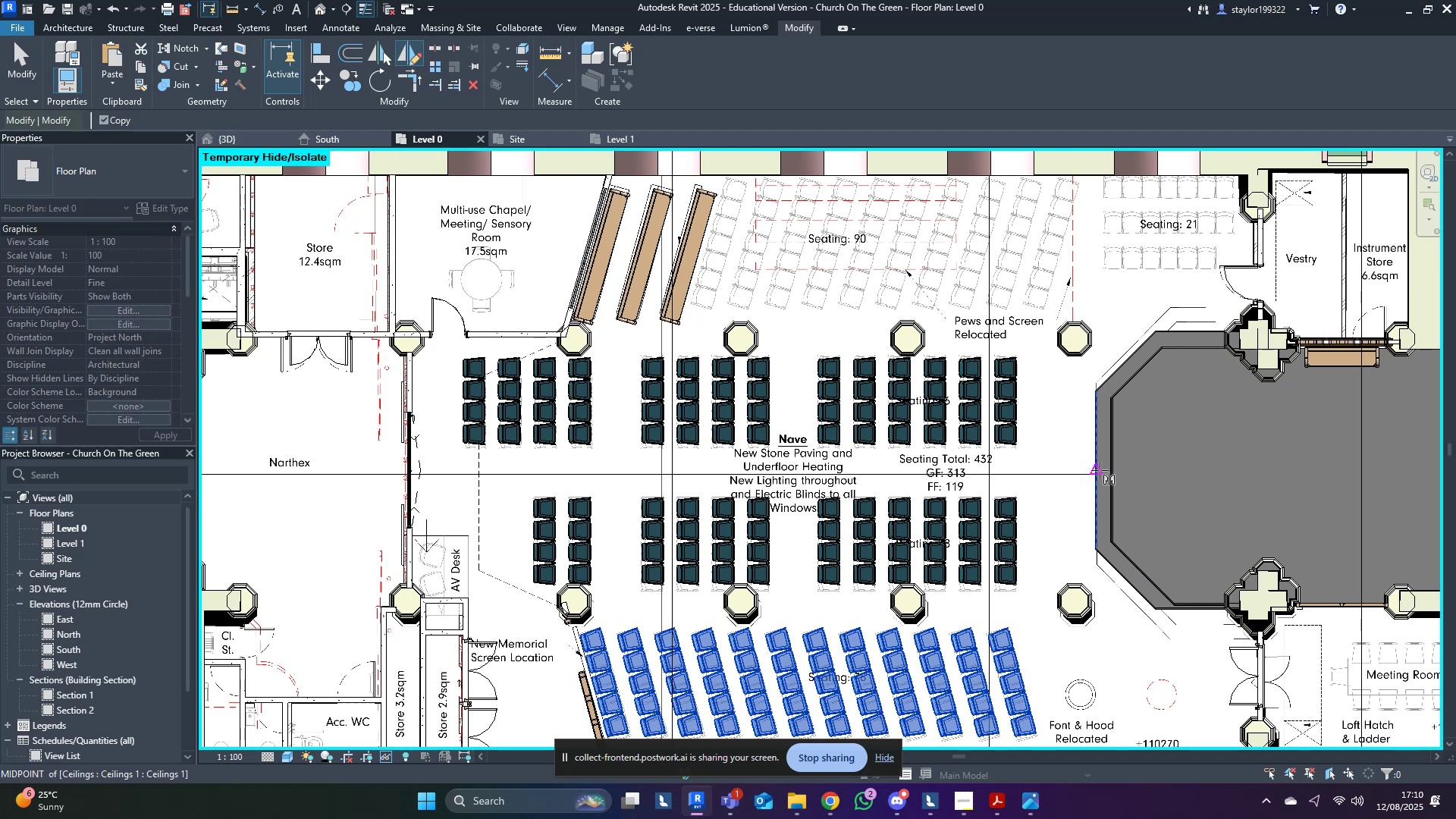 
left_click([1100, 470])
 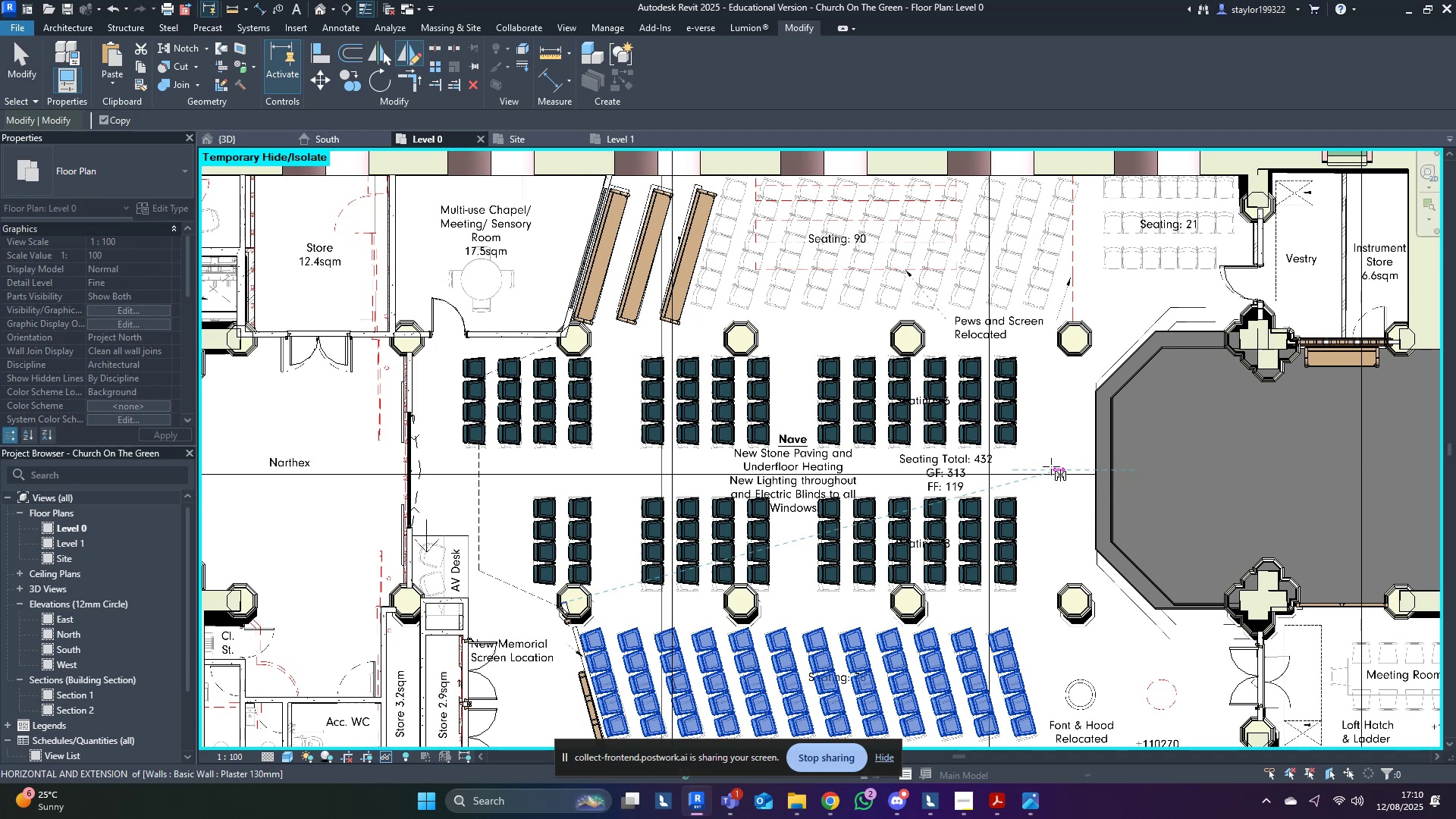 
left_click([1051, 466])
 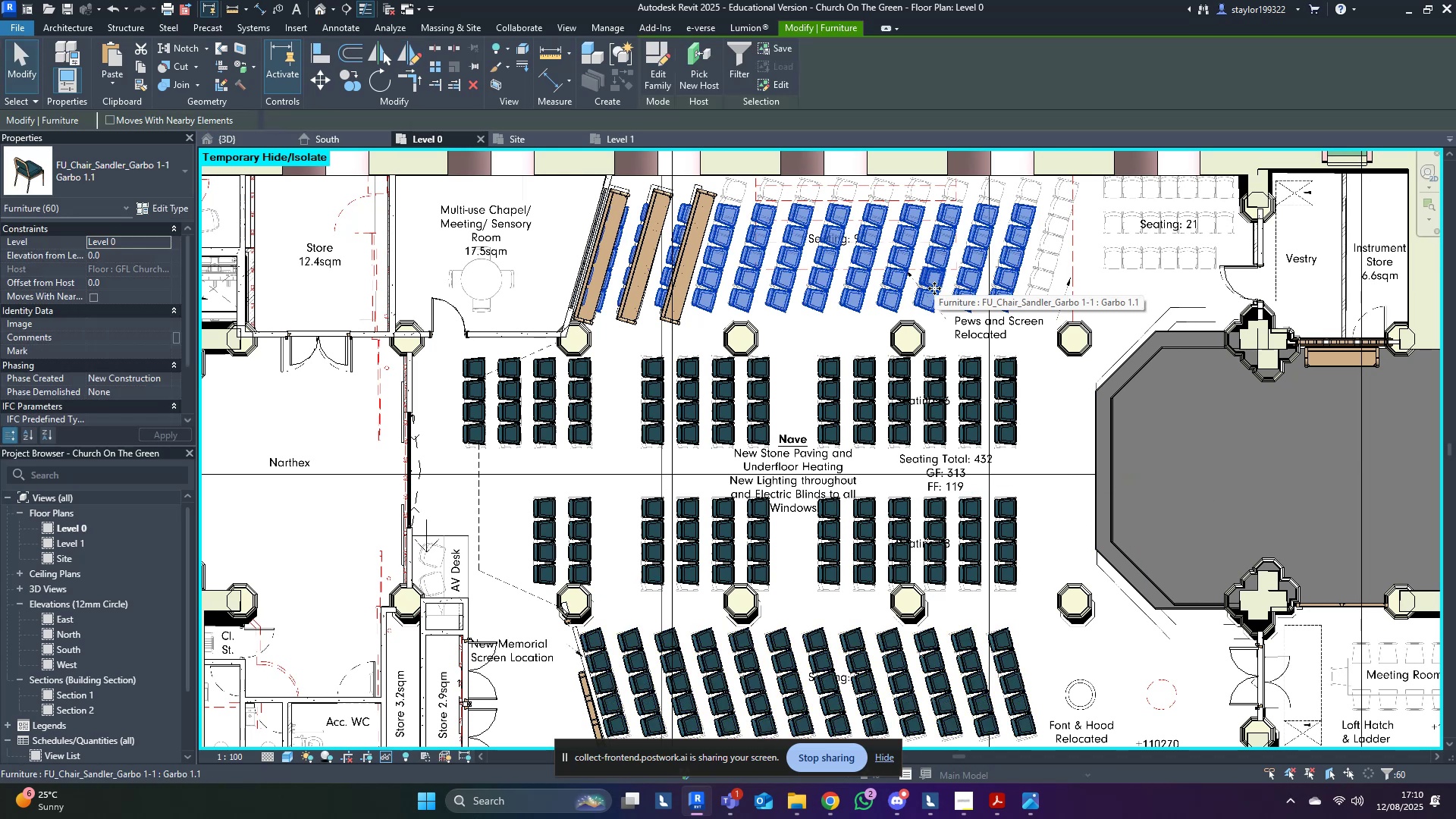 
wait(5.13)
 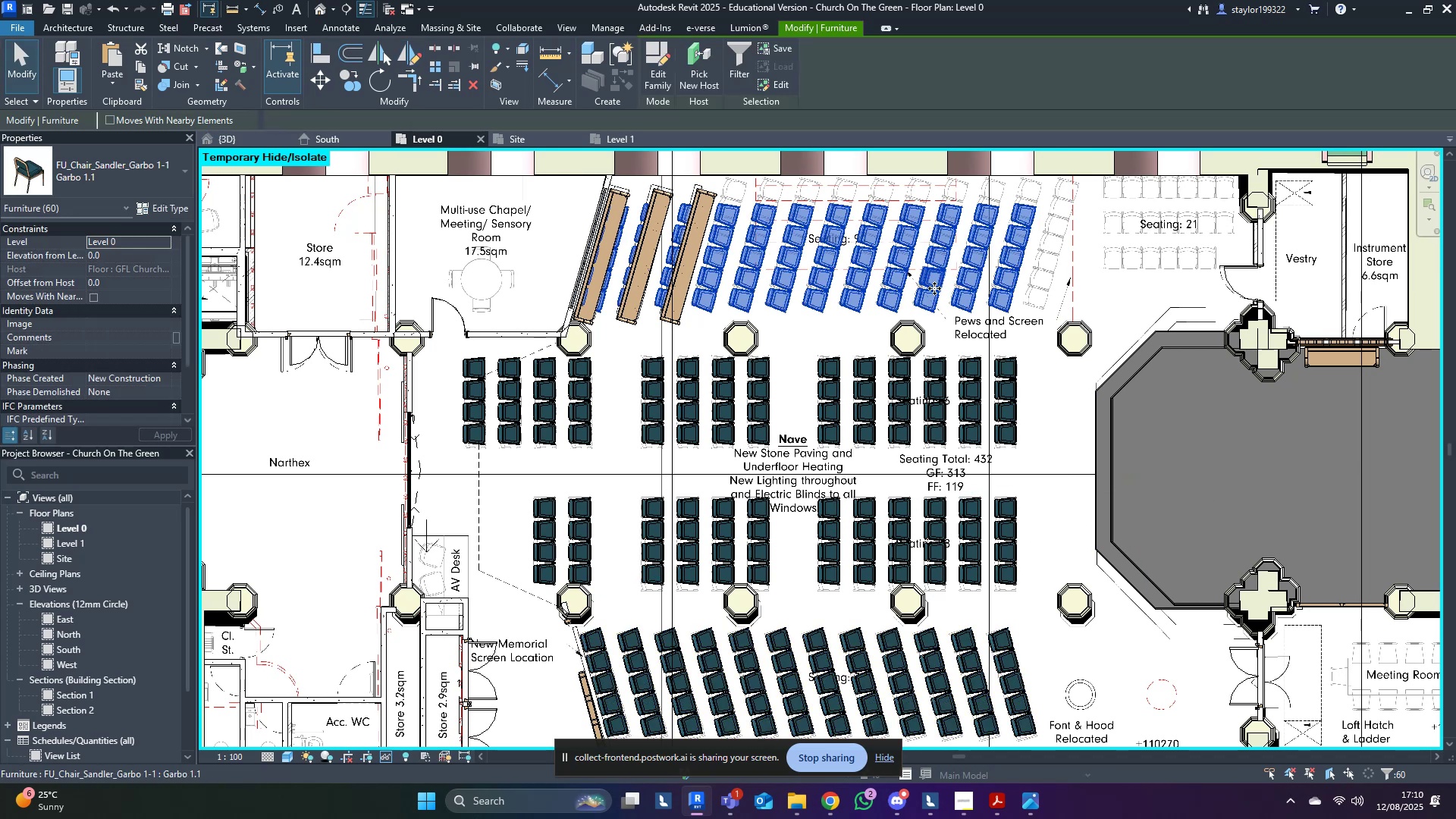 
key(Shift+ArrowRight)
 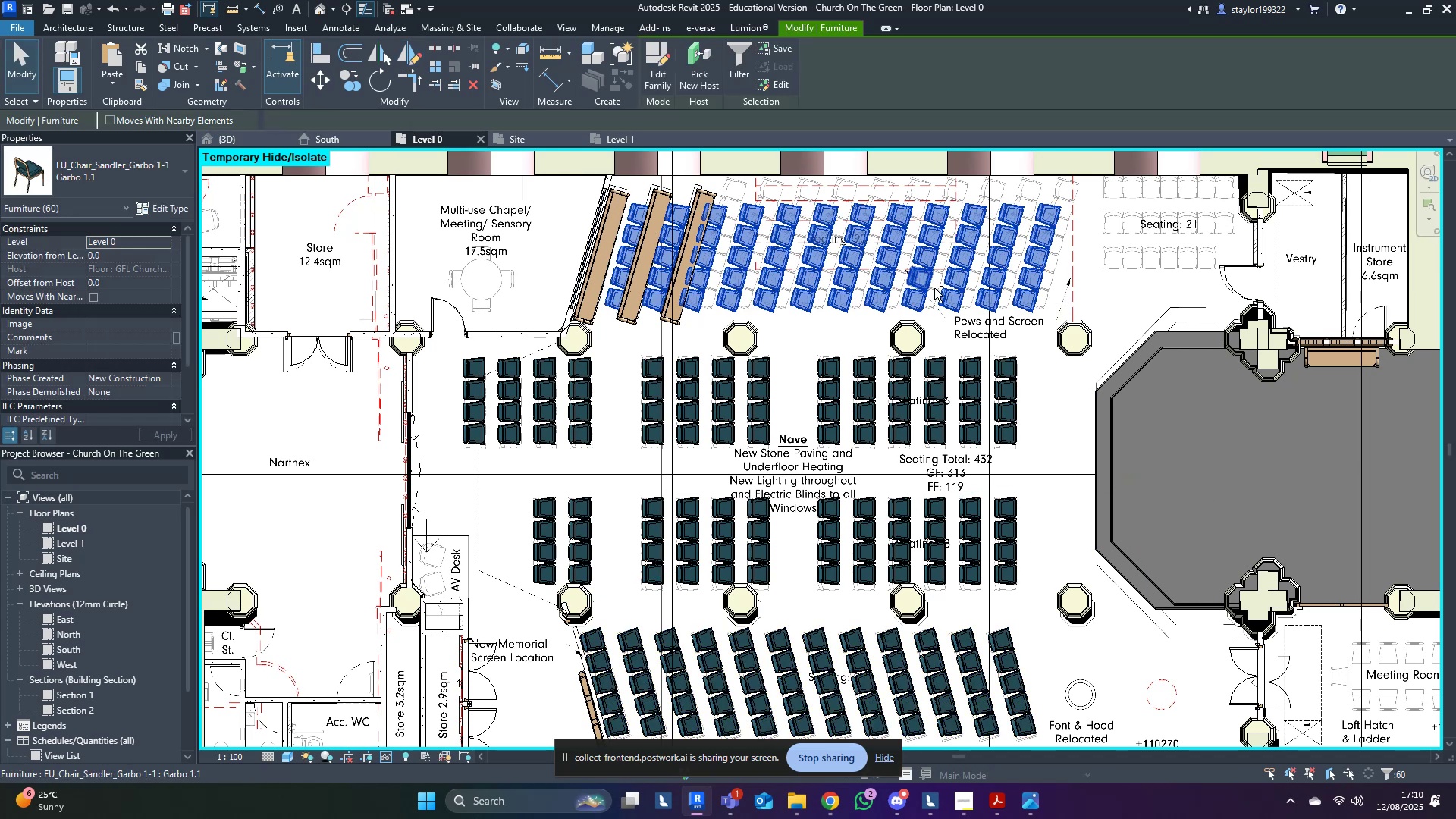 
key(ArrowRight)
 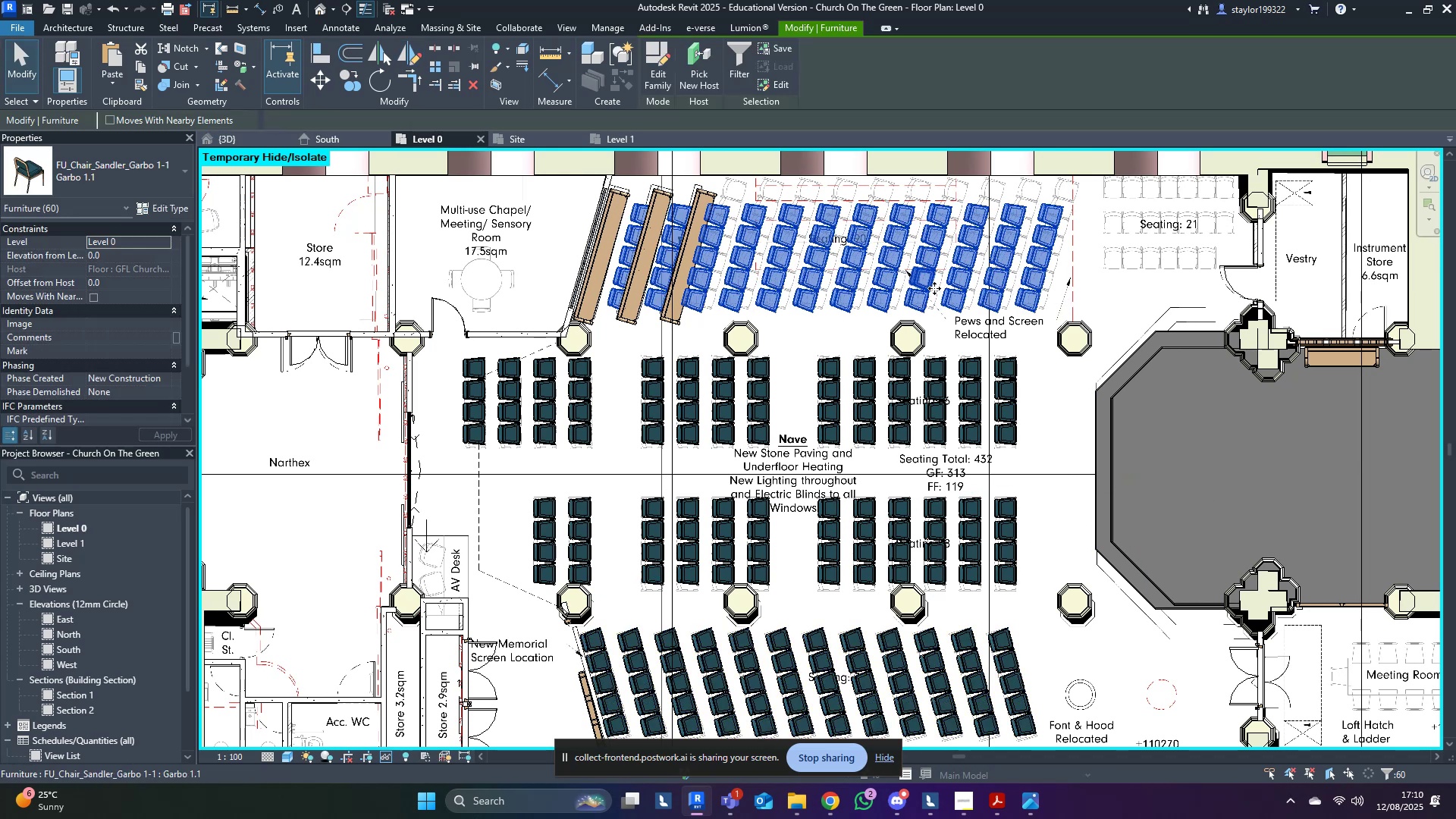 
key(ArrowRight)
 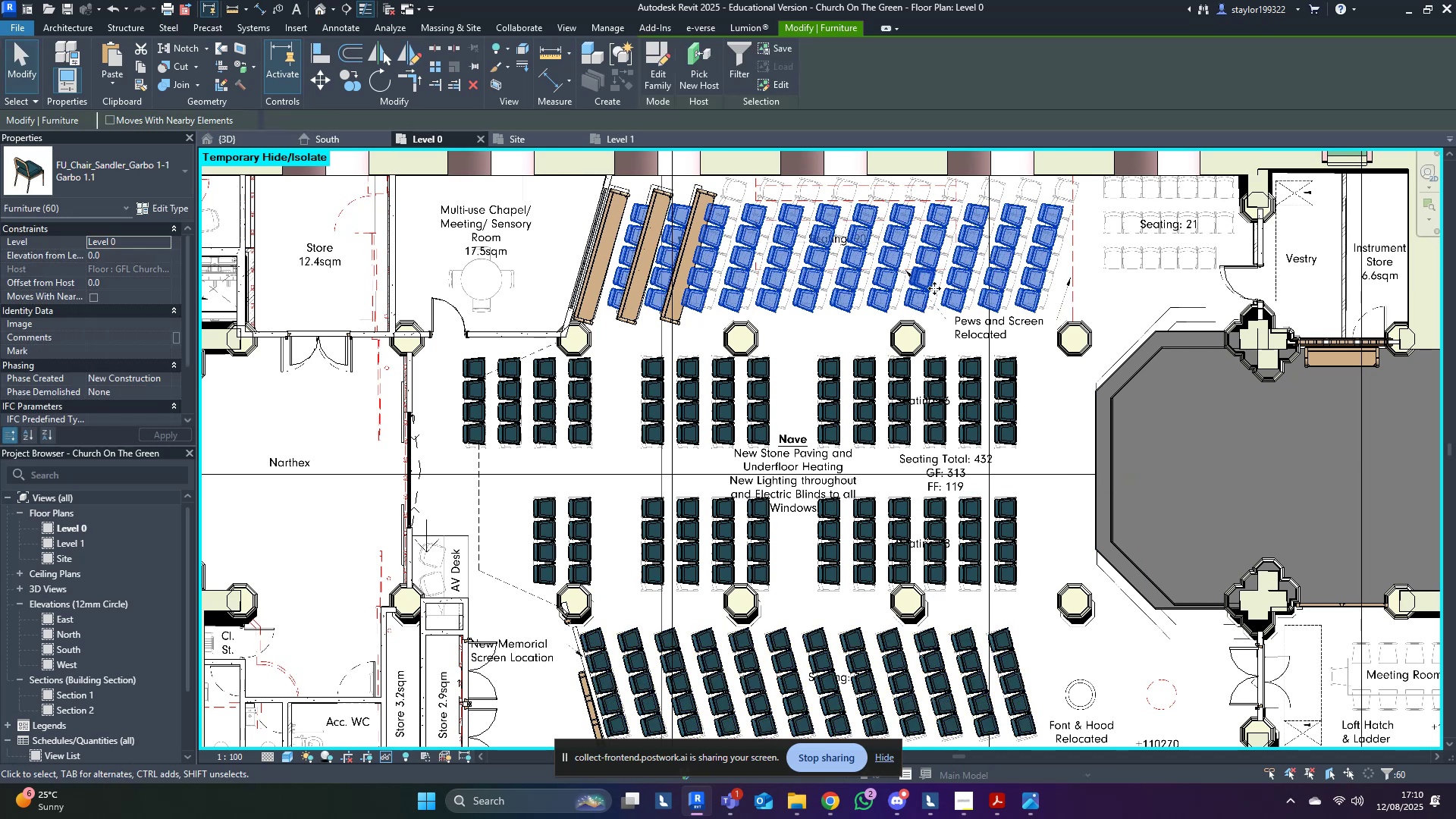 
key(ArrowRight)
 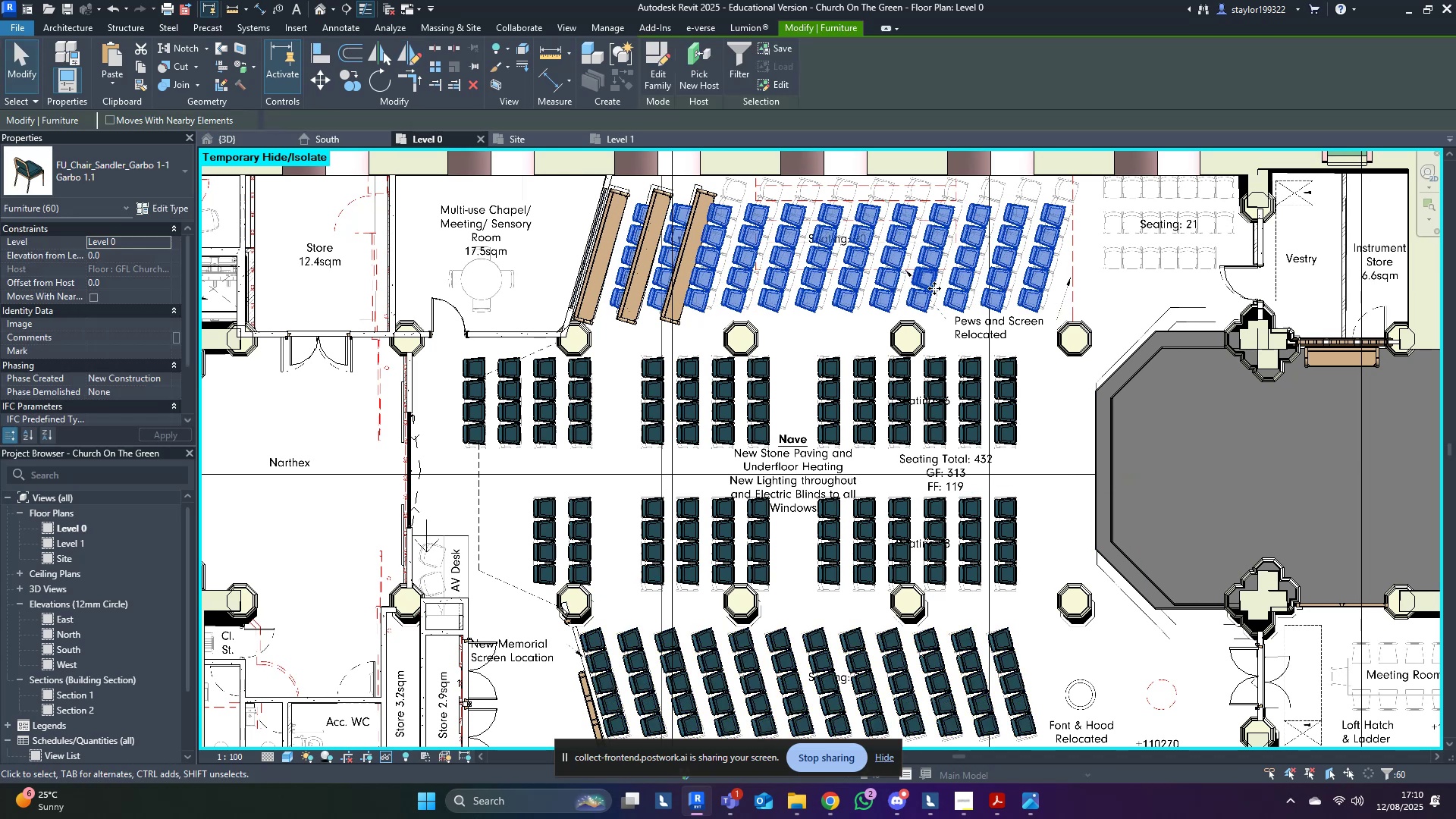 
key(ArrowRight)
 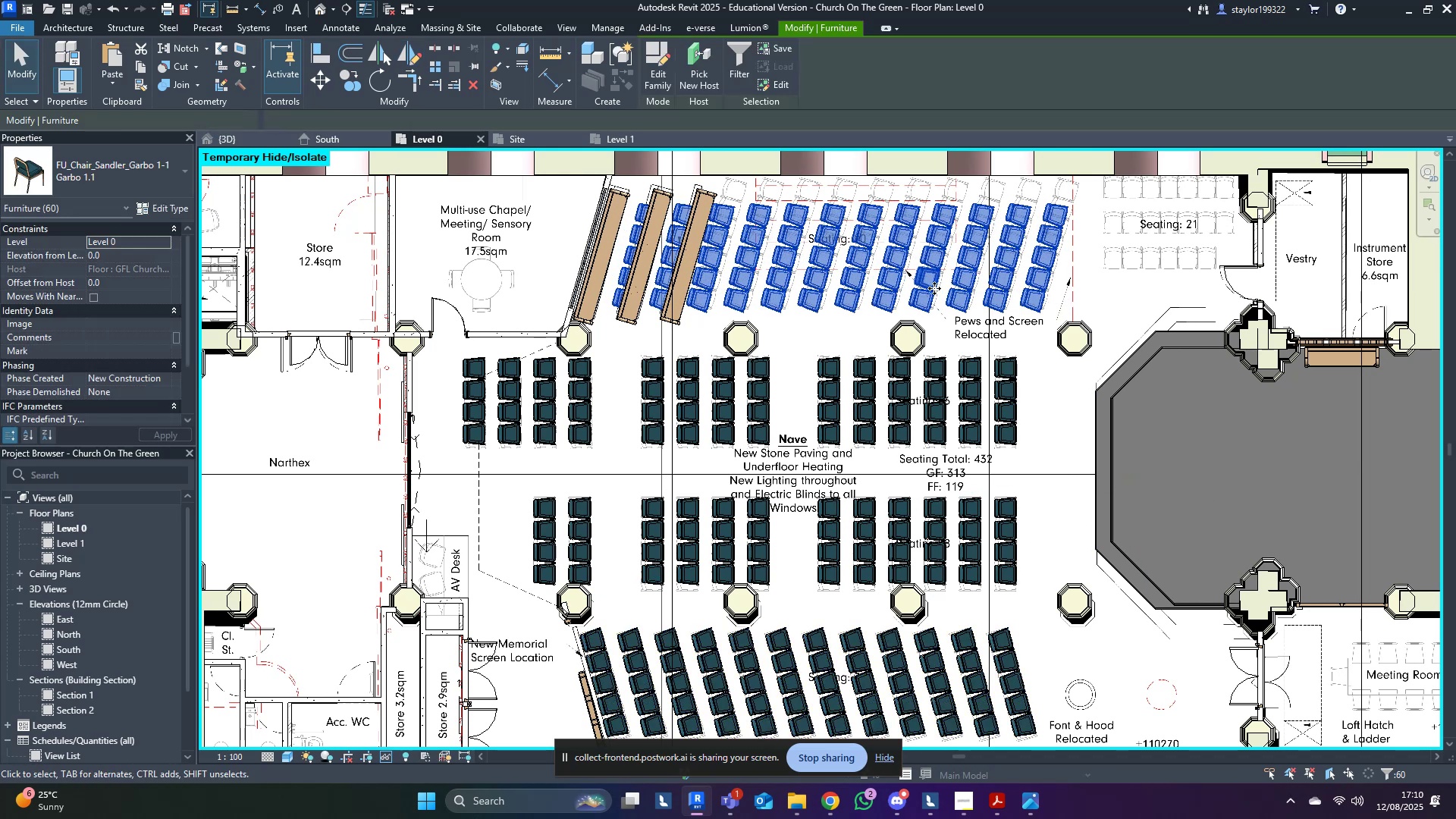 
key(ArrowRight)
 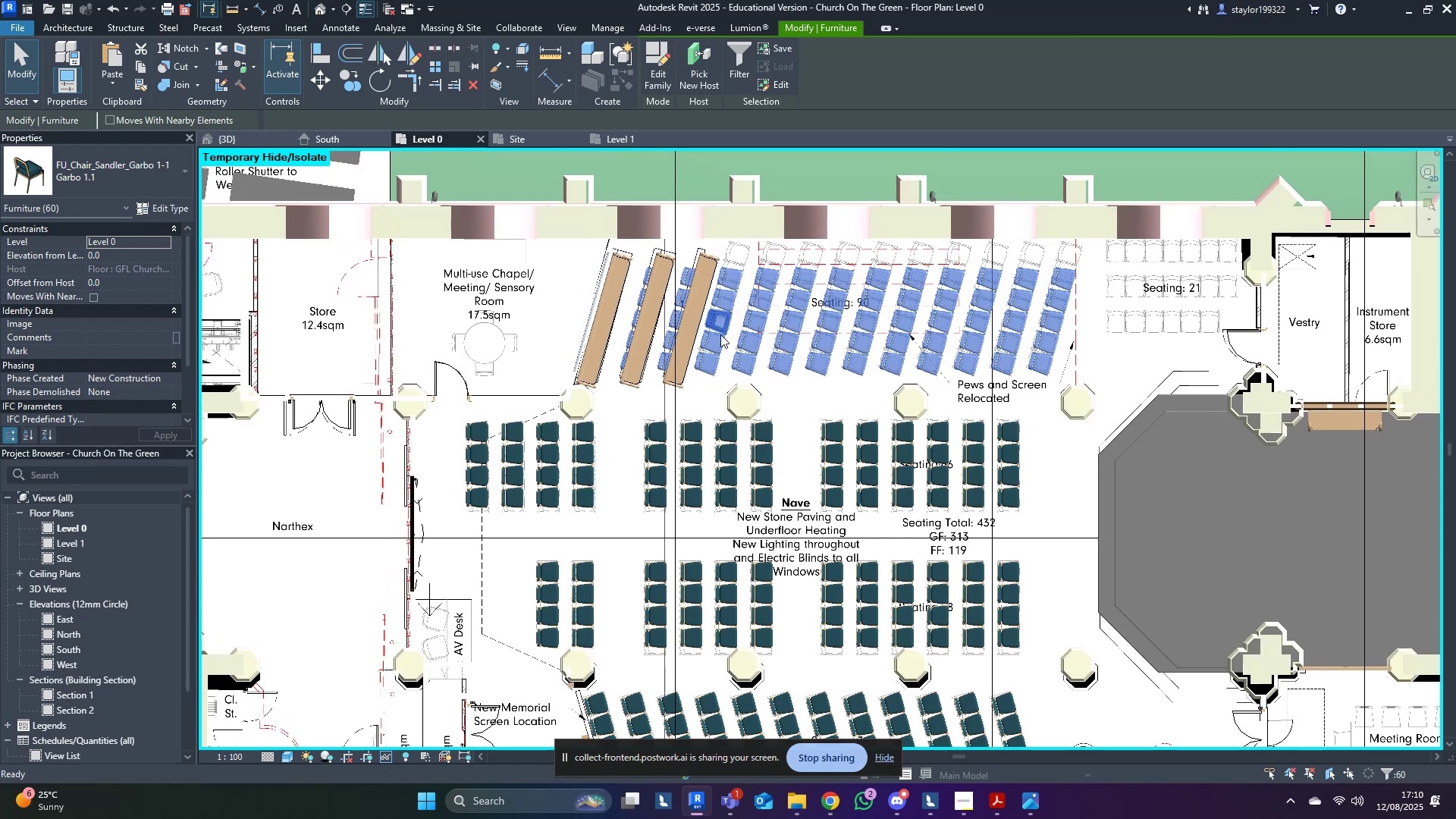 
hold_key(key=ShiftLeft, duration=1.5)
 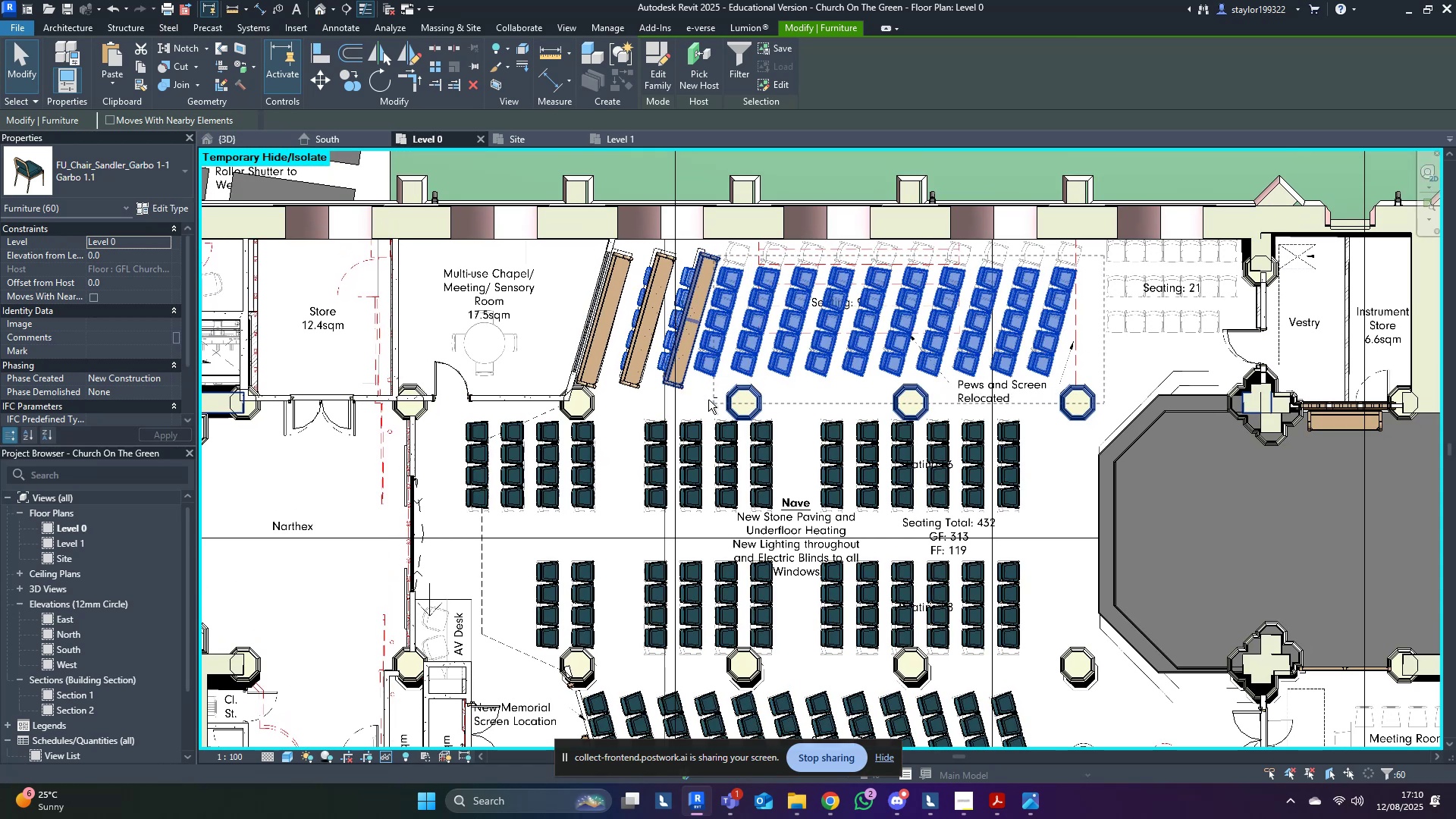 
hold_key(key=ShiftLeft, duration=1.52)
 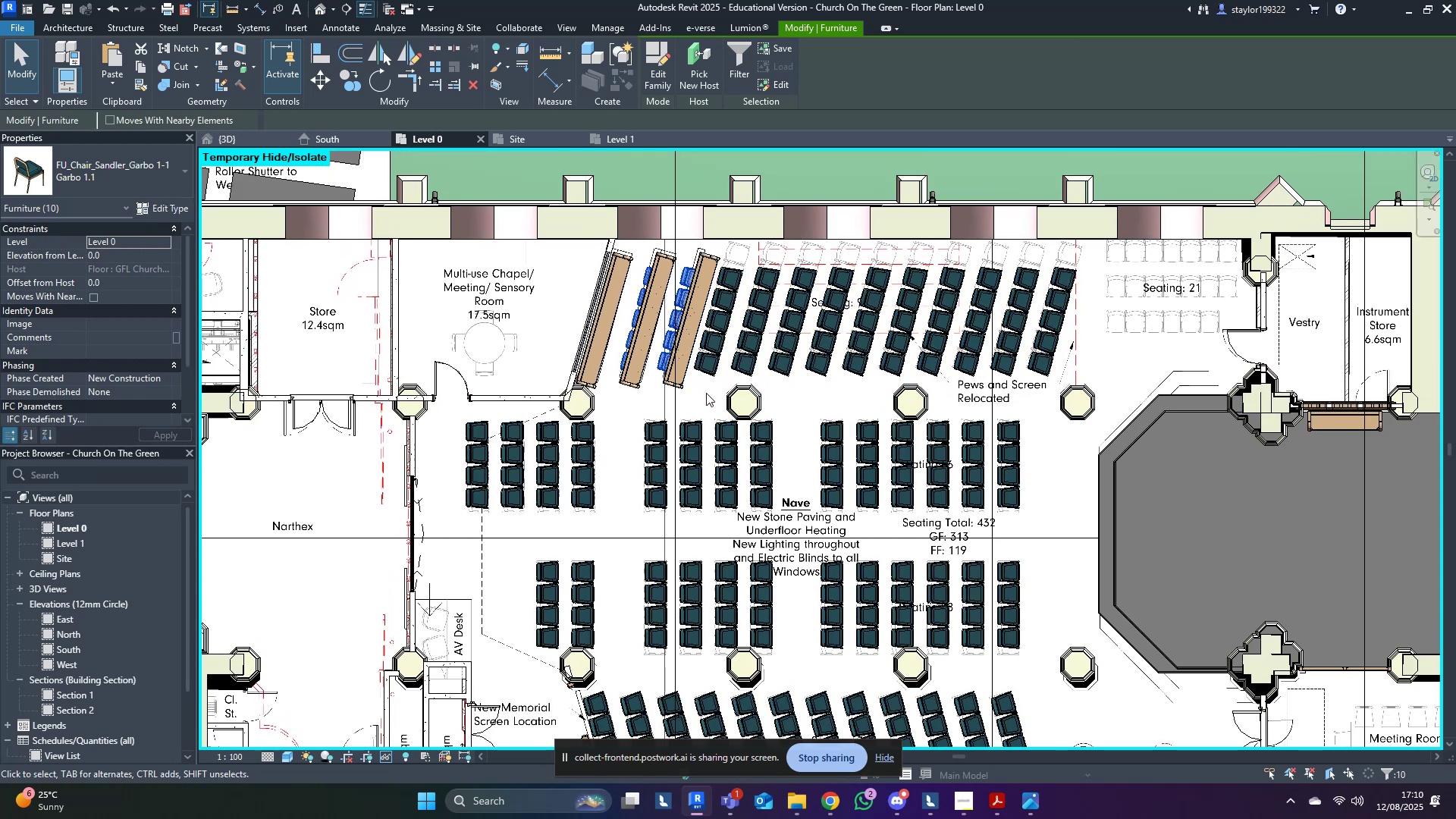 
hold_key(key=ShiftLeft, duration=0.43)
 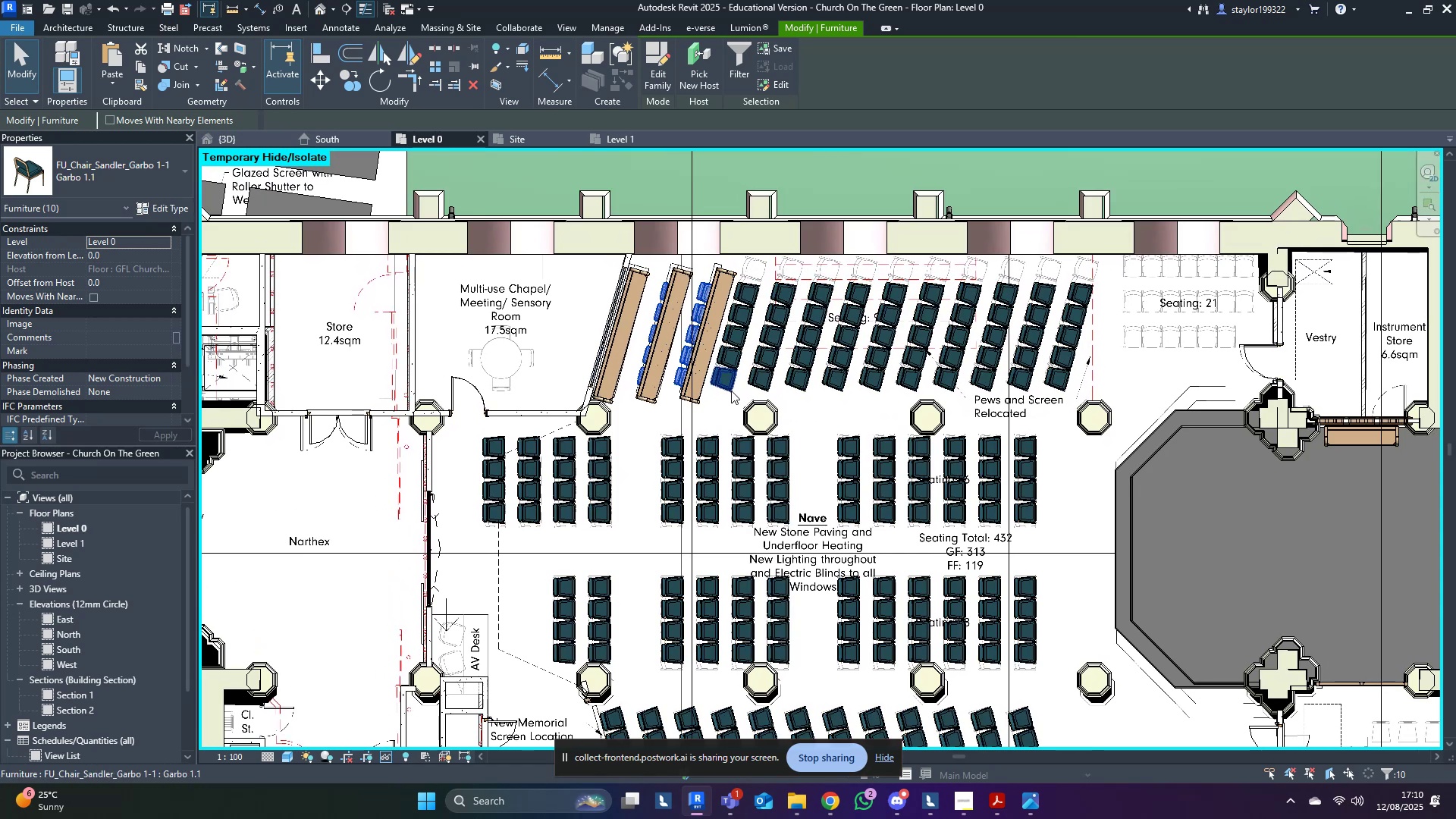 
key(Delete)
 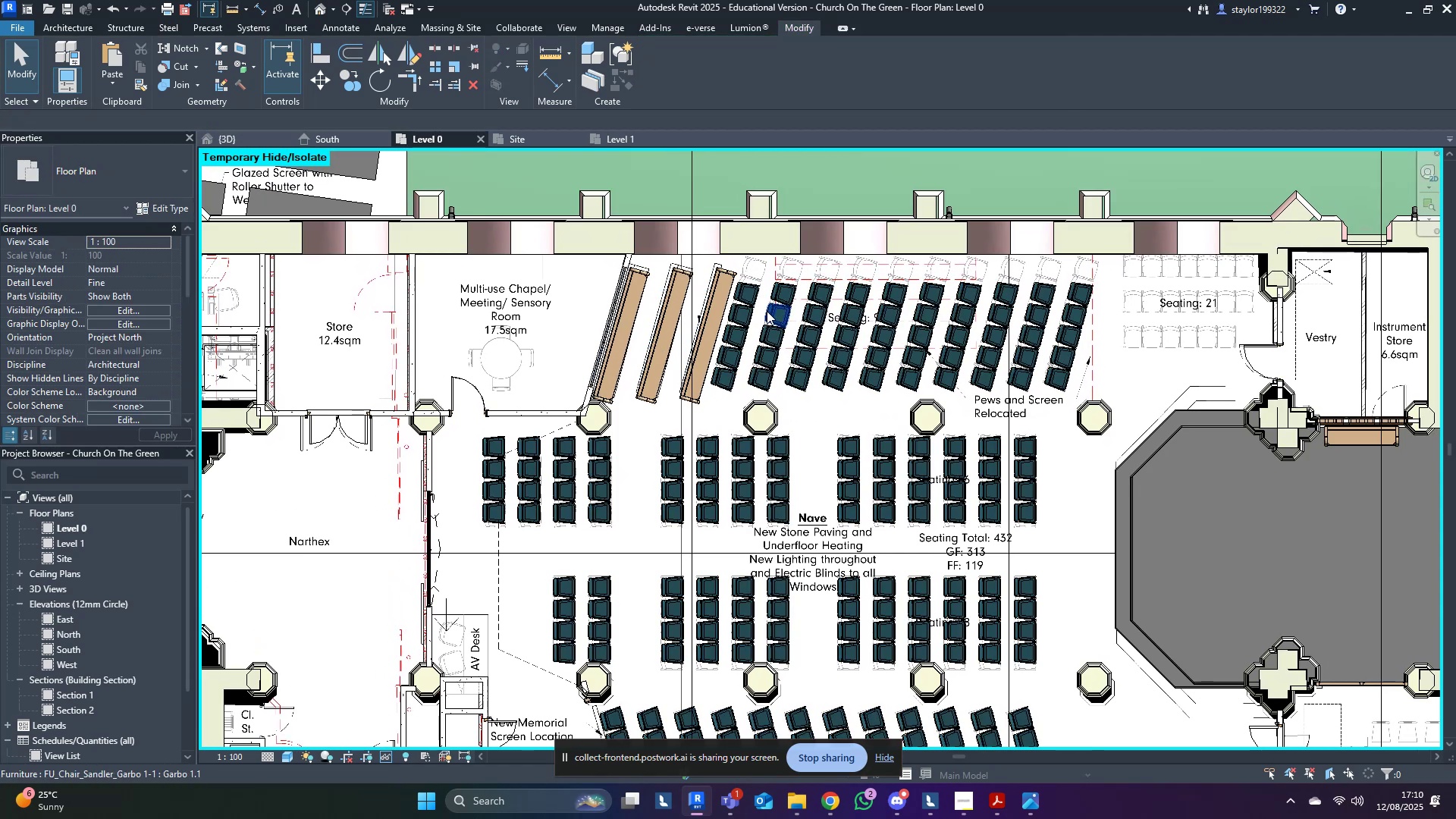 
scroll: coordinate [771, 310], scroll_direction: up, amount: 5.0
 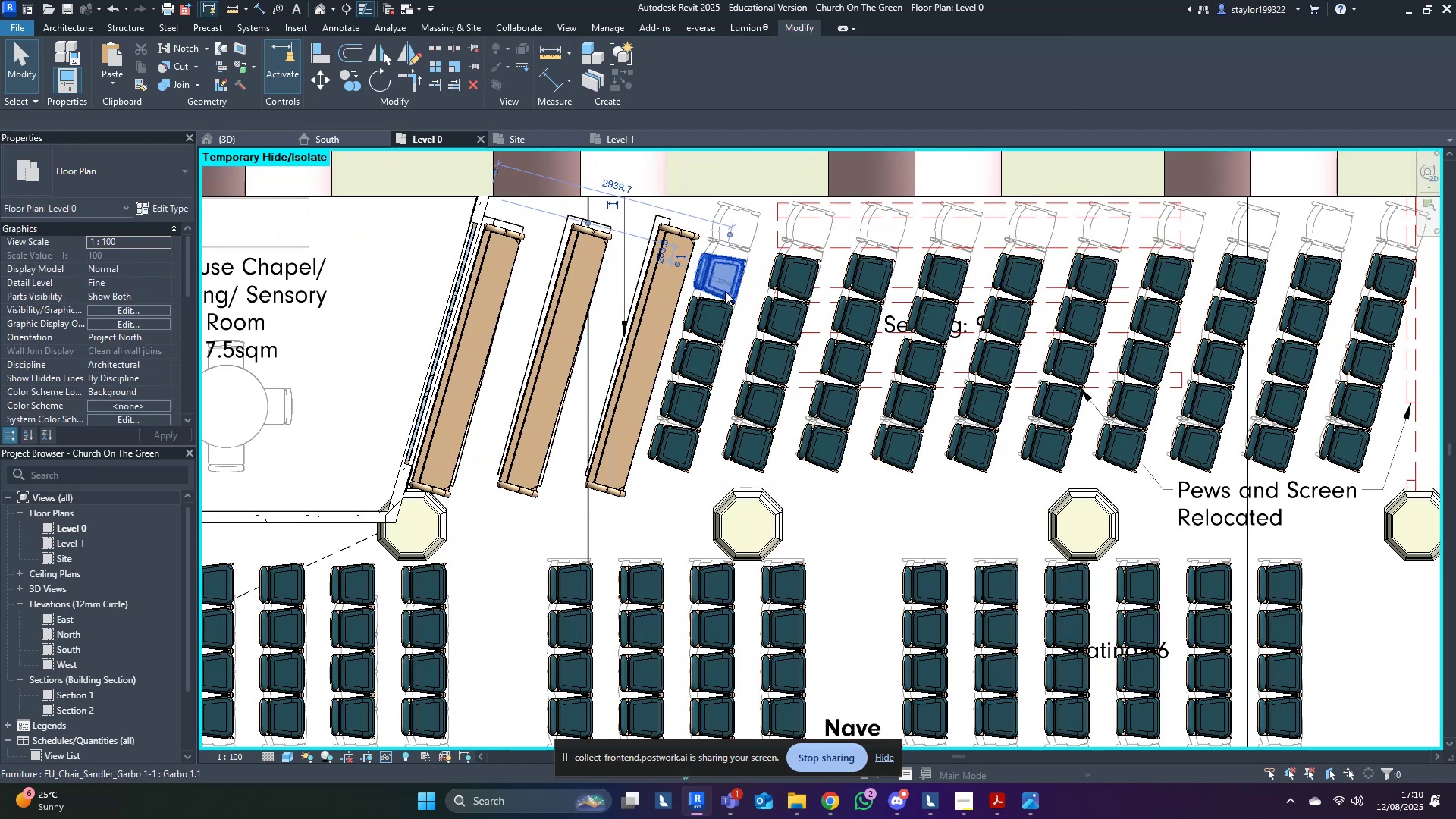 
hold_key(key=ControlLeft, duration=1.54)
double_click([818, 278])
 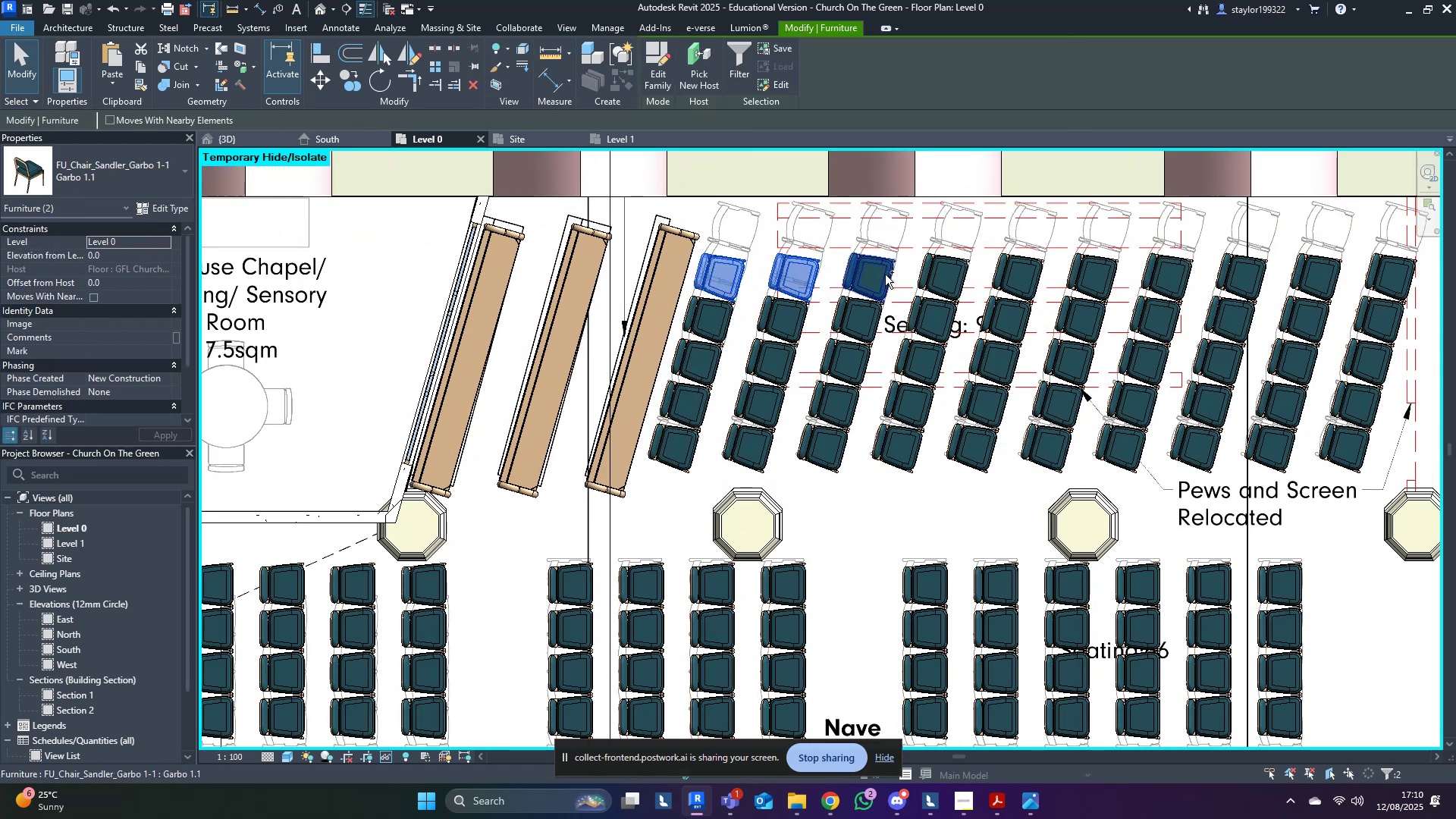 
triple_click([885, 275])
 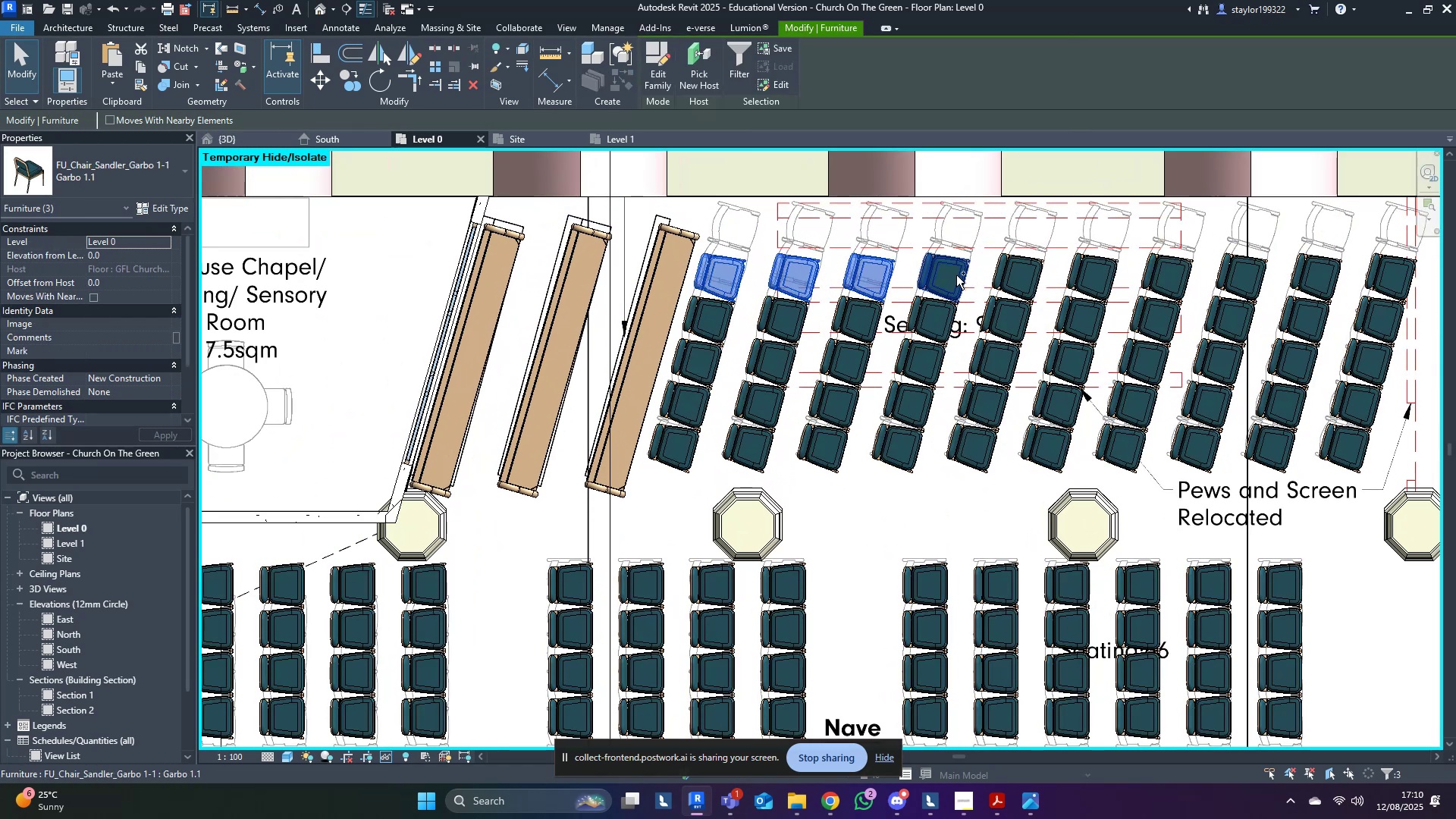 
triple_click([956, 275])
 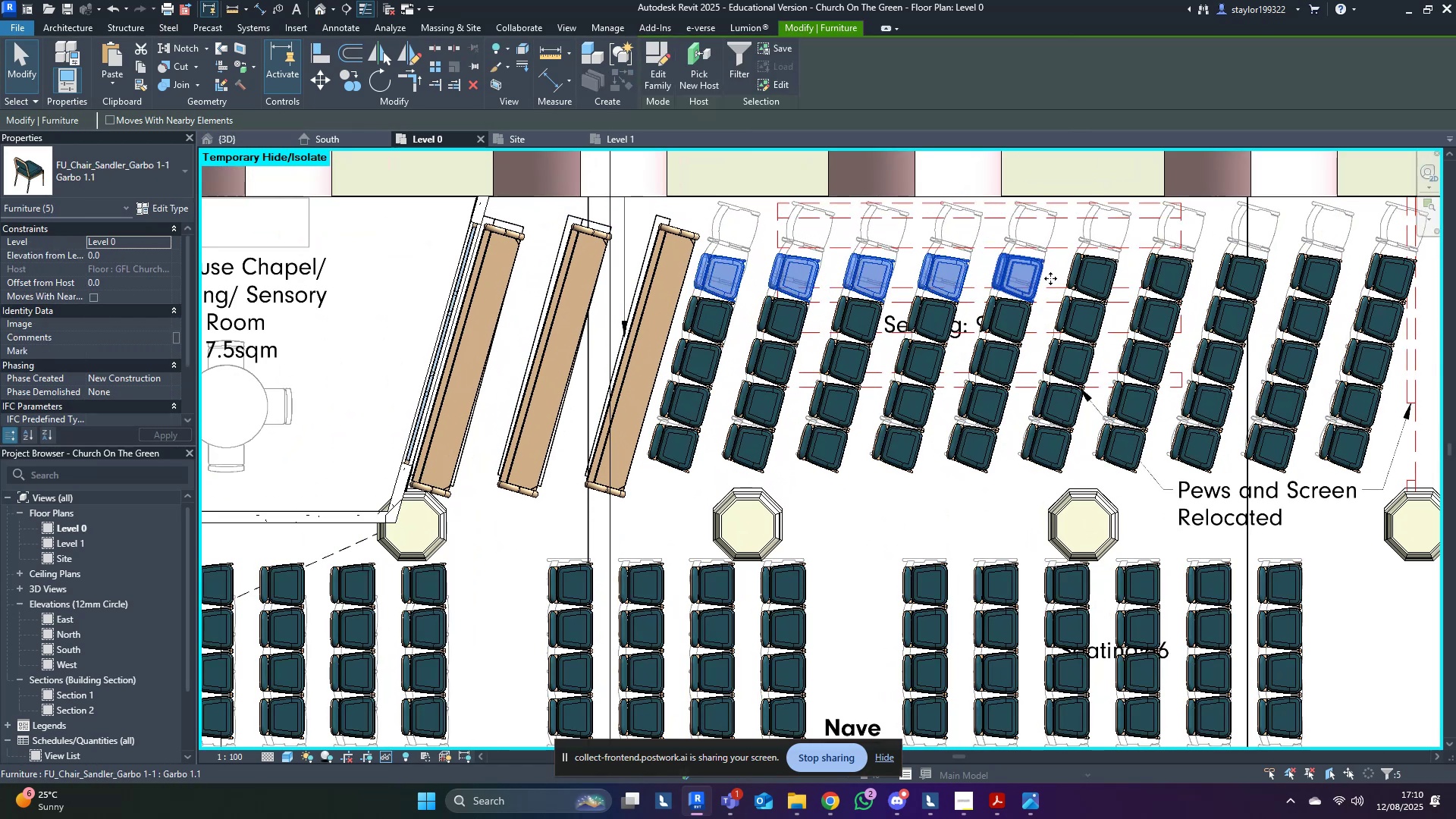 
hold_key(key=ControlLeft, duration=1.51)
triple_click([1074, 276])
 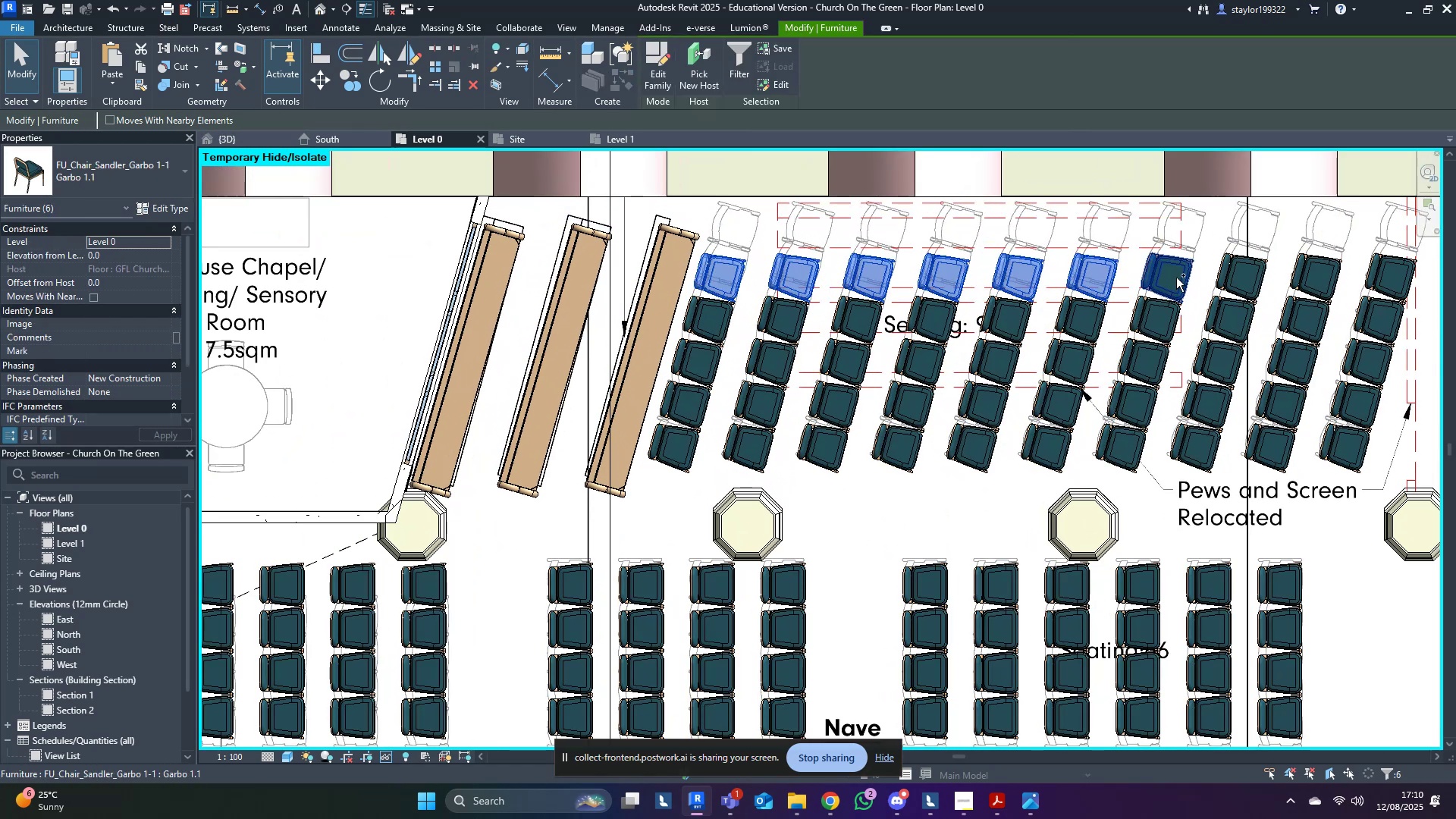 
triple_click([1176, 278])
 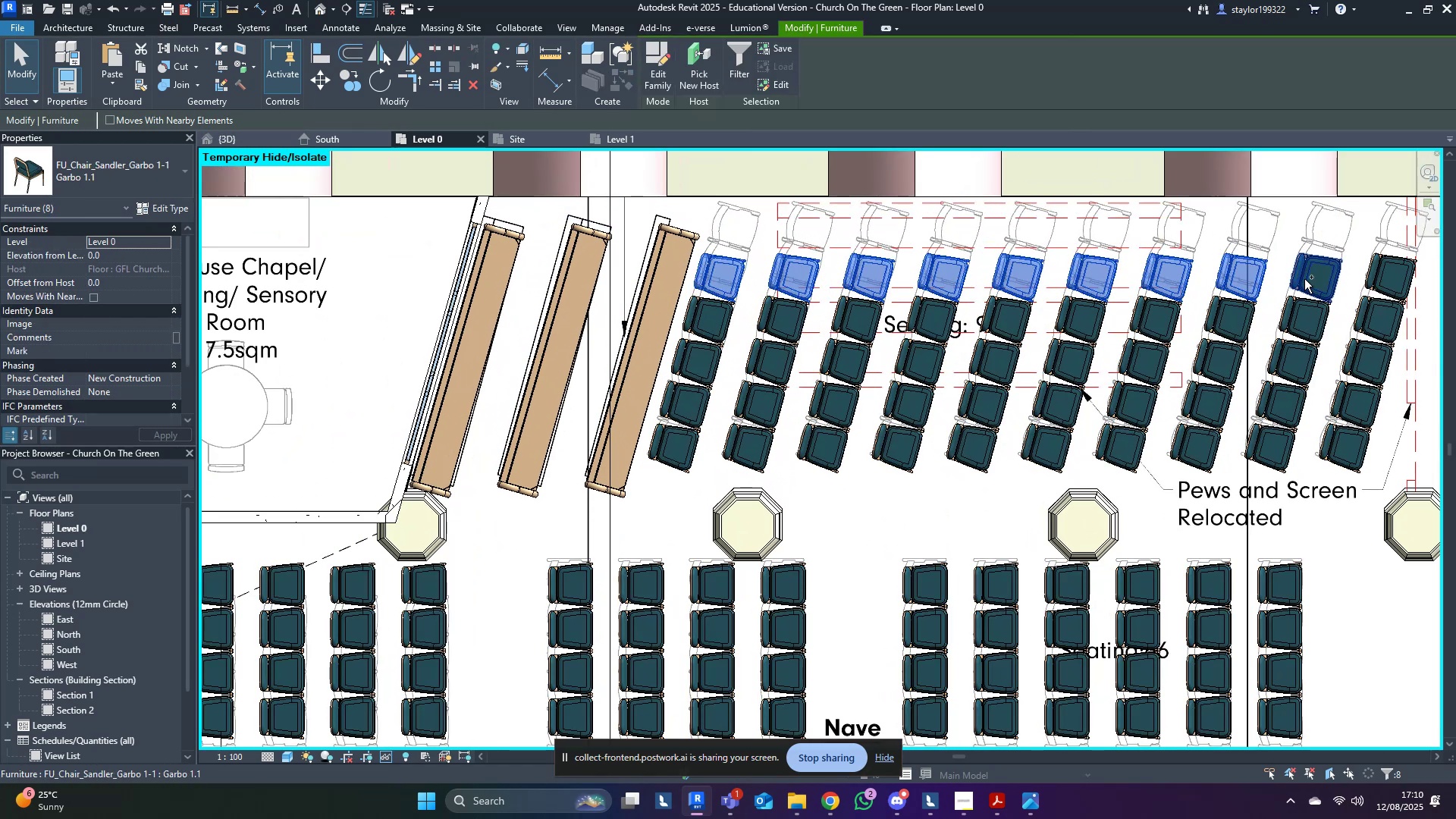 
triple_click([1317, 278])
 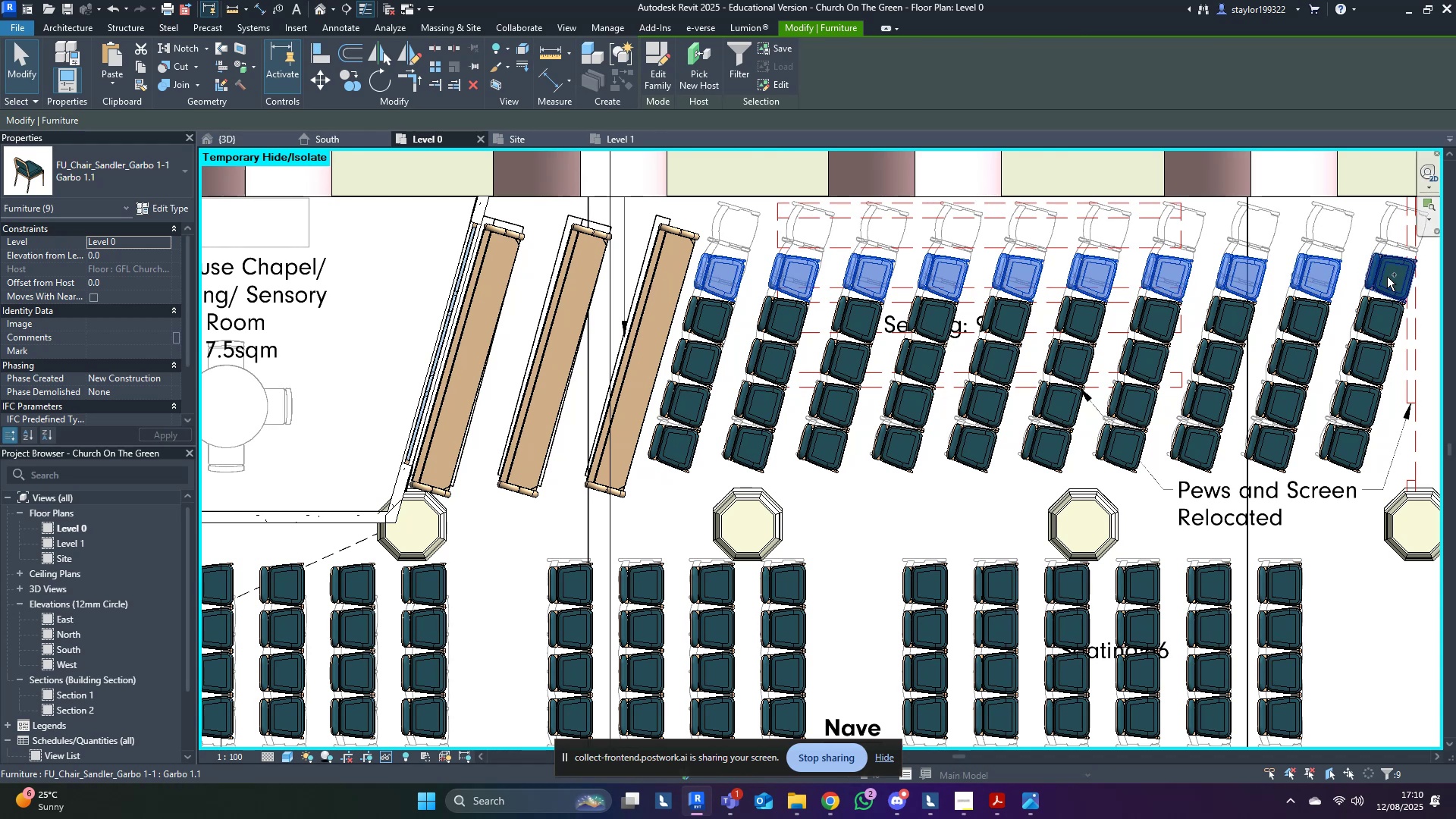 
triple_click([1394, 277])
 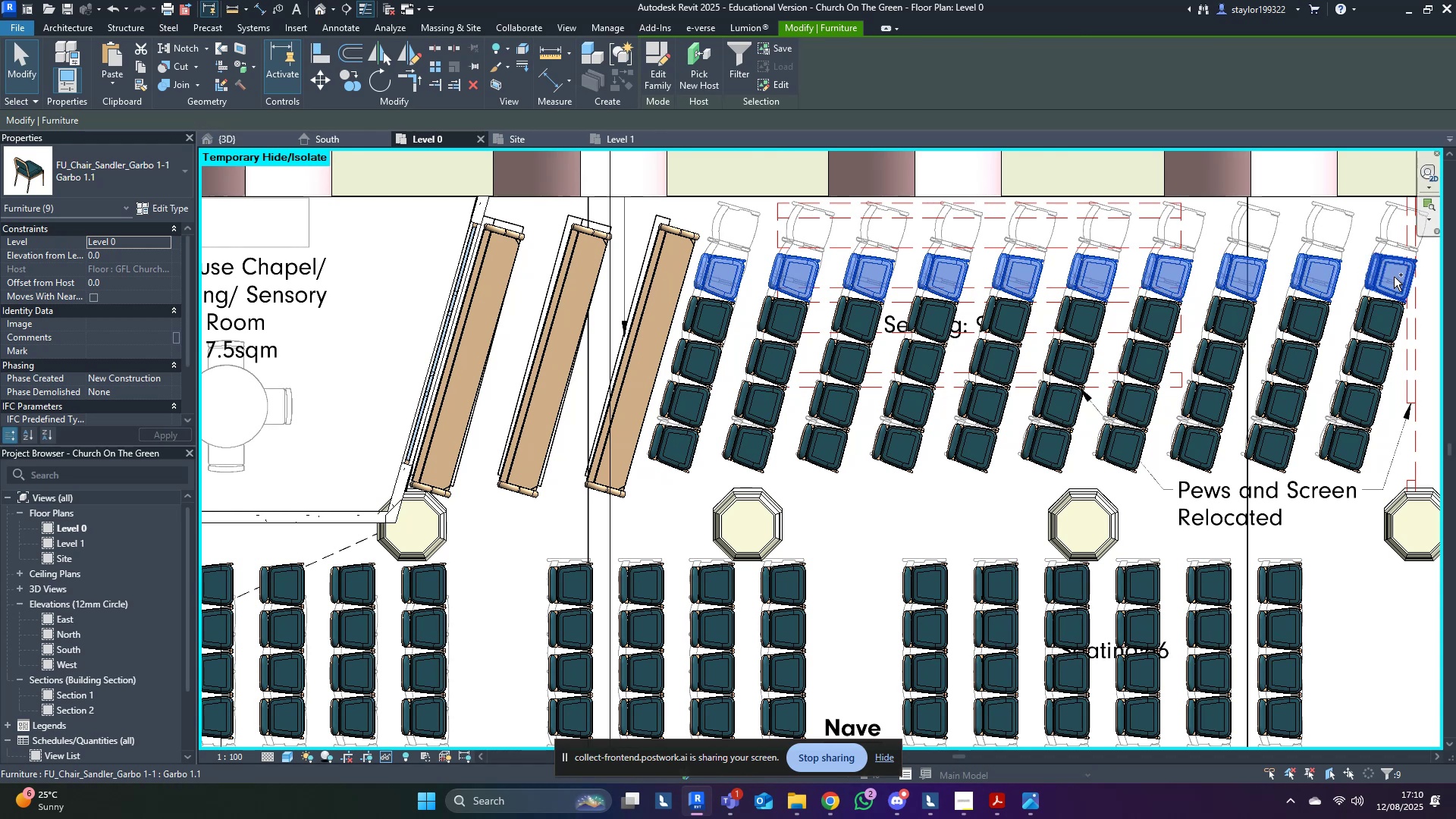 
key(Control+ControlLeft)
 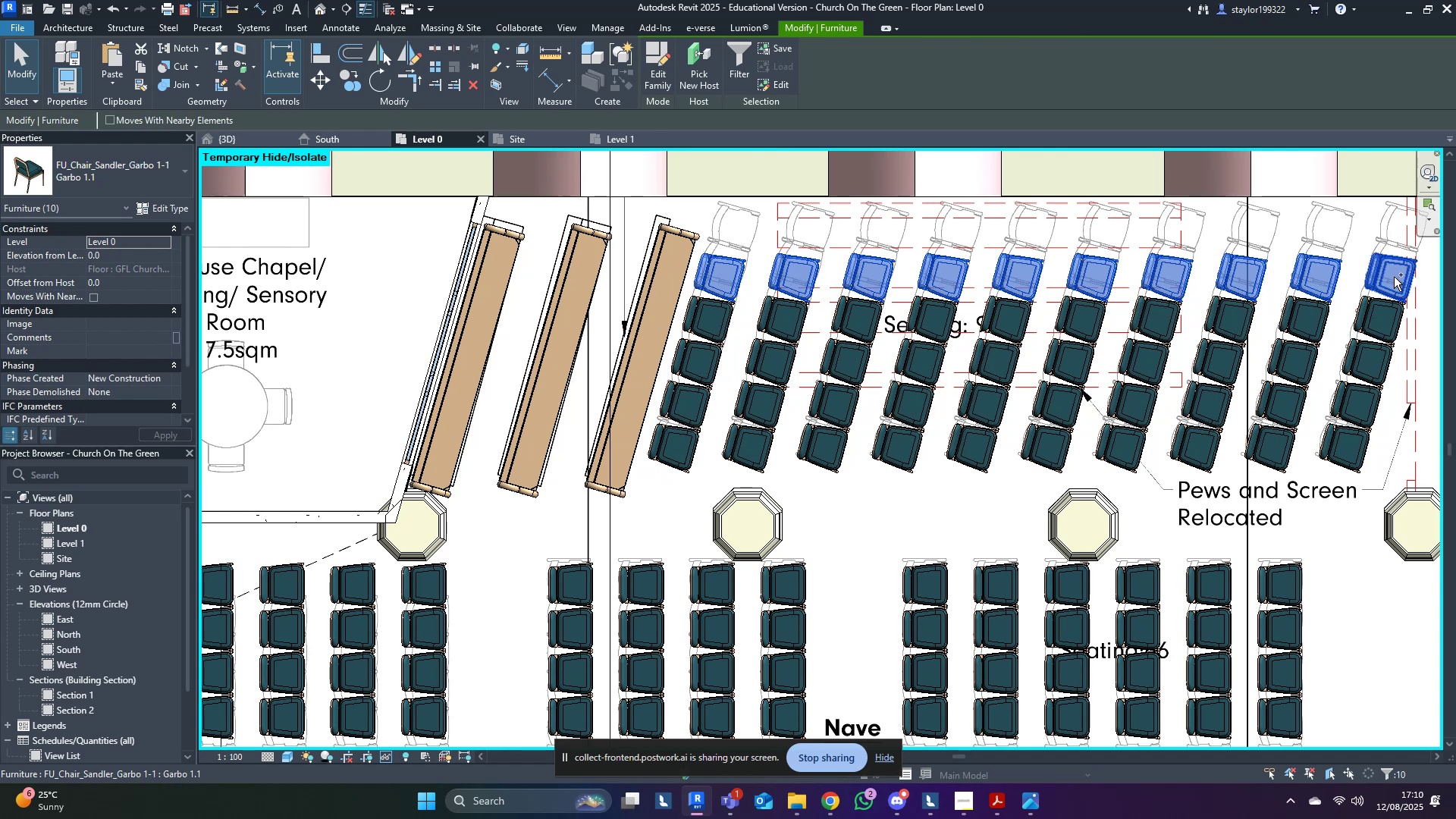 
key(Control+ControlLeft)
 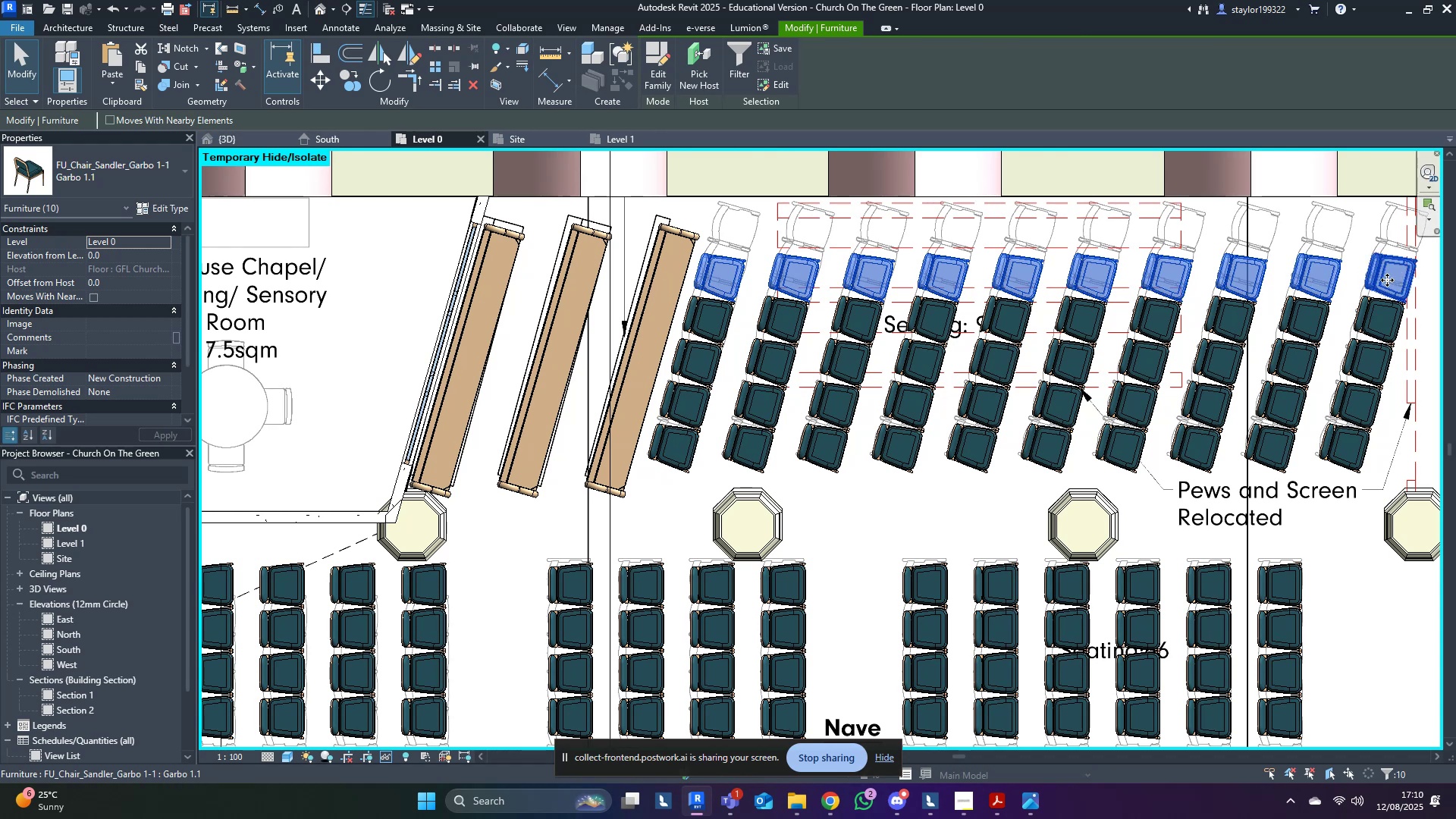 
key(Control+ControlLeft)
 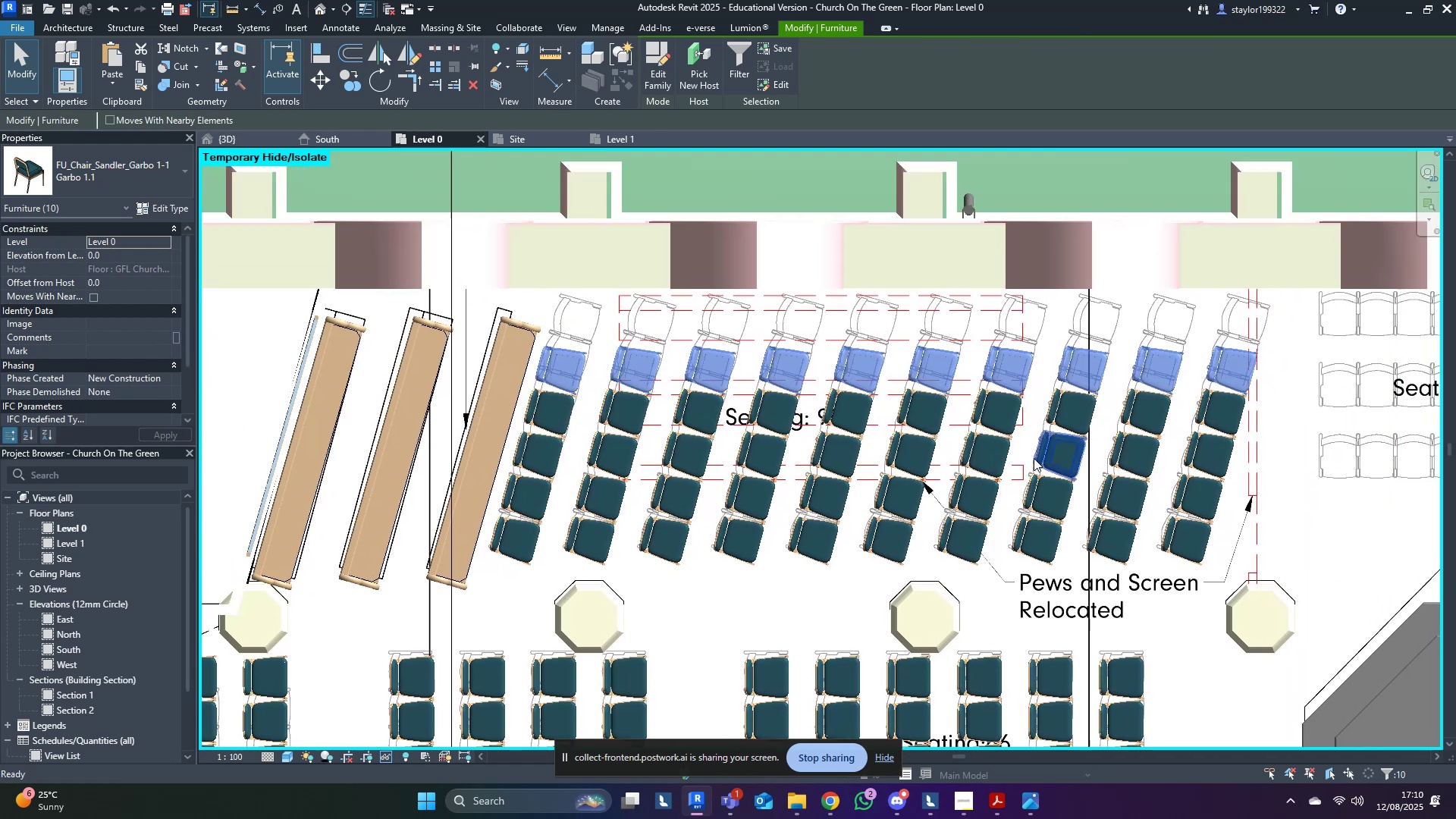 
scroll: coordinate [1257, 452], scroll_direction: up, amount: 17.0
 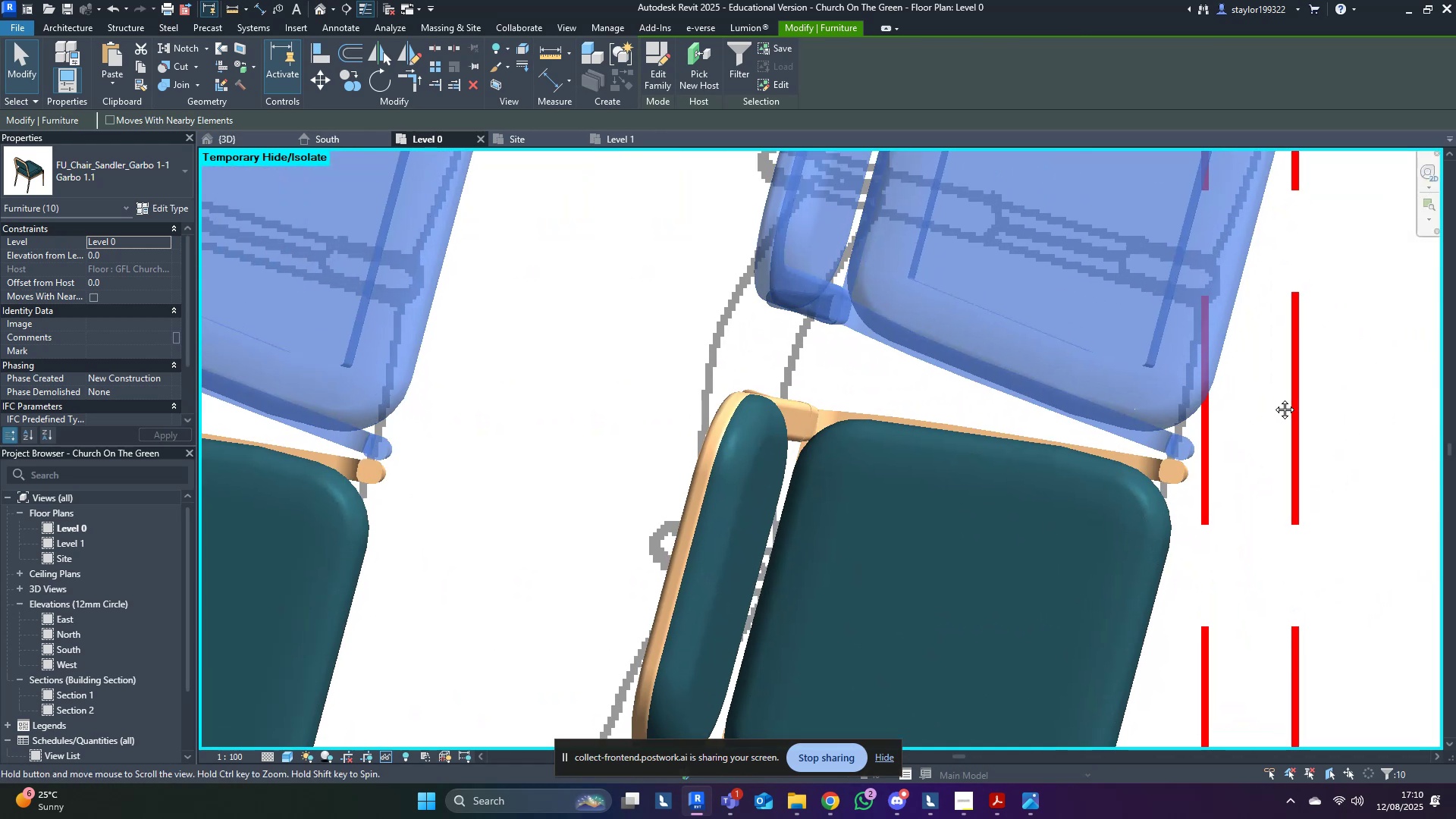 
scroll: coordinate [1229, 480], scroll_direction: down, amount: 7.0
 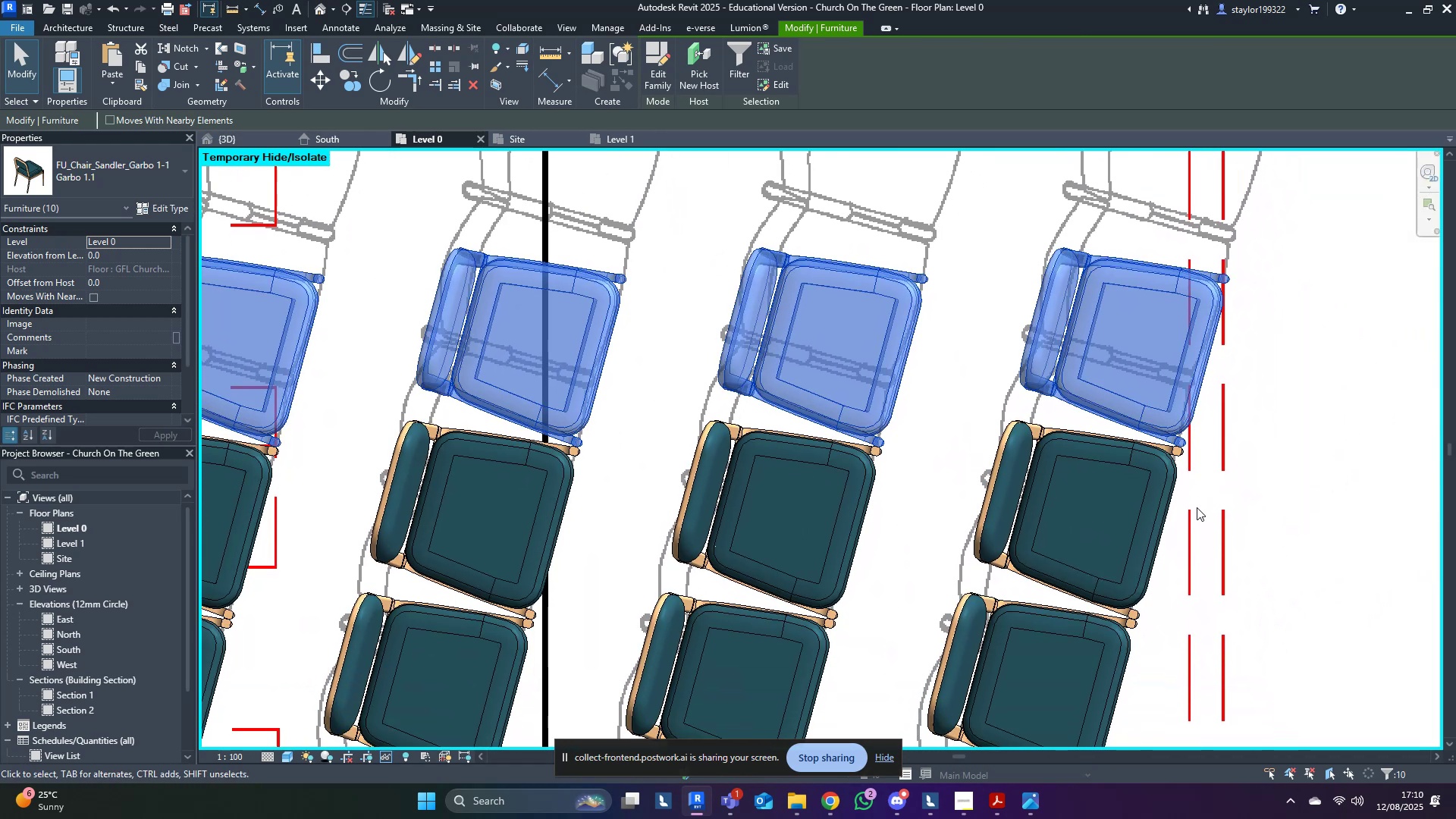 
scroll: coordinate [1173, 447], scroll_direction: up, amount: 2.0
 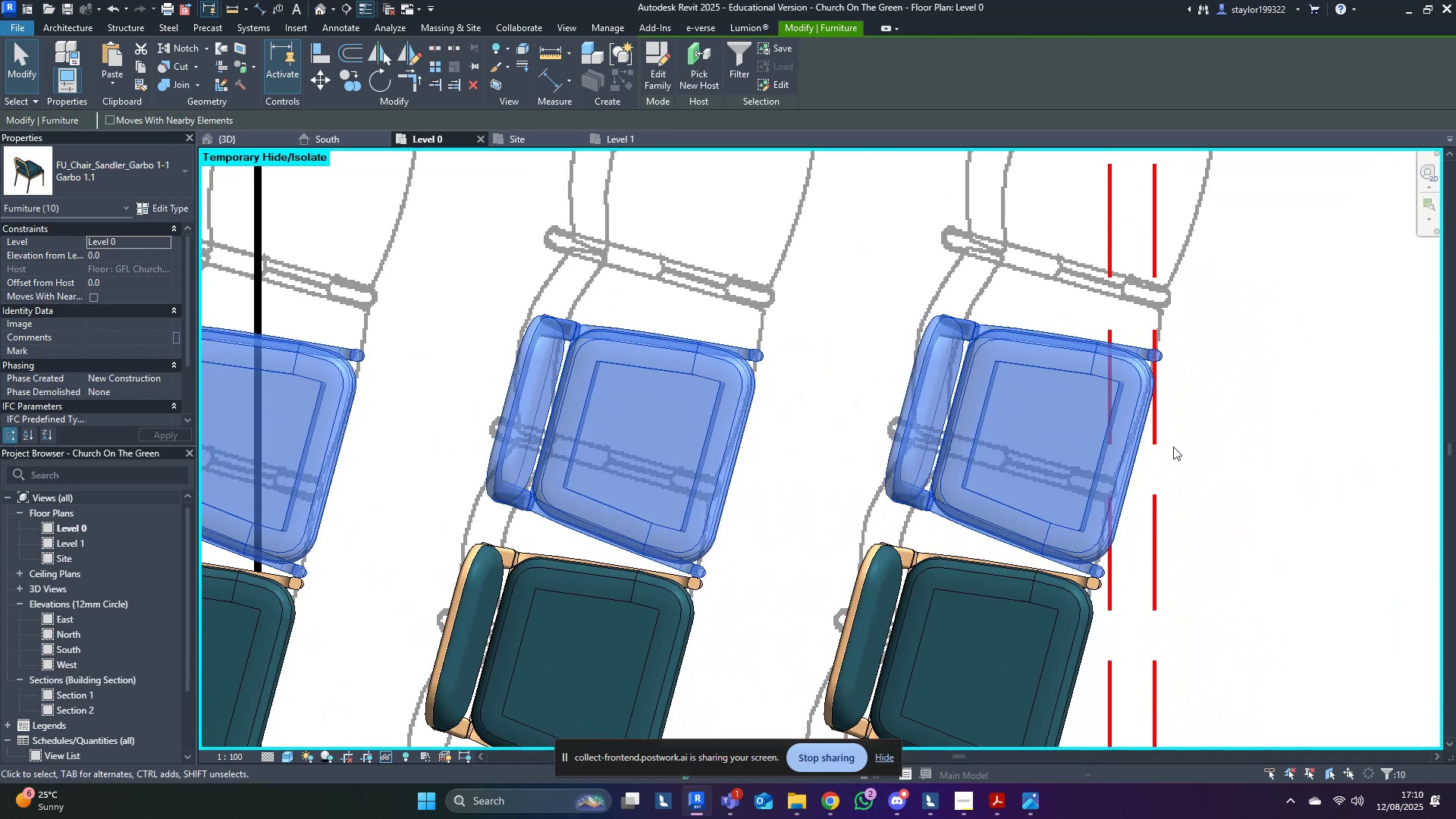 
type(mv)
 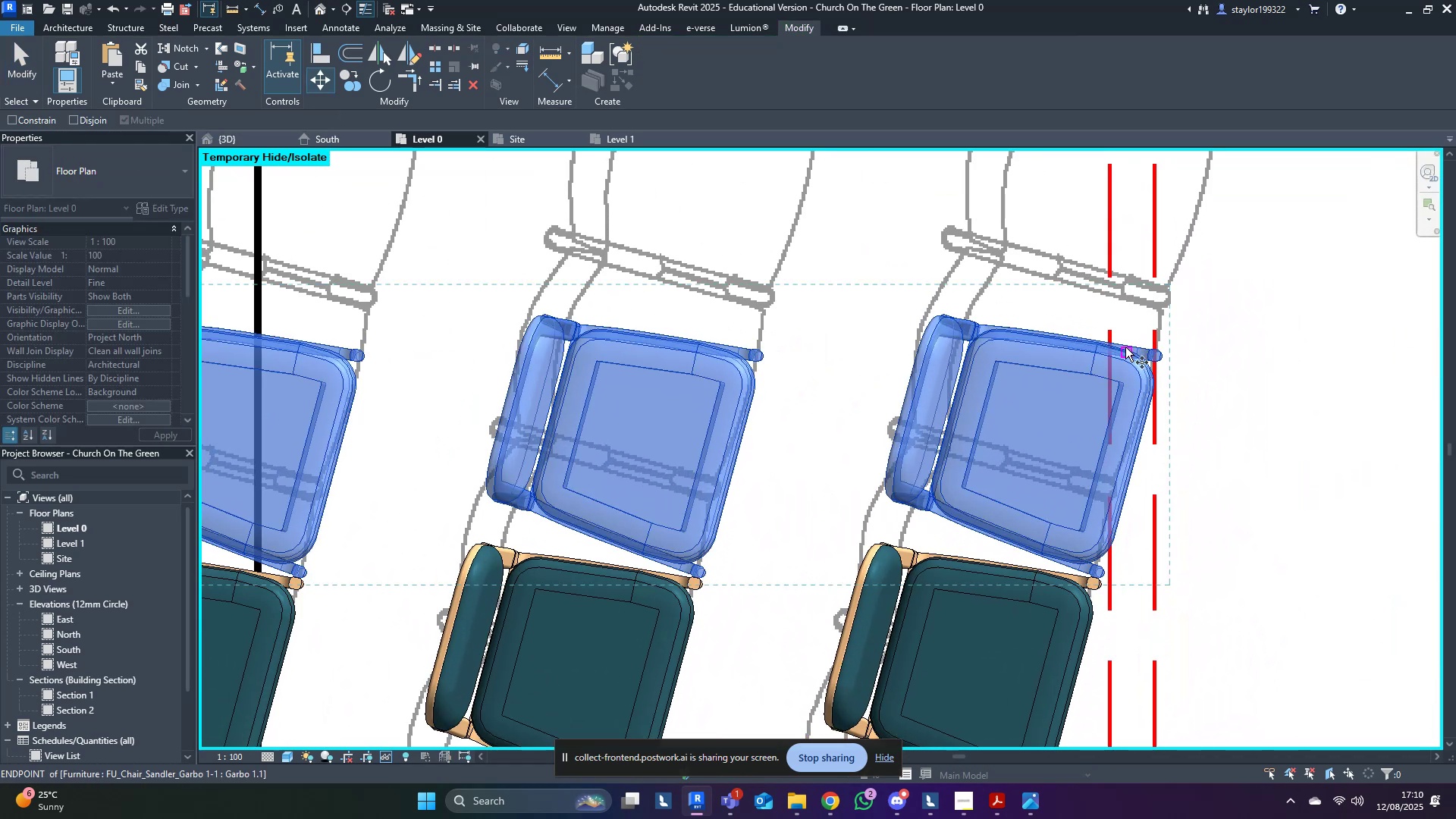 
left_click([1128, 340])
 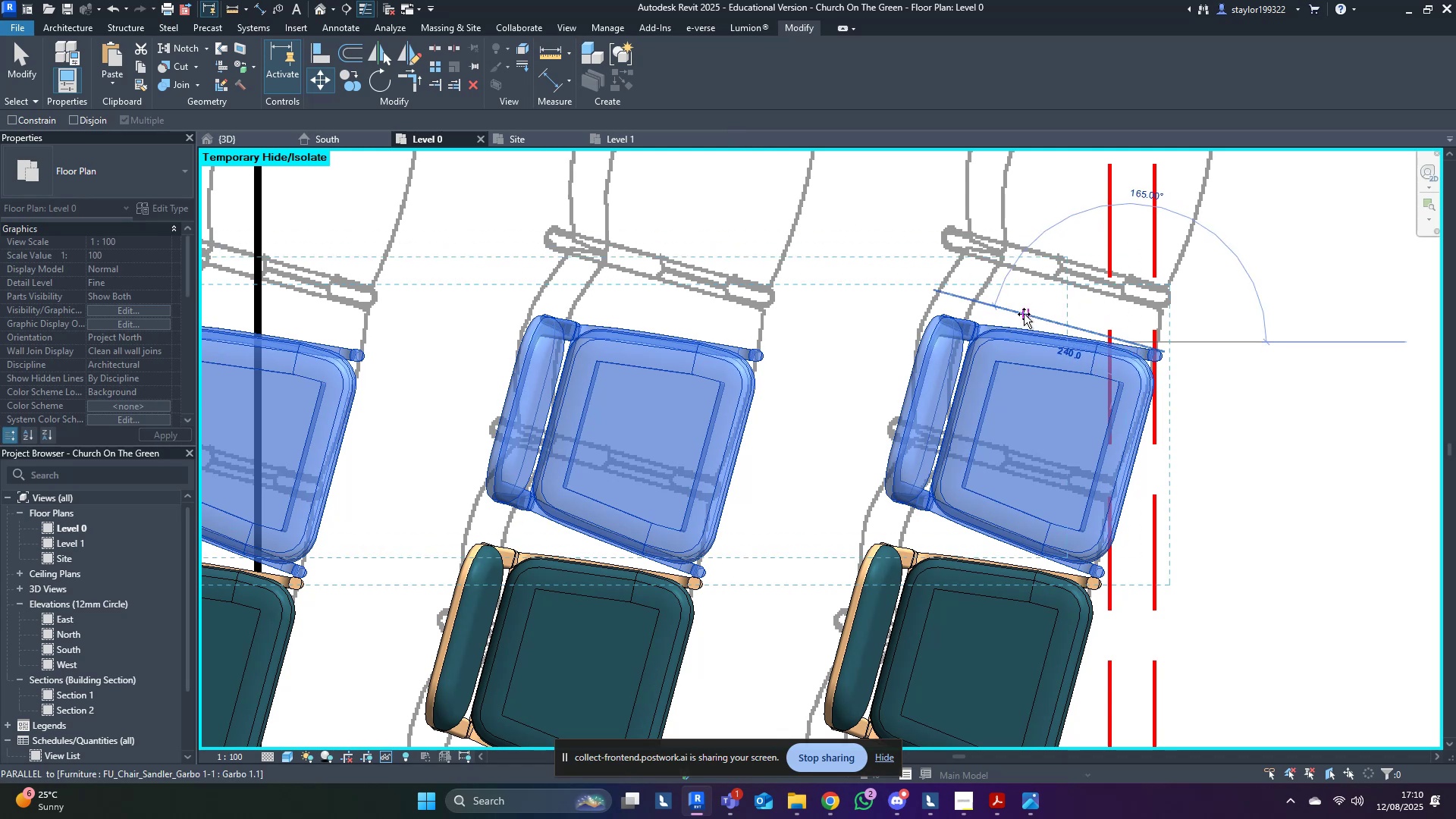 
left_click([1024, 314])
 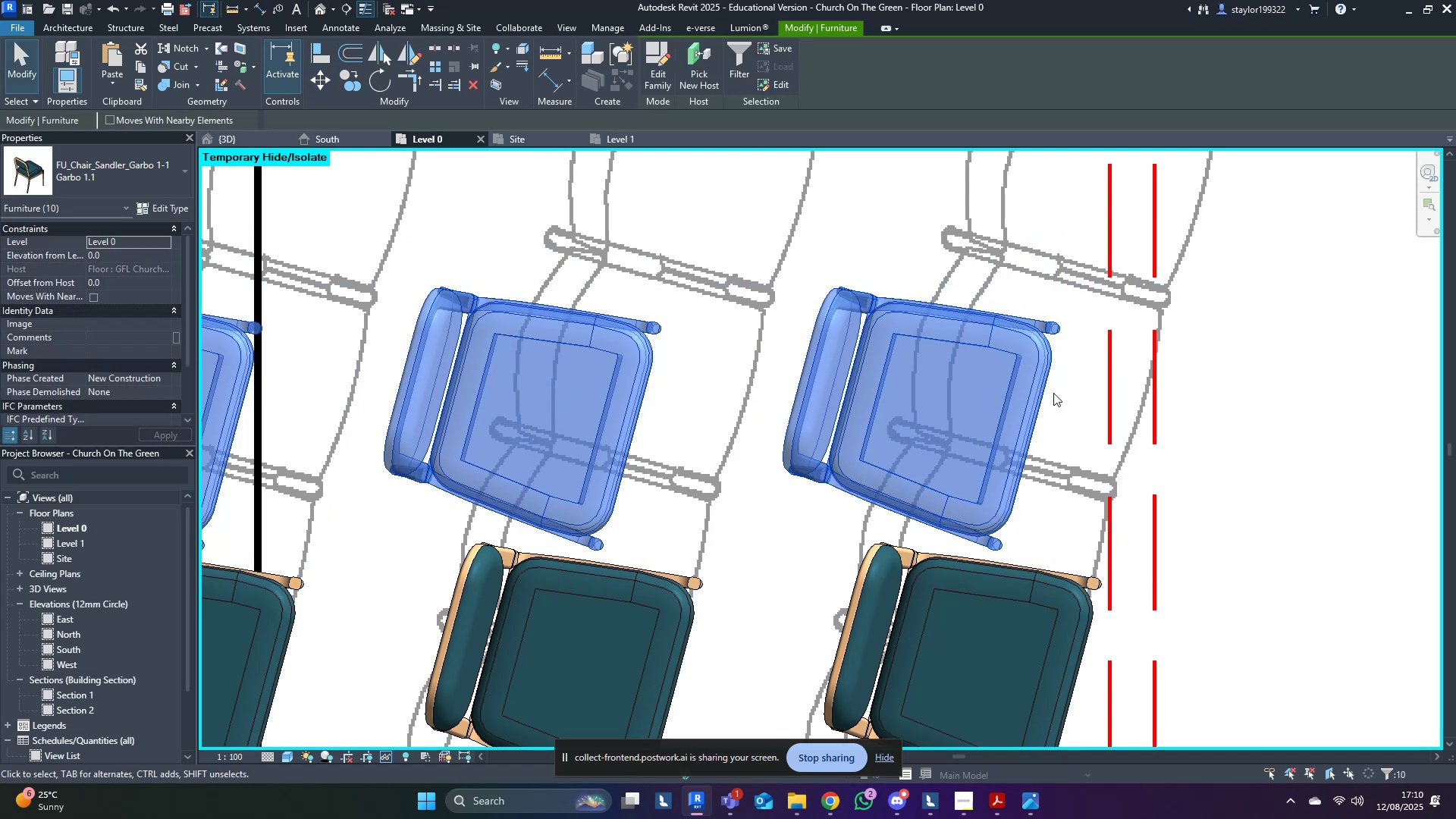 
key(Control+Z)
 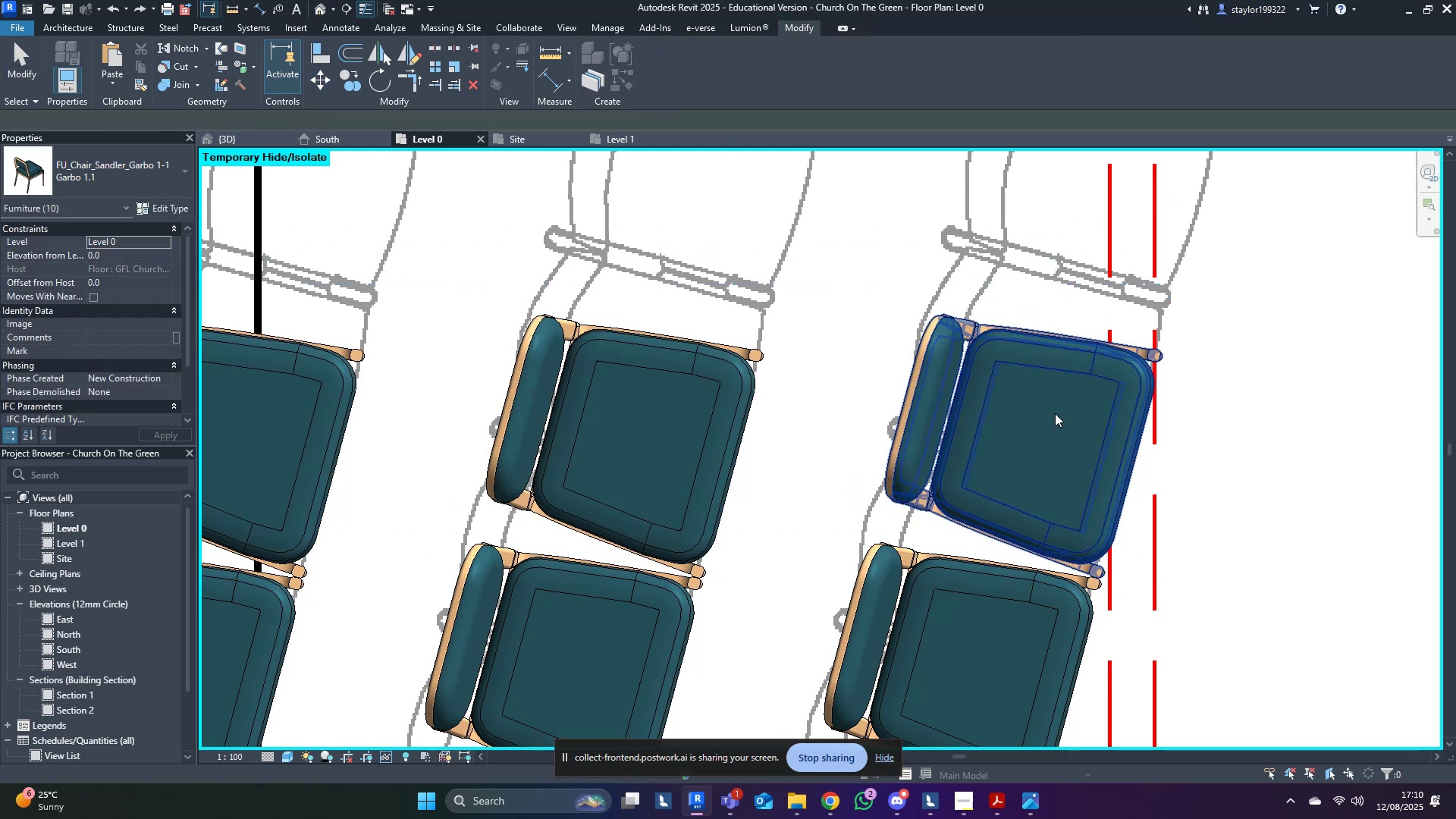 
scroll: coordinate [1055, 414], scroll_direction: down, amount: 5.0
 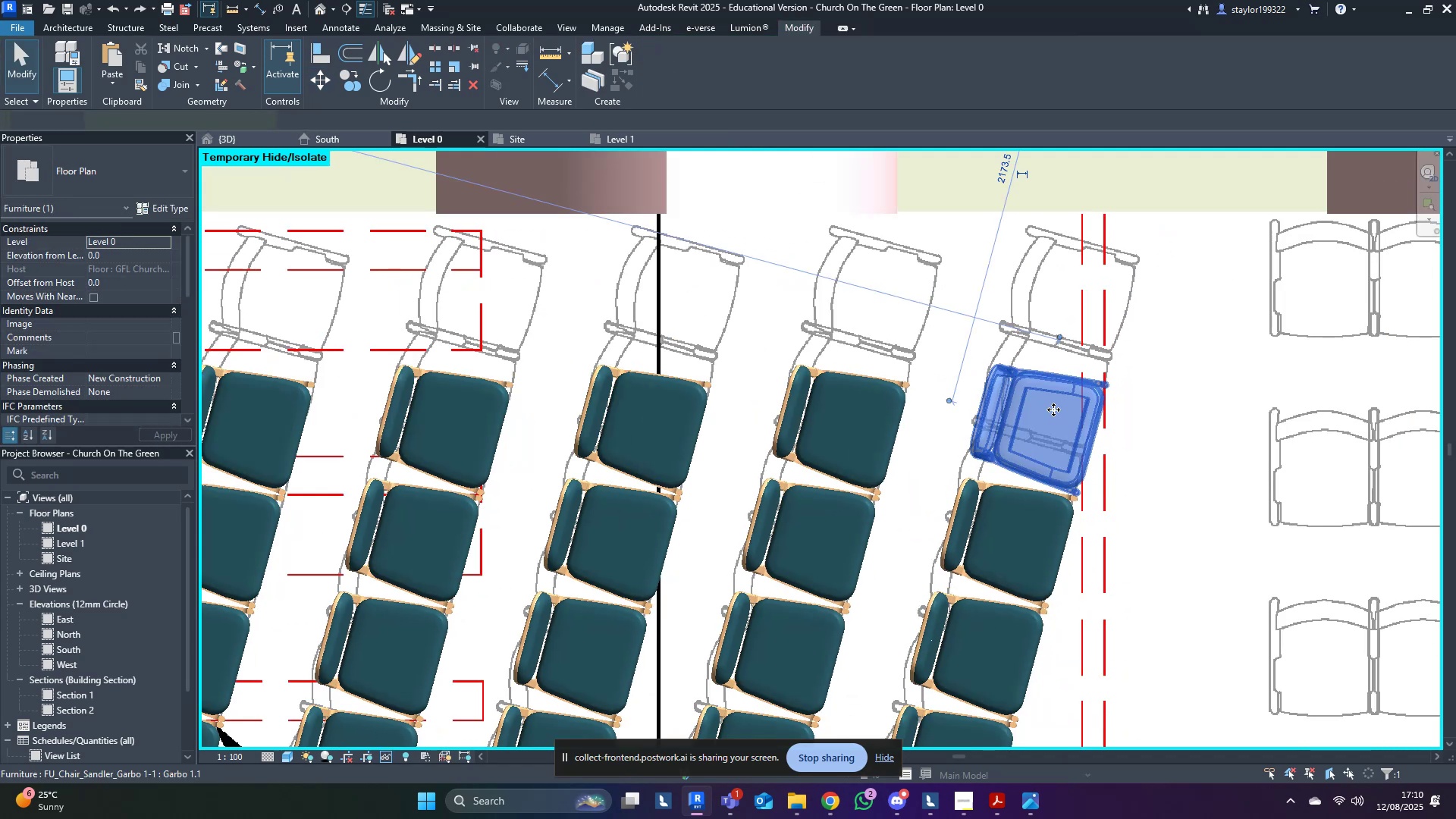 
hold_key(key=ControlLeft, duration=1.5)
double_click([815, 412])
 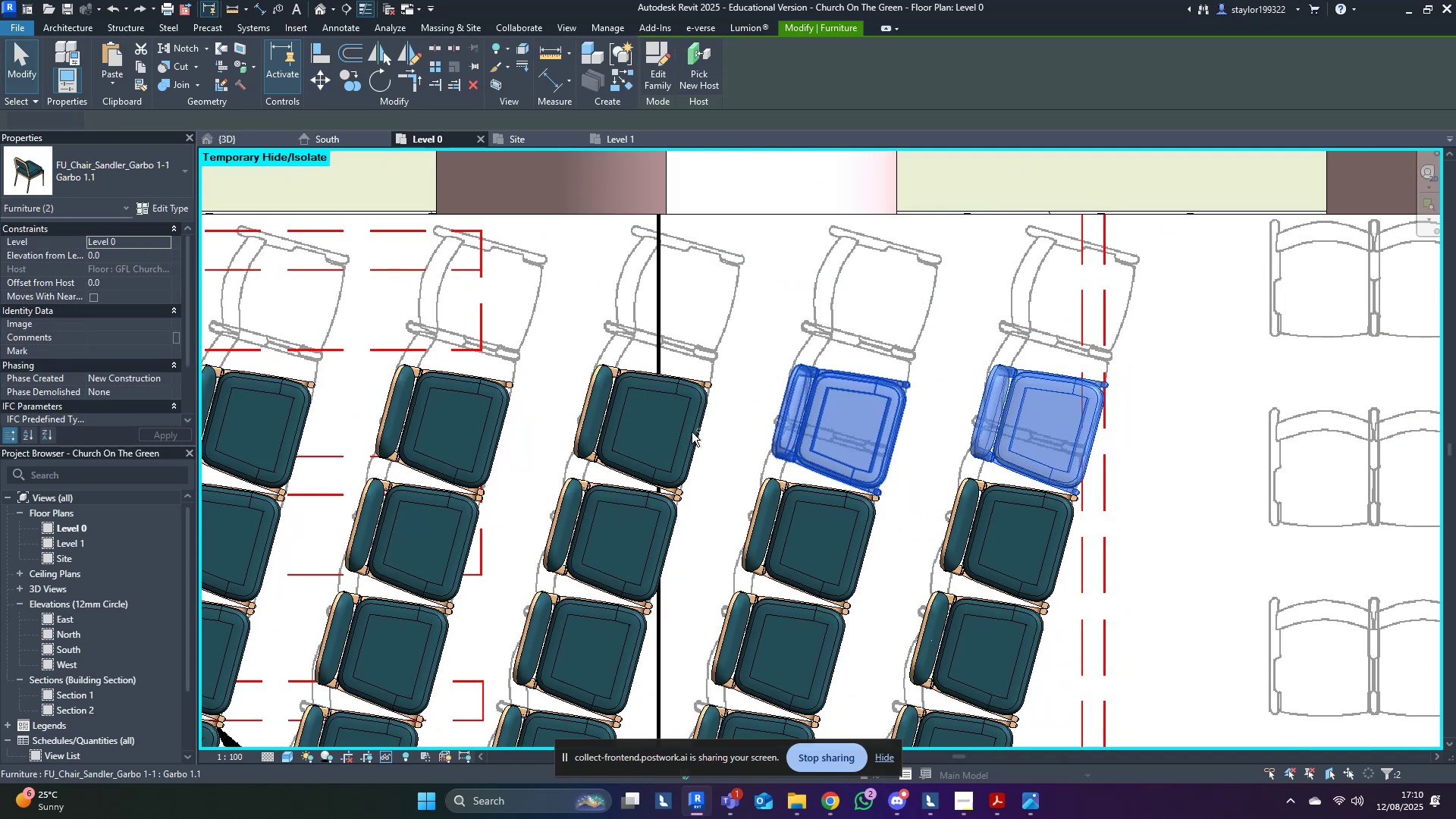 
triple_click([678, 433])
 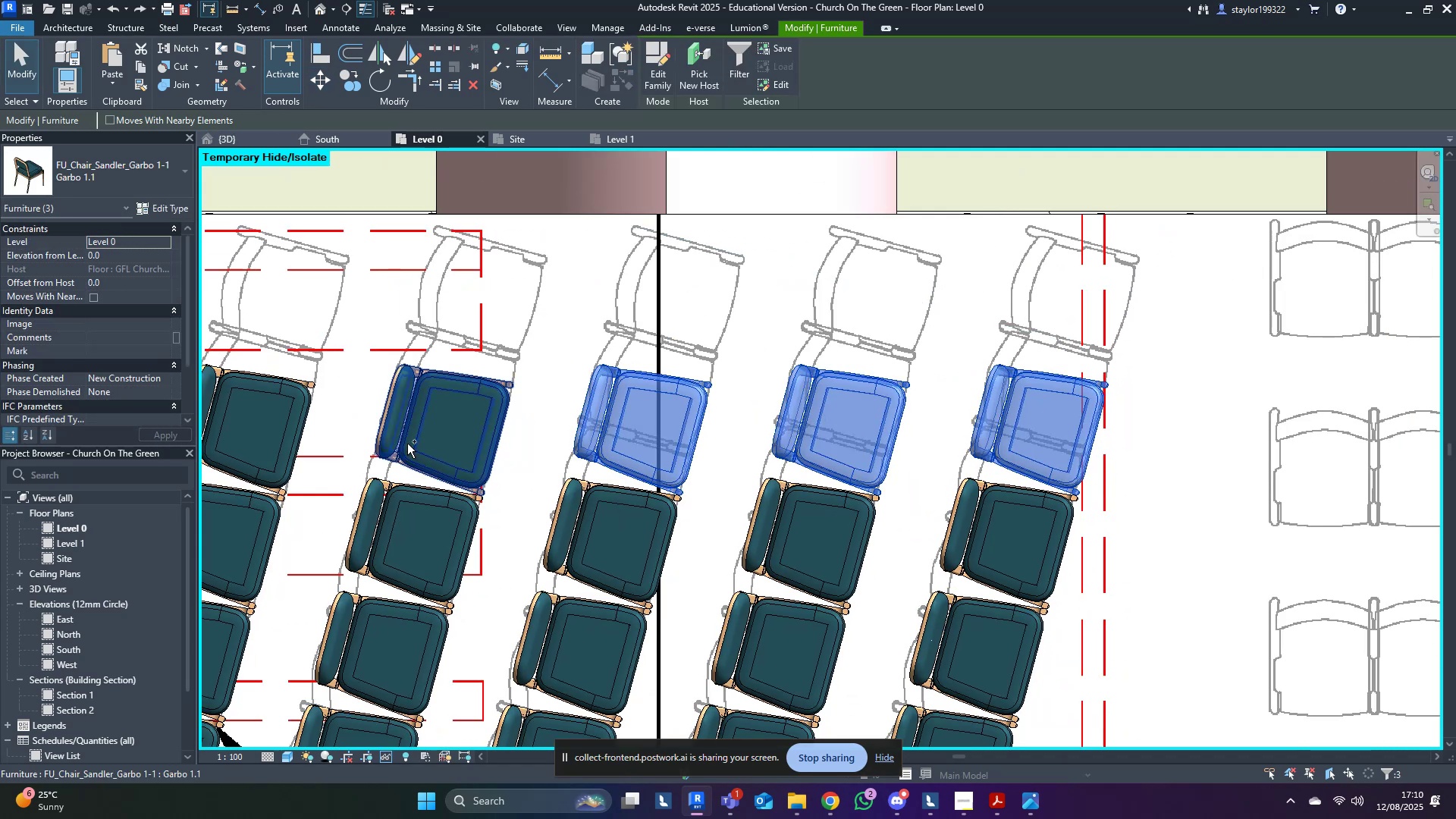 
left_click([407, 442])
 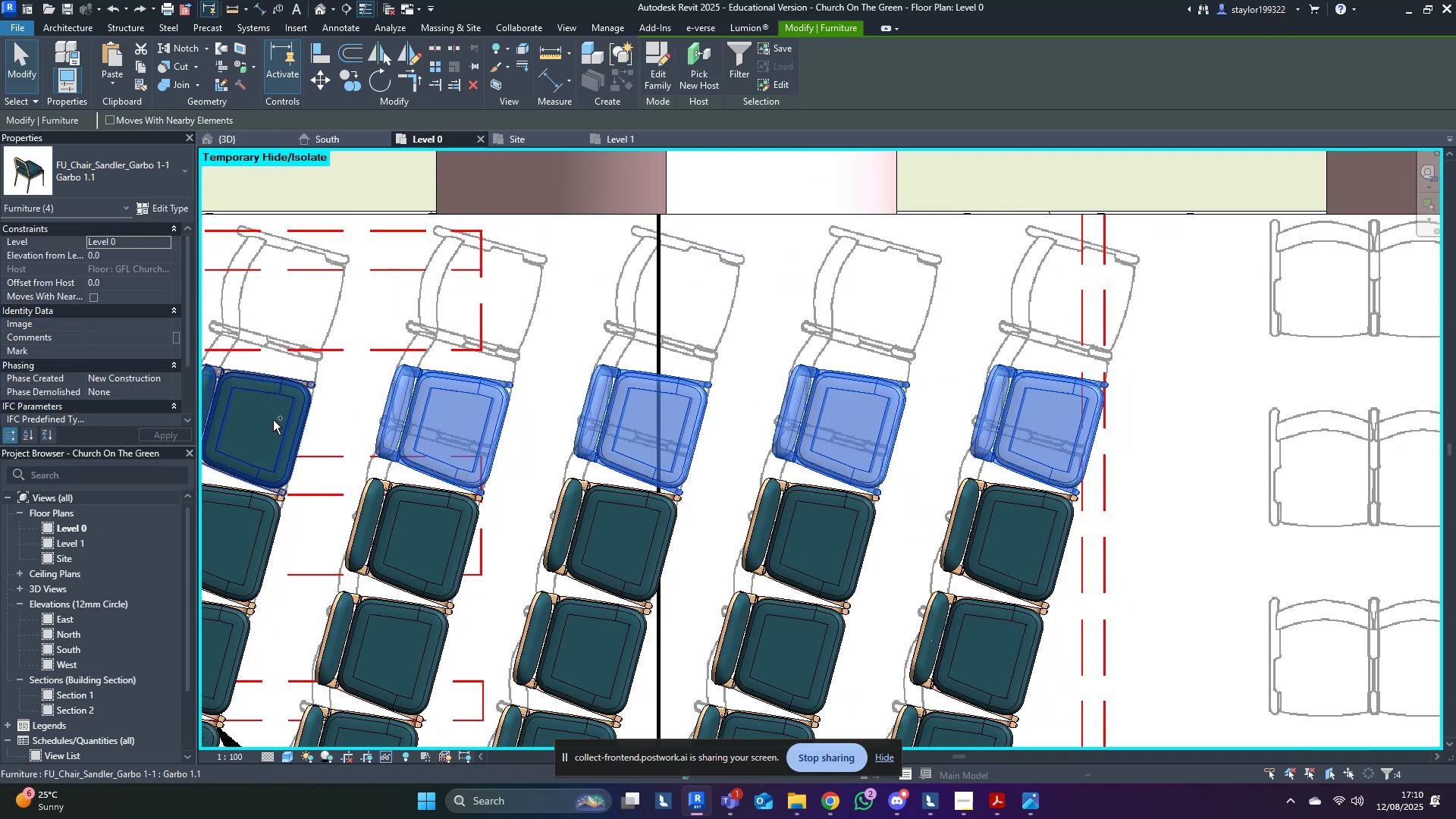 
key(Control+ControlLeft)
 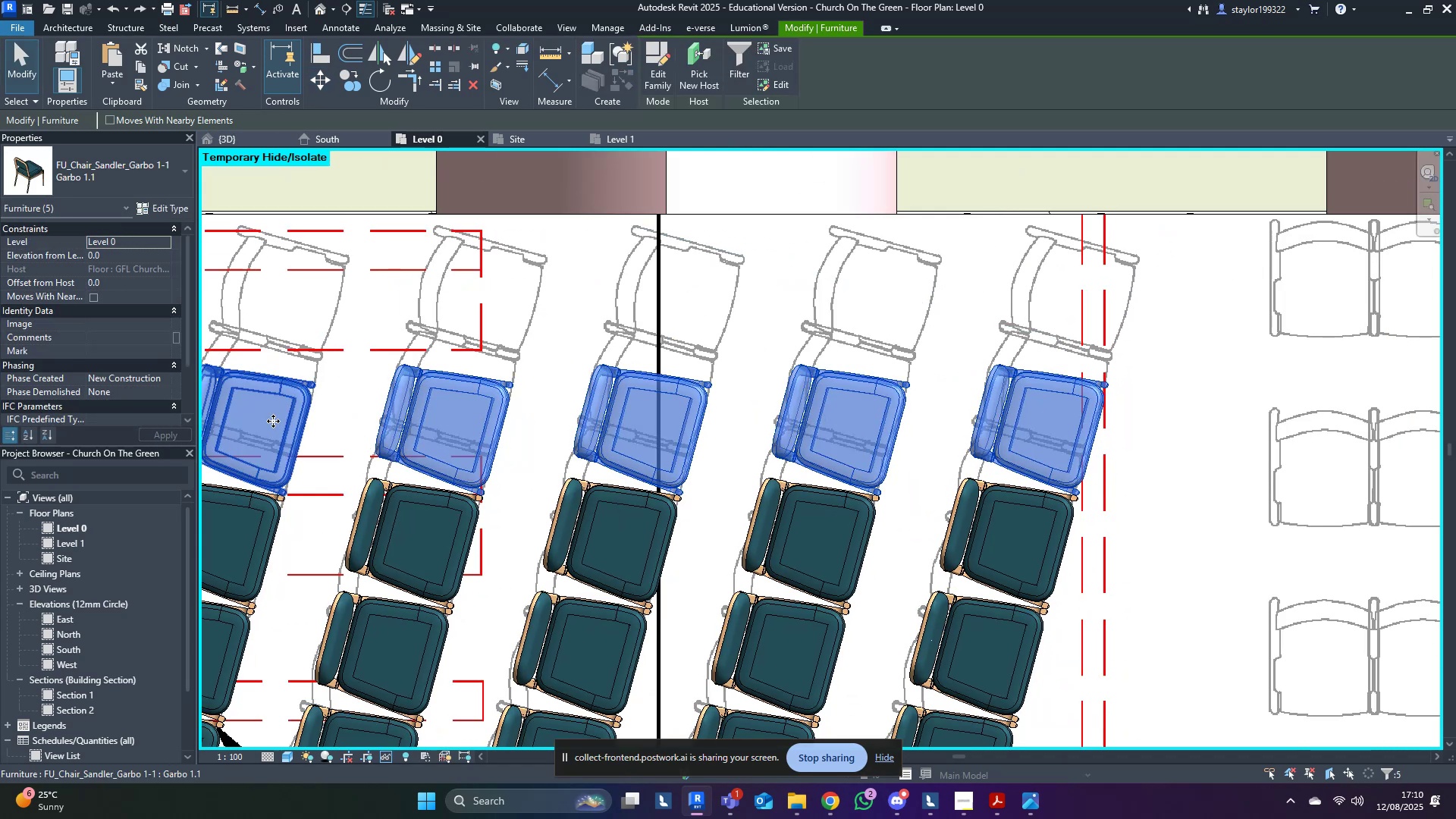 
key(Control+ControlLeft)
 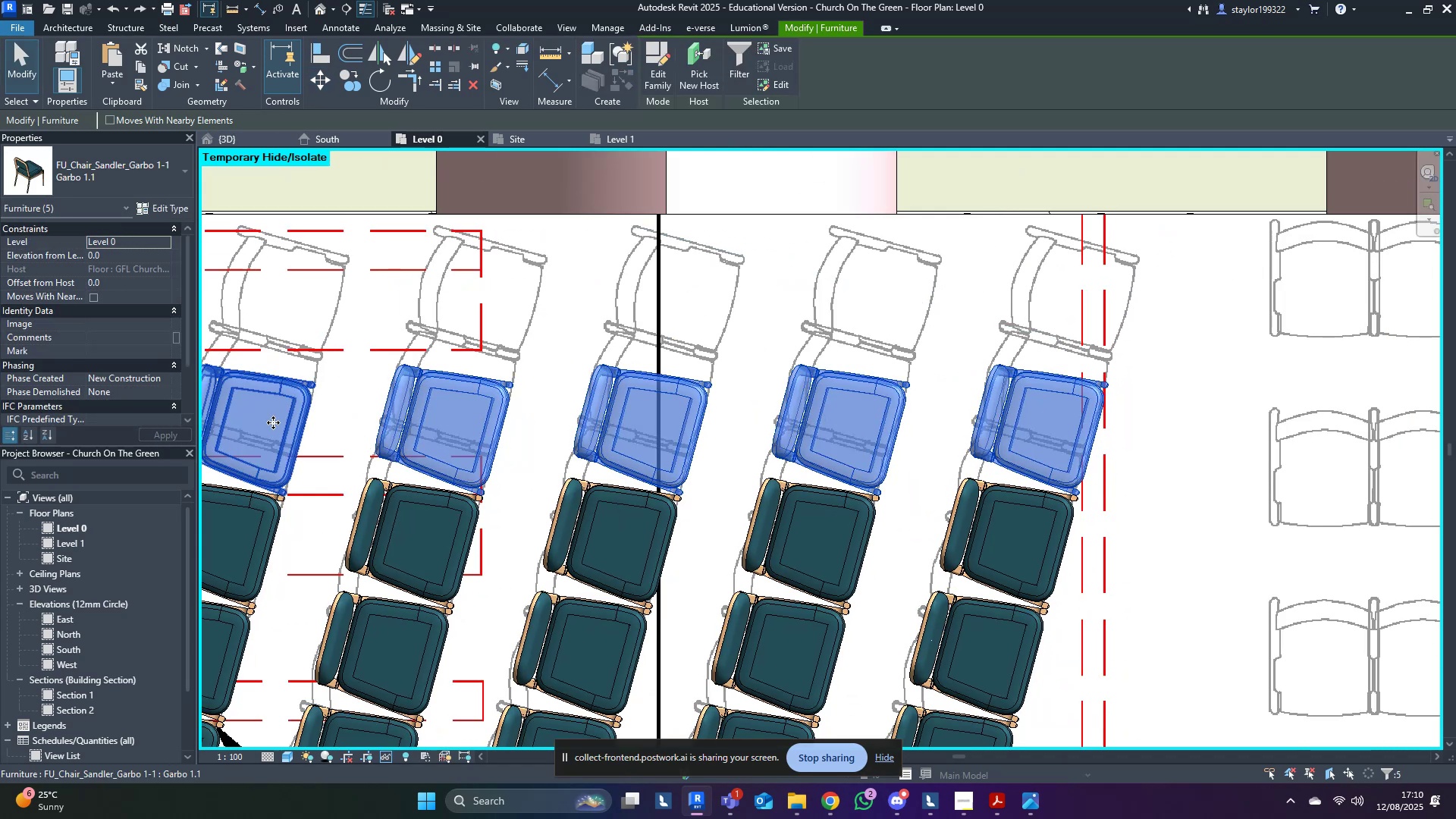 
scroll: coordinate [461, 416], scroll_direction: down, amount: 8.0
 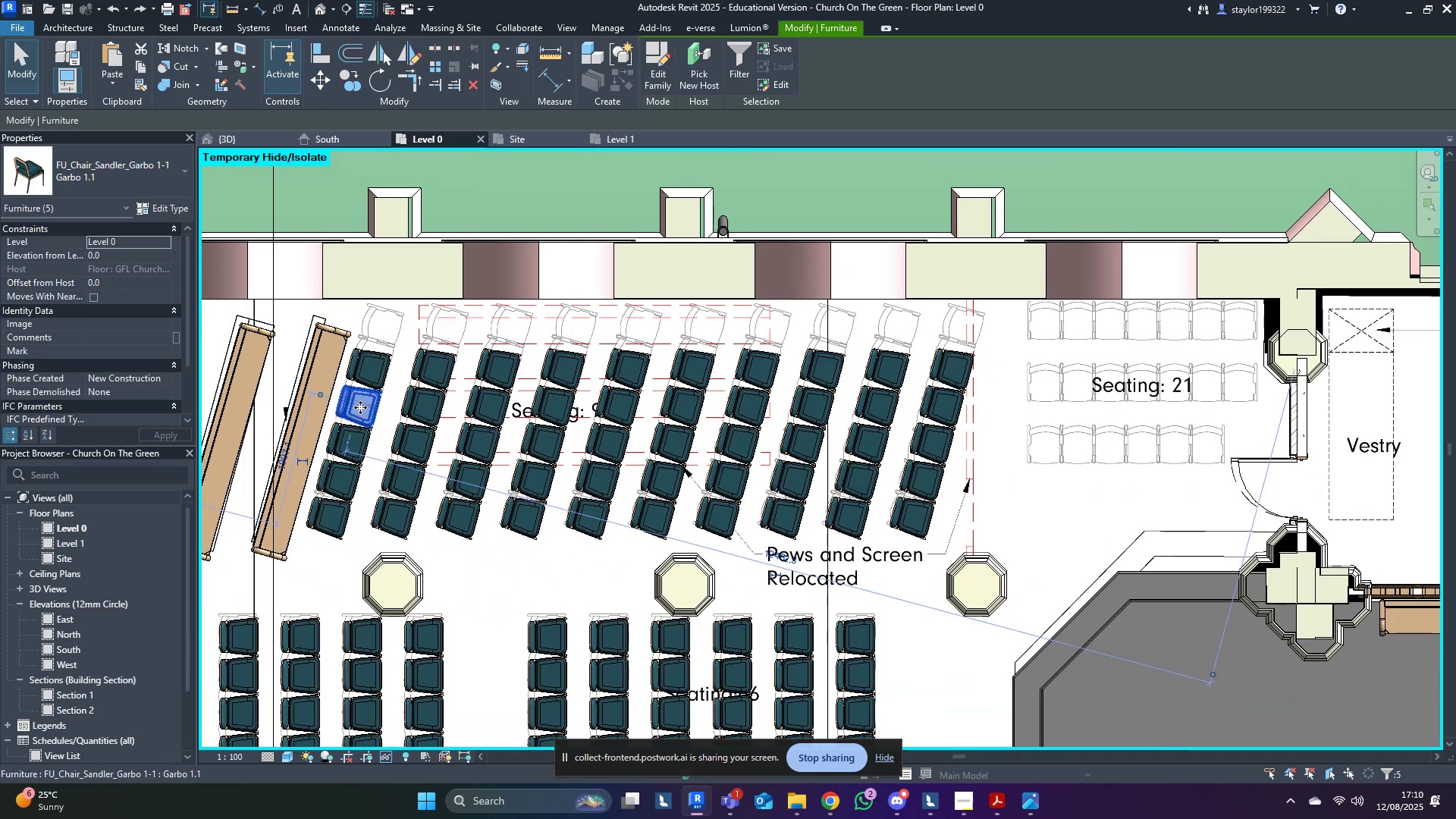 
hold_key(key=ControlLeft, duration=1.5)
double_click([418, 398])
 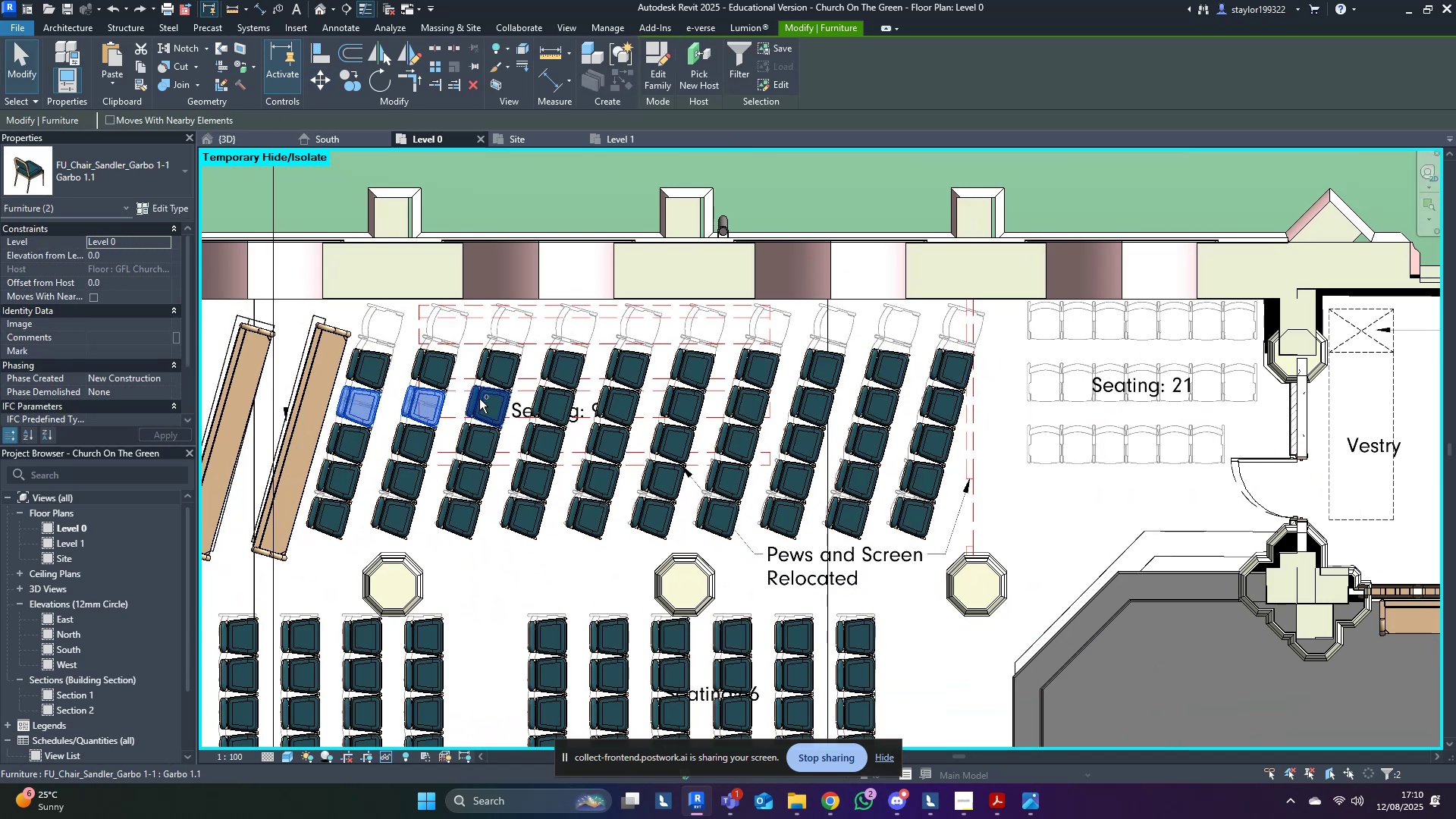 
triple_click([479, 399])
 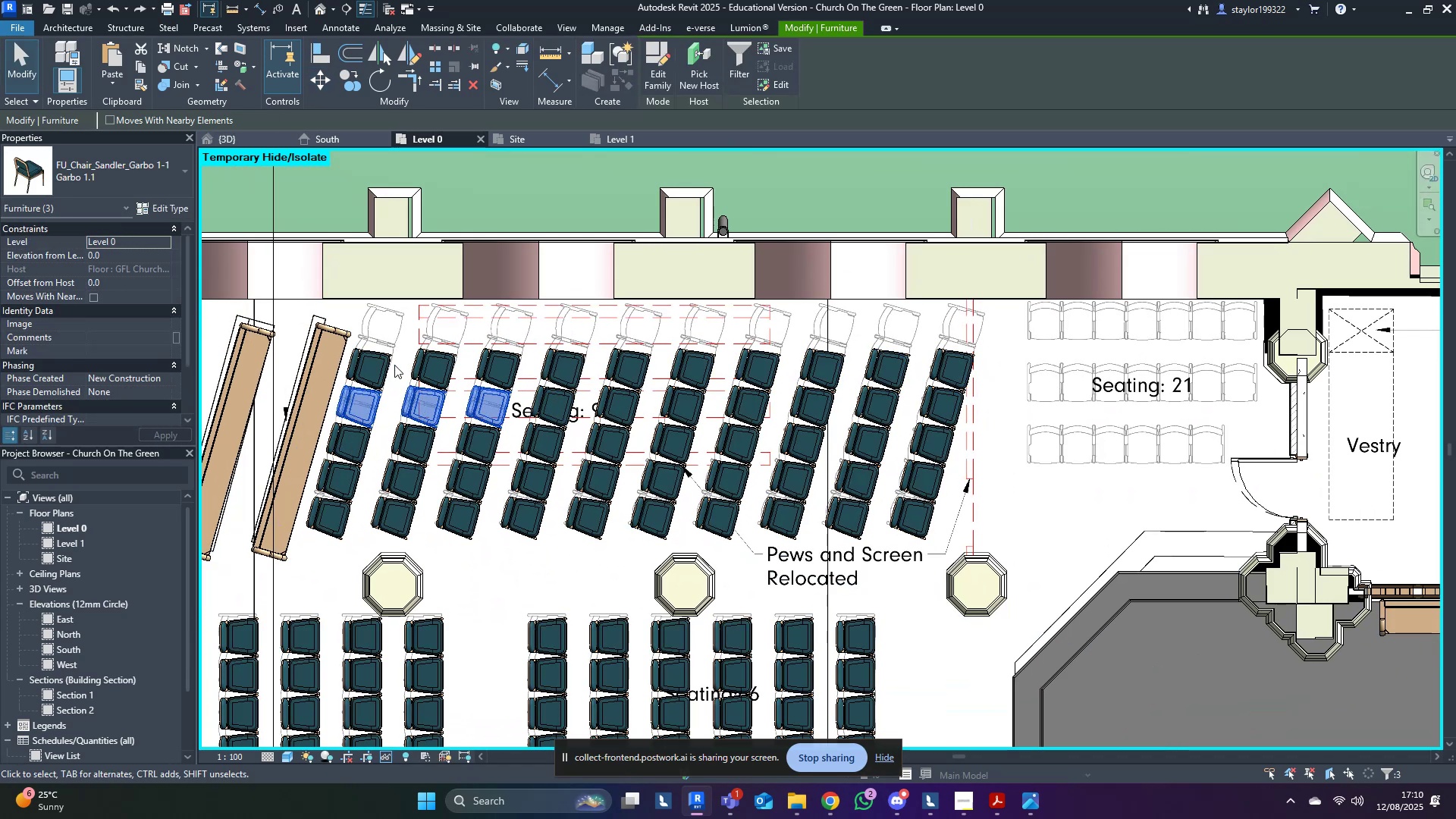 
left_click([340, 349])
 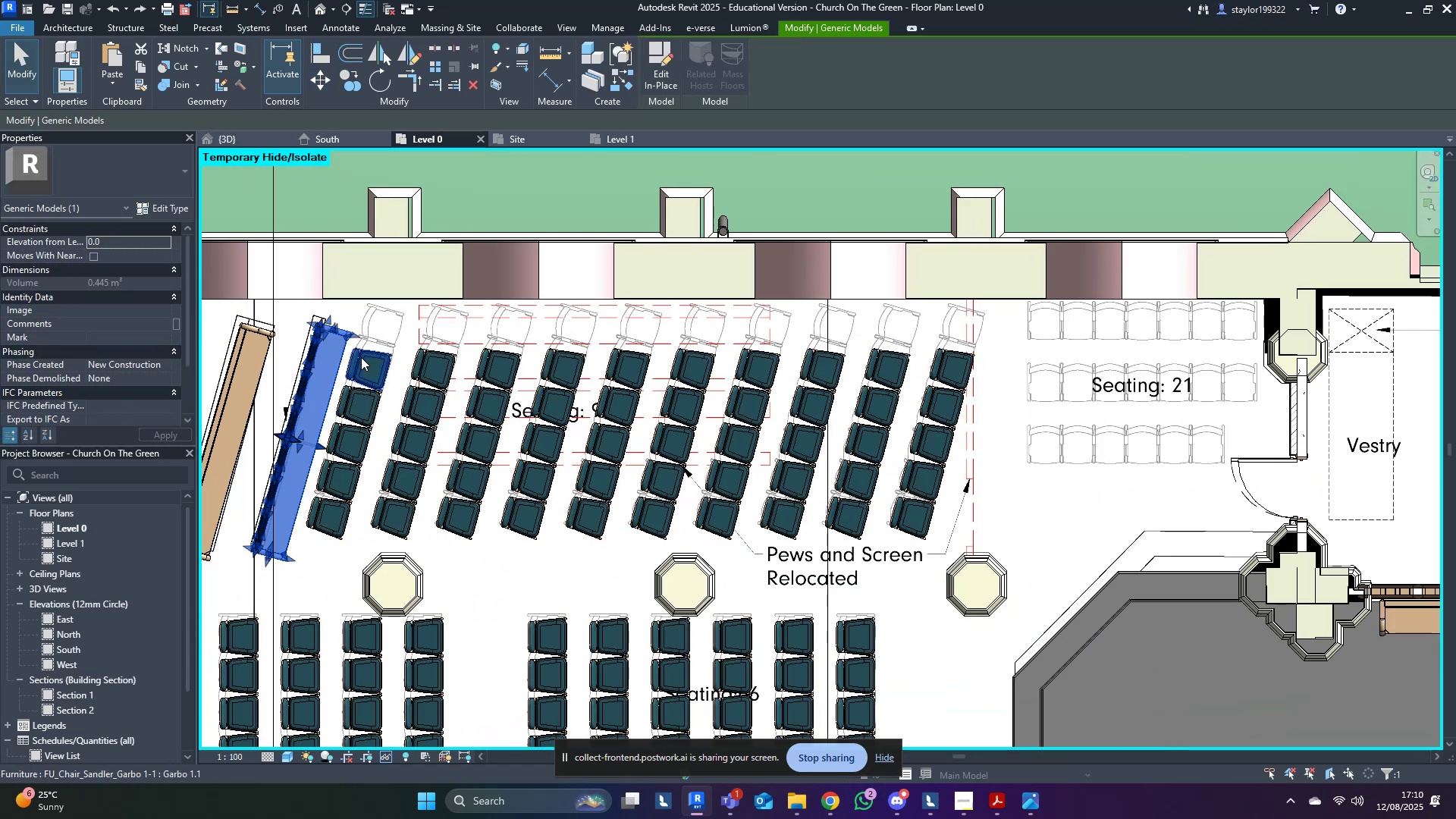 
left_click([367, 361])
 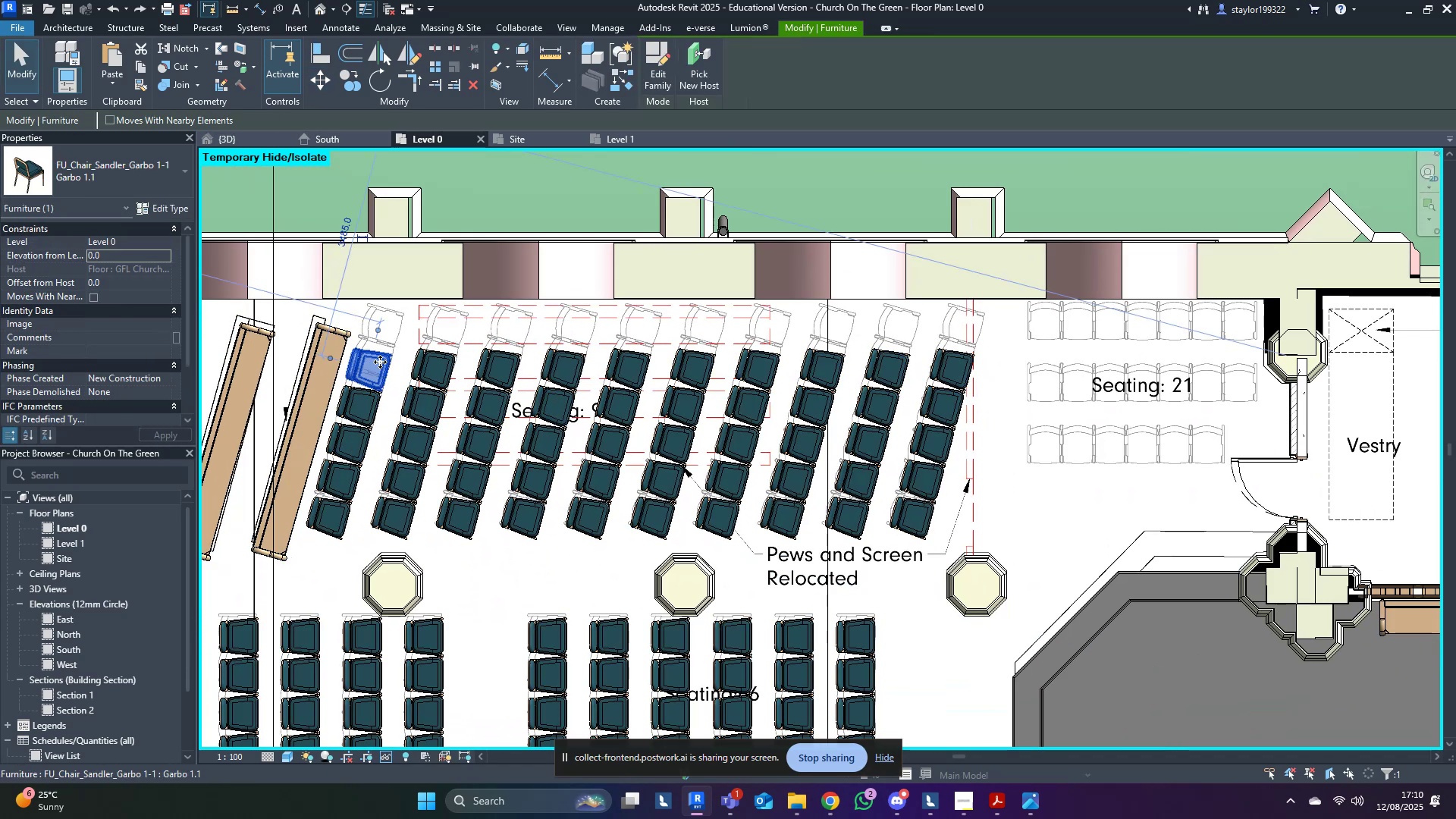 
hold_key(key=ControlLeft, duration=1.5)
double_click([436, 367])
 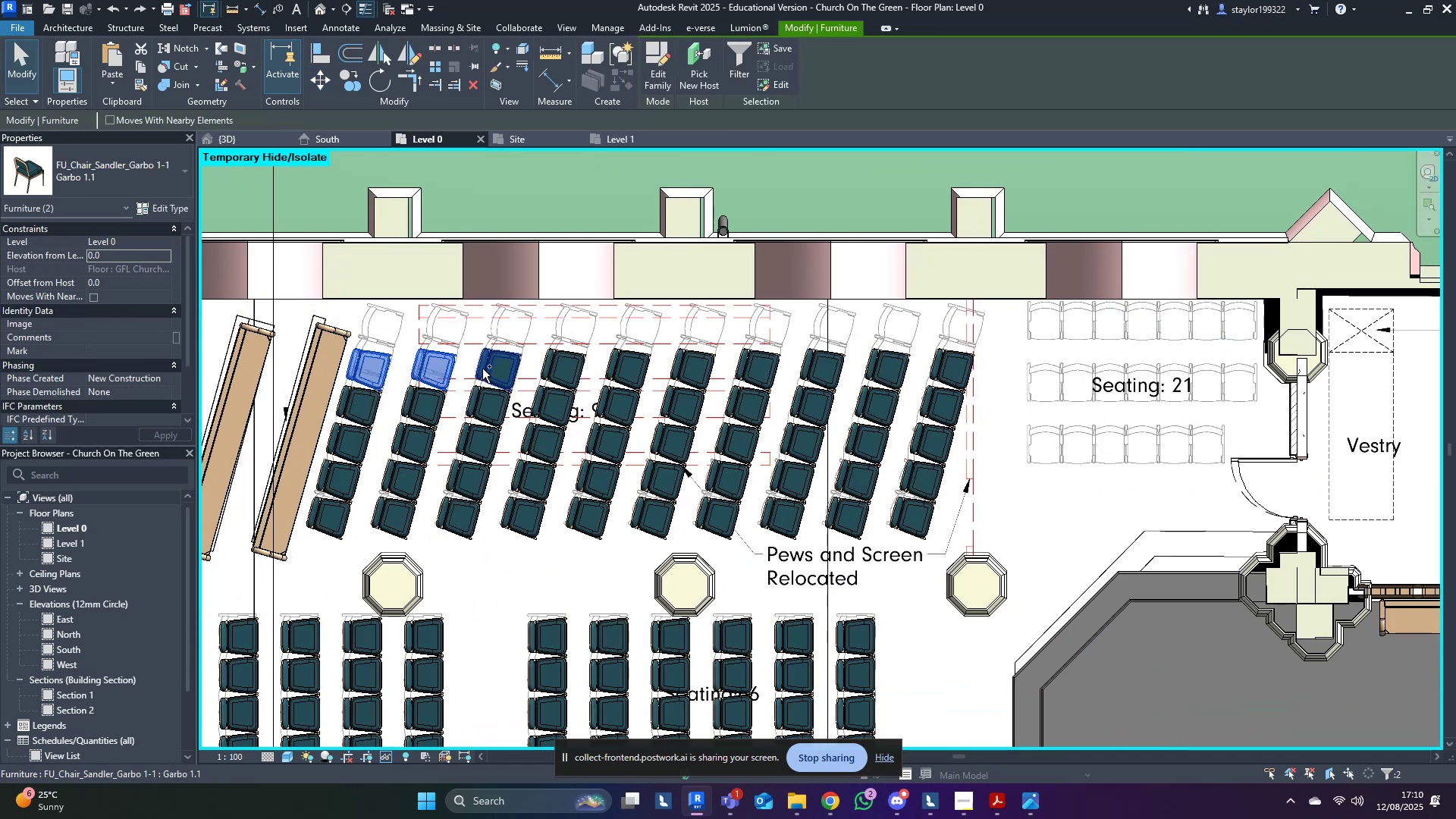 
triple_click([485, 369])
 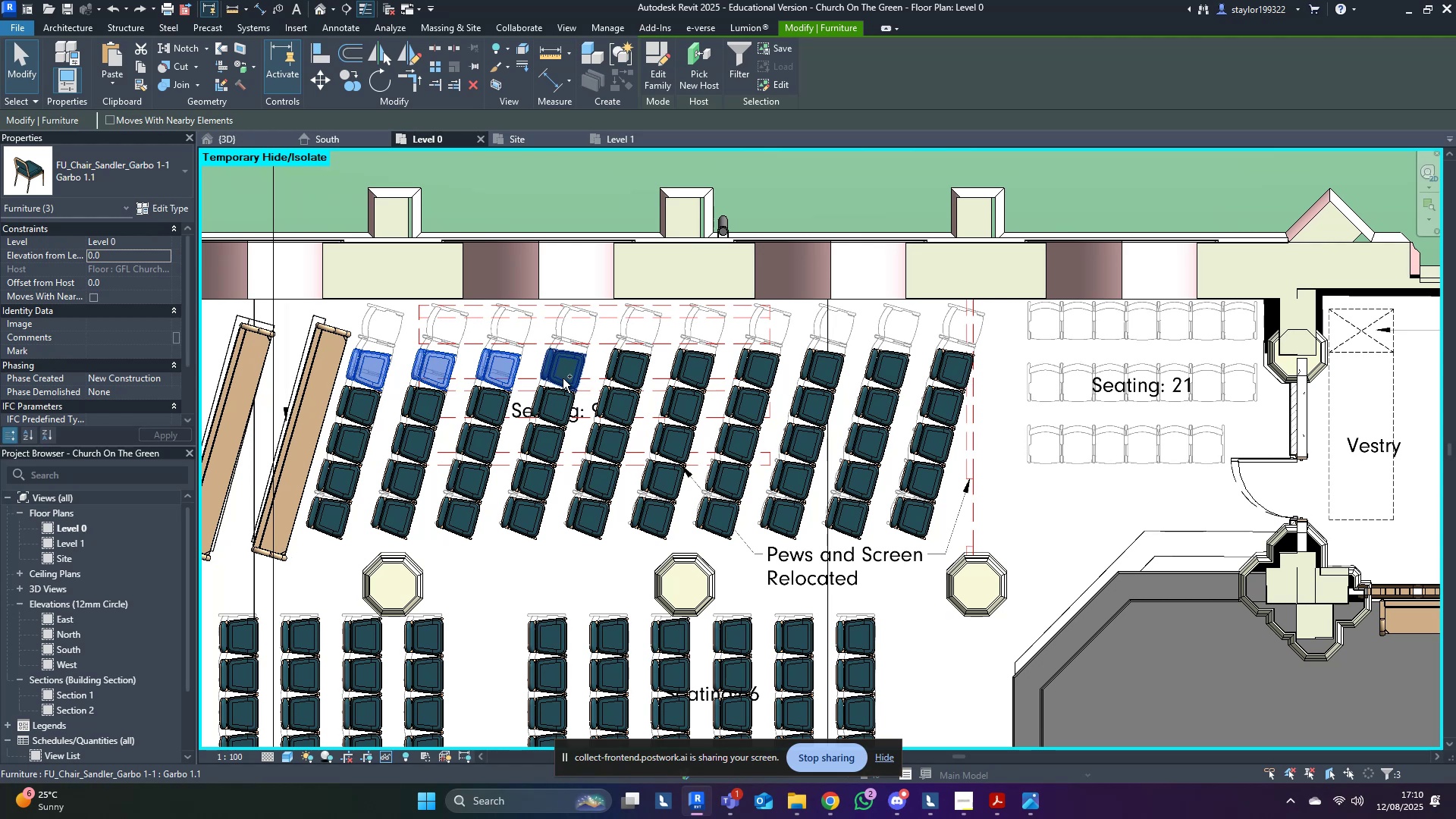 
triple_click([563, 378])
 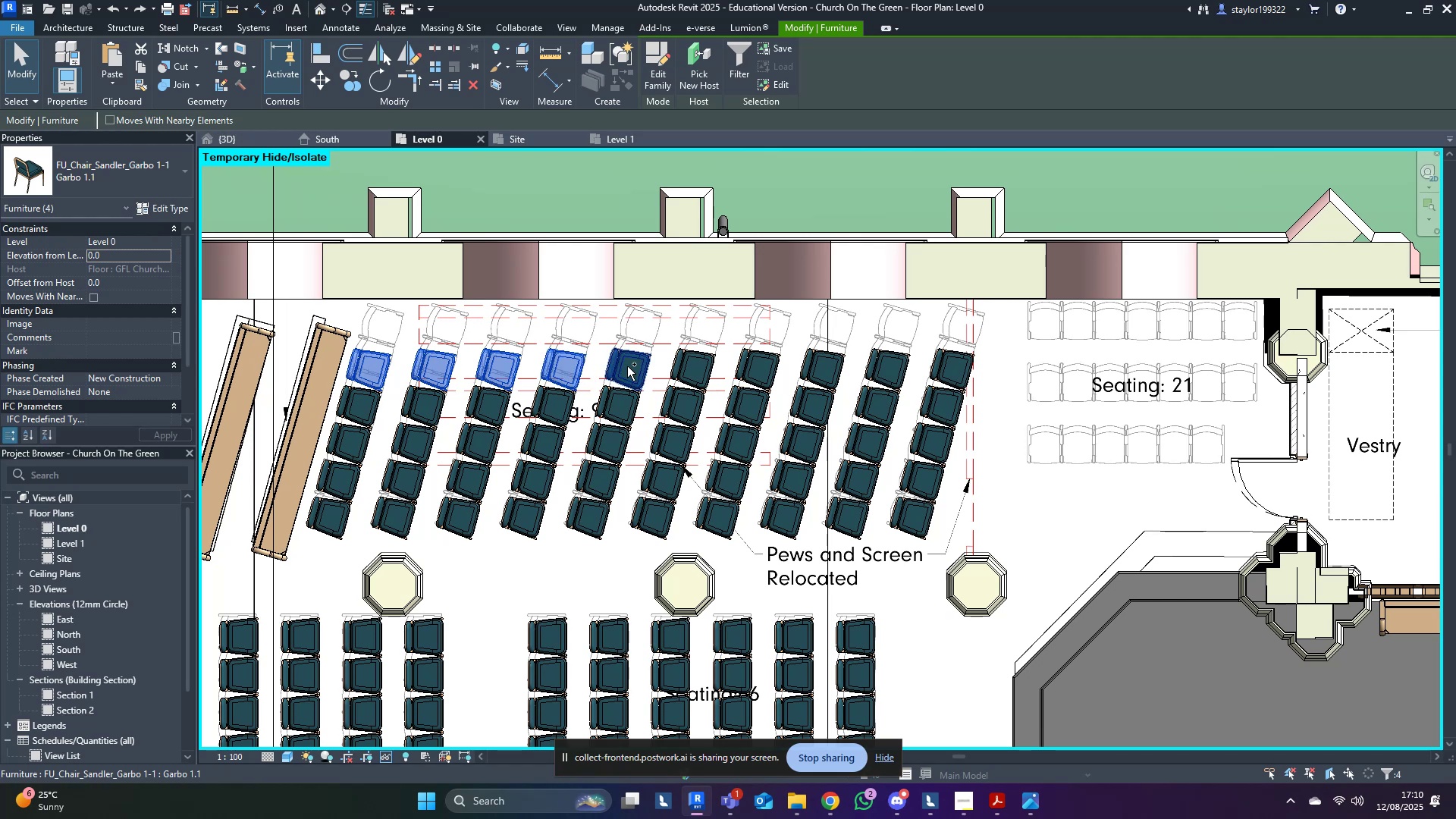 
triple_click([627, 366])
 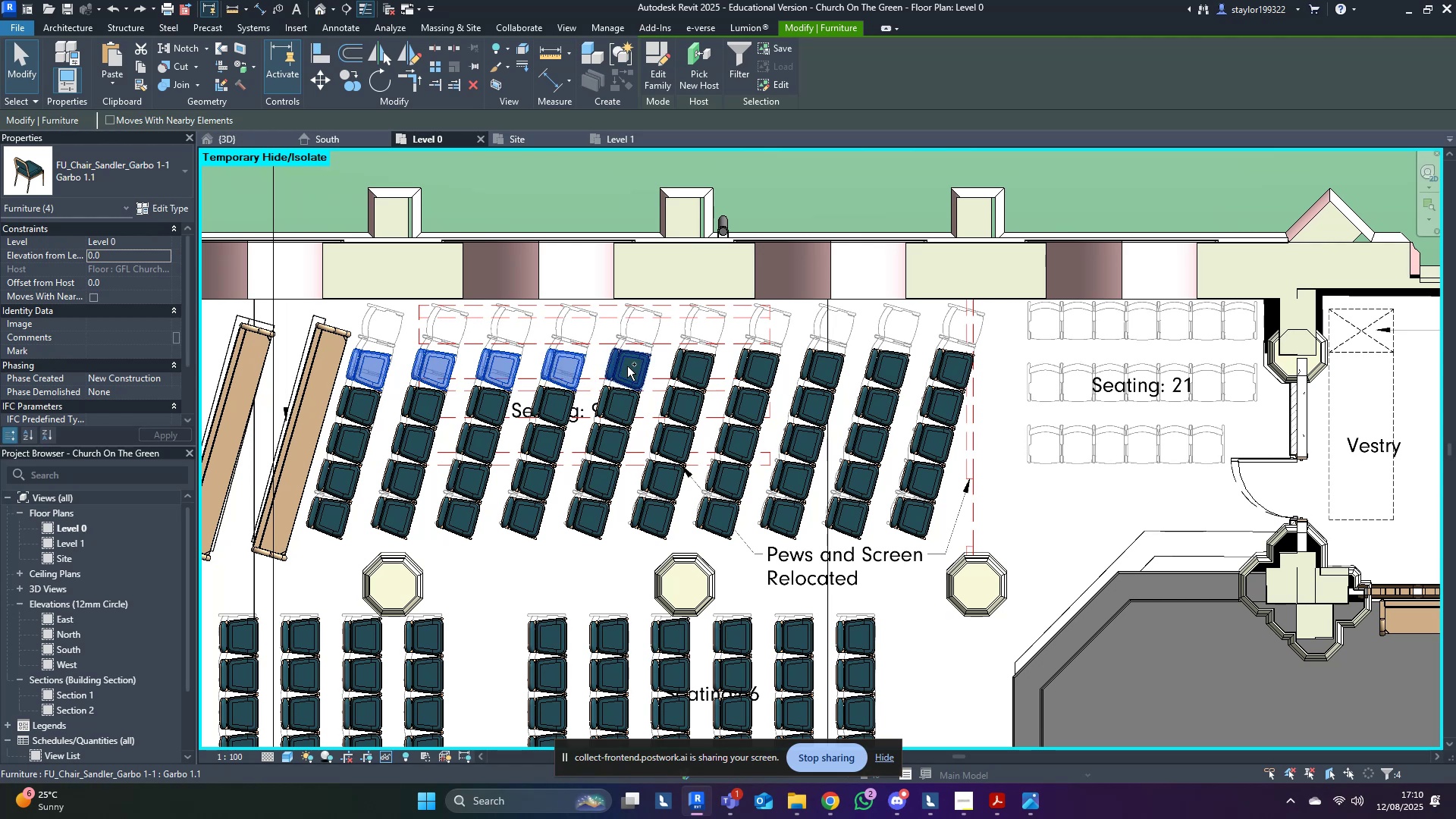 
hold_key(key=ControlLeft, duration=1.51)
left_click([703, 369])
 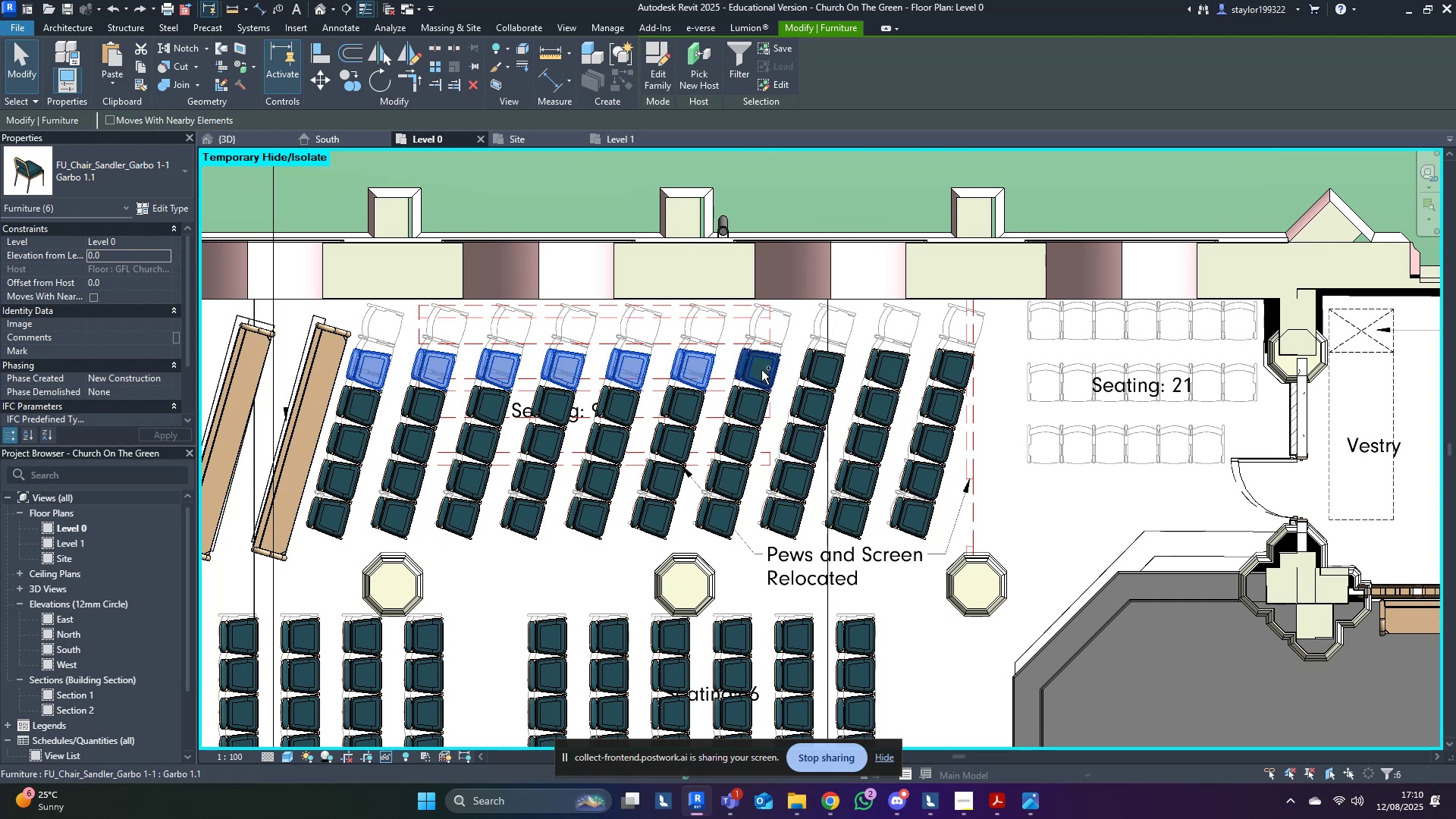 
double_click([761, 370])
 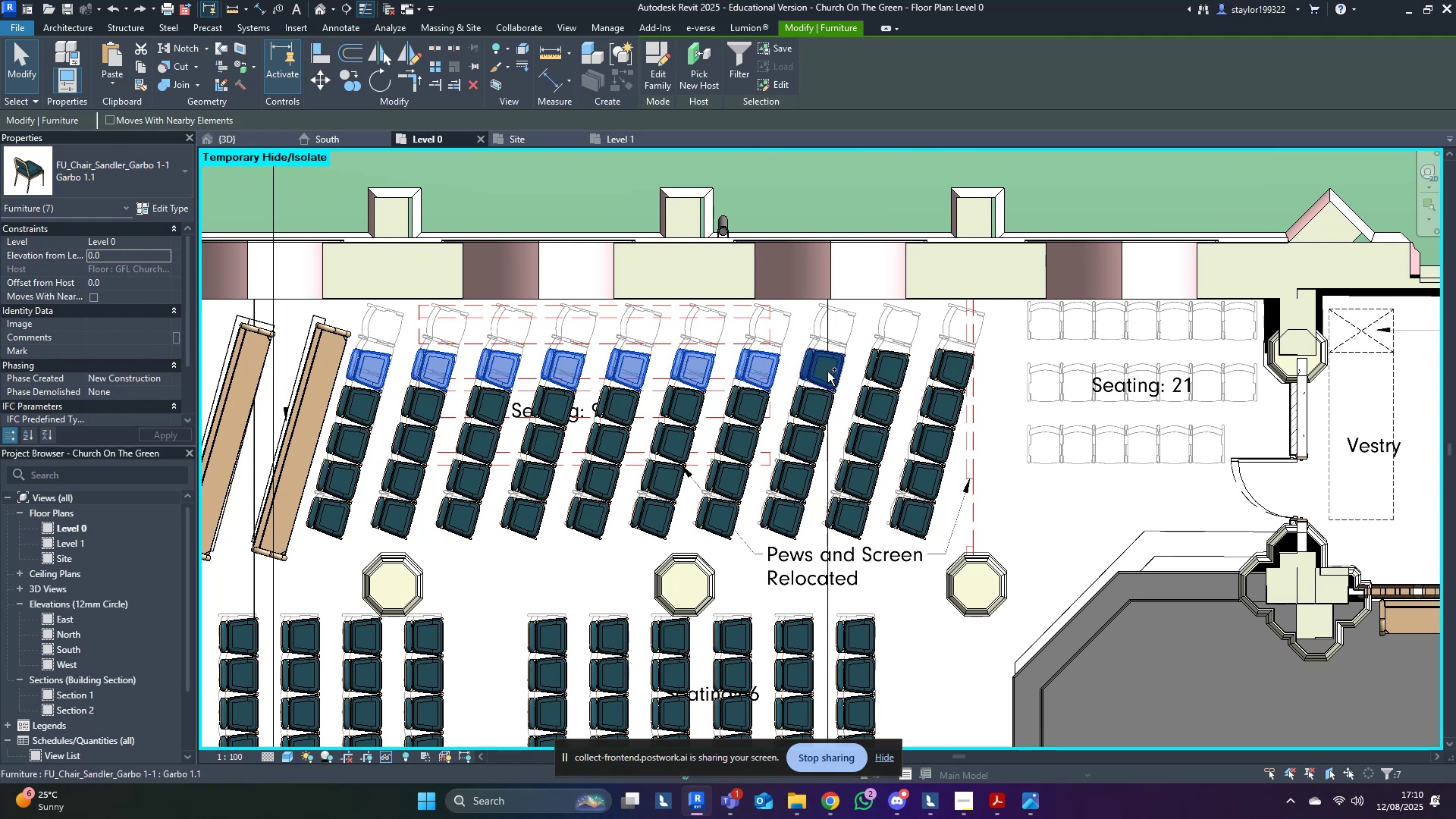 
triple_click([827, 372])
 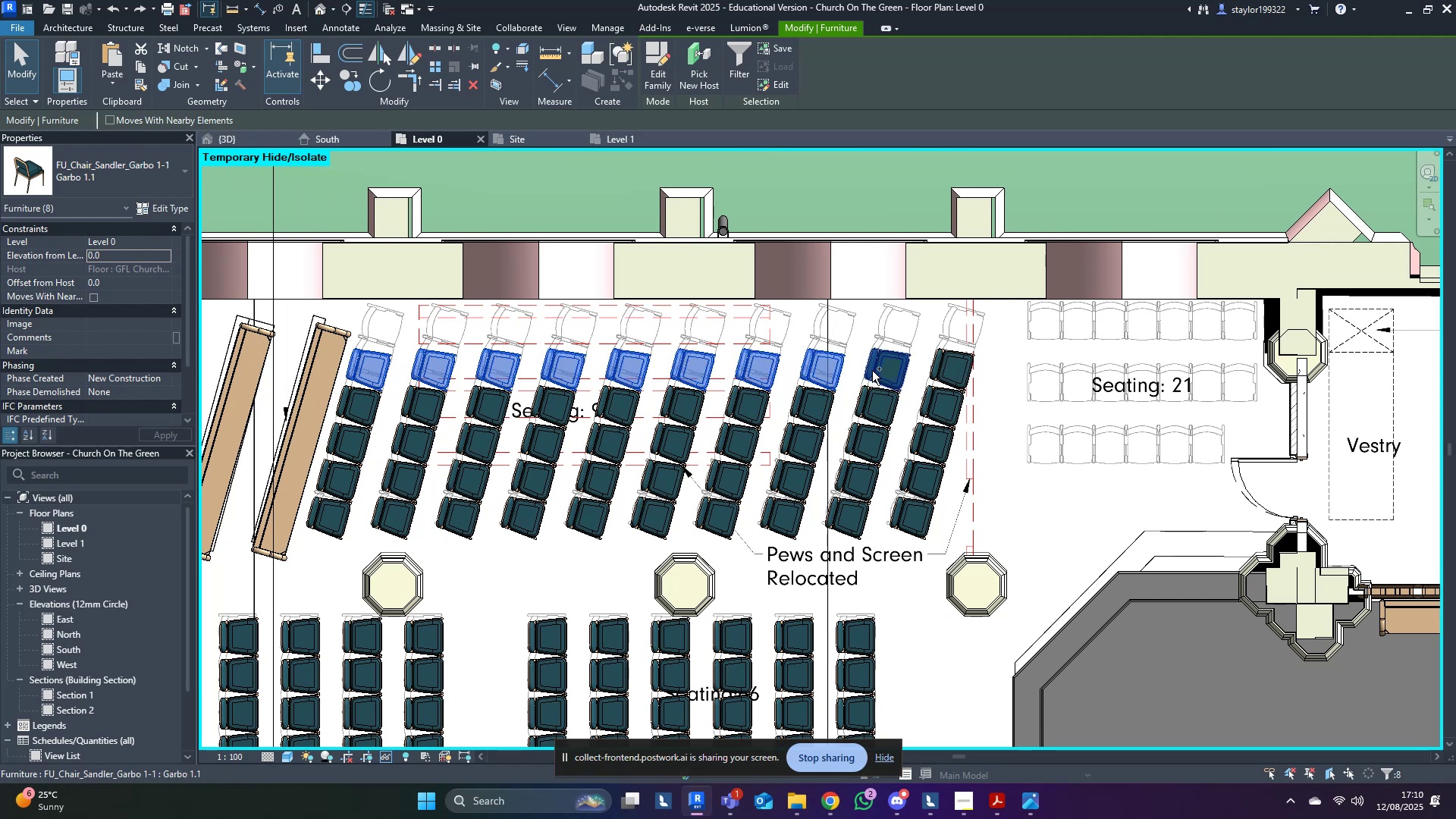 
hold_key(key=ControlLeft, duration=0.67)
triple_click([878, 371])
 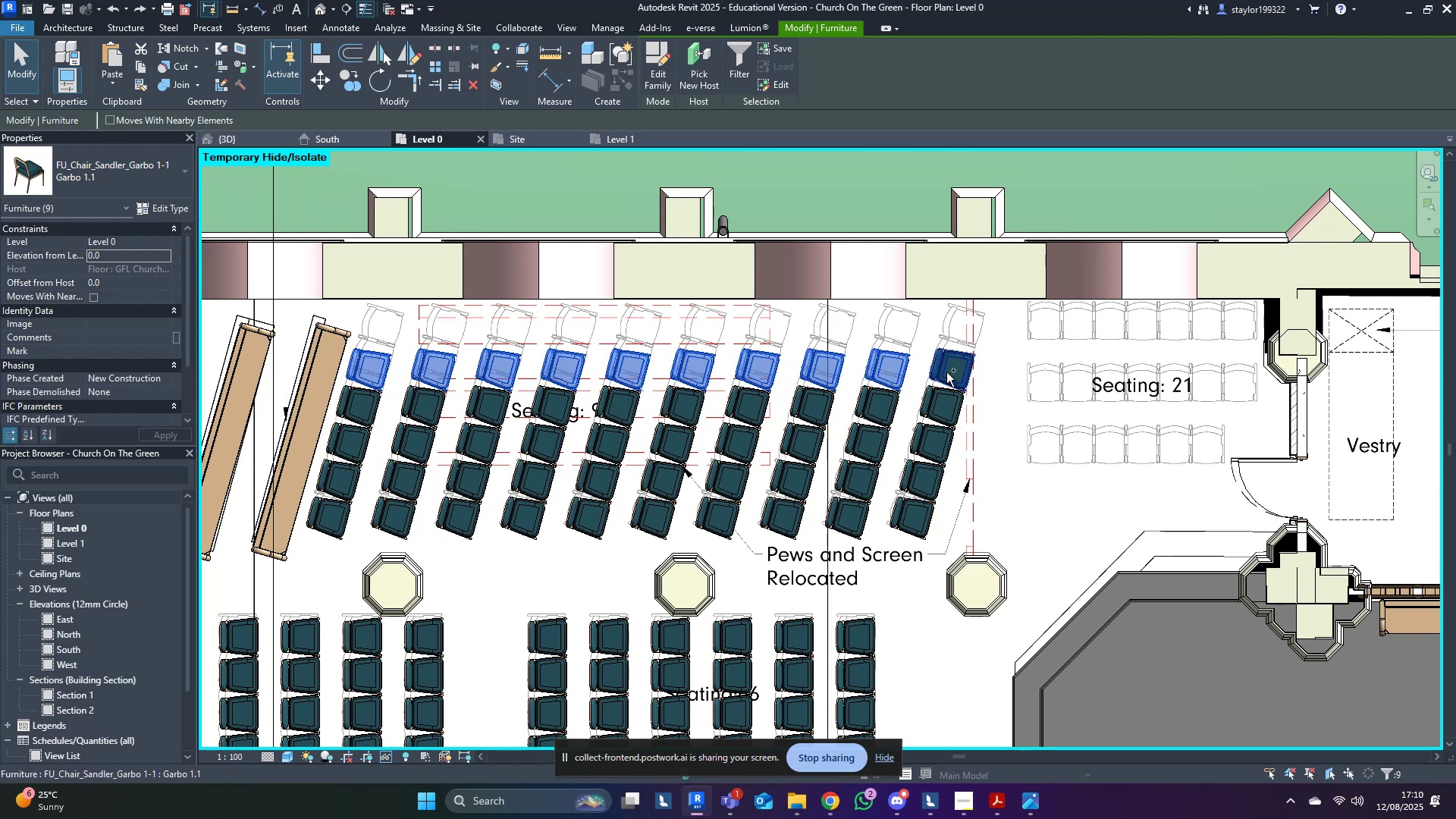 
triple_click([946, 372])
 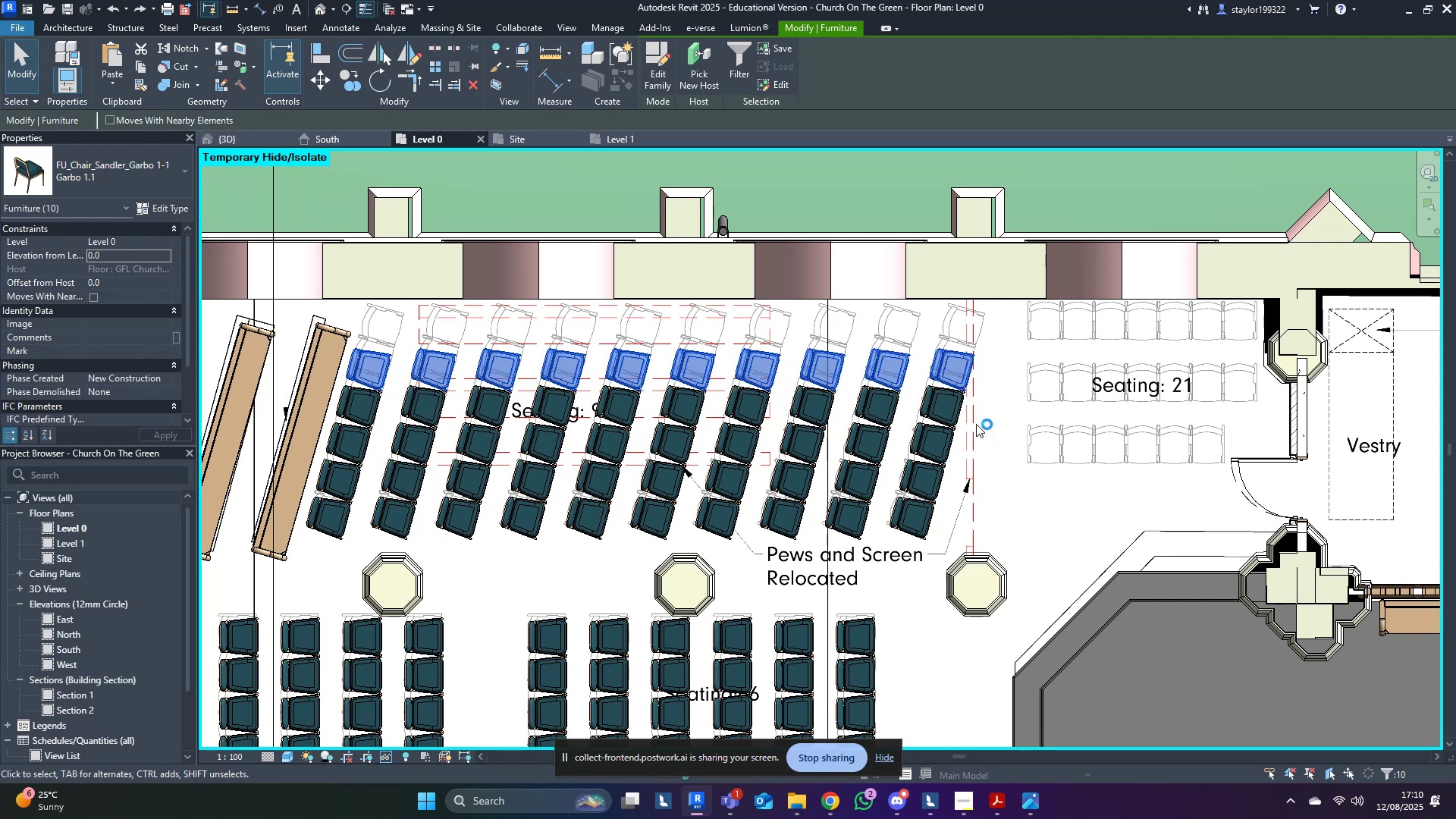 
scroll: coordinate [924, 396], scroll_direction: up, amount: 12.0
 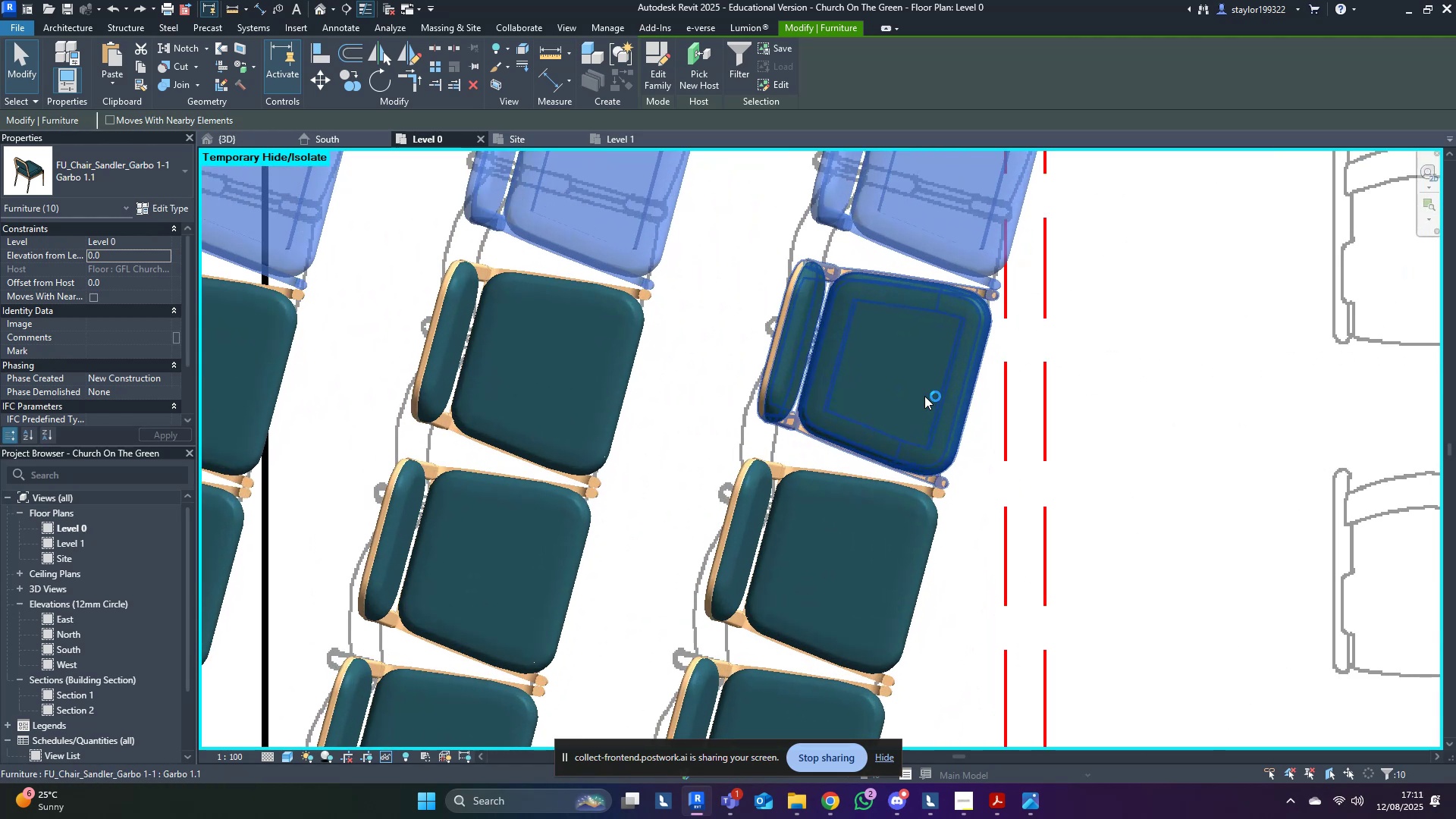 
type(mv)
 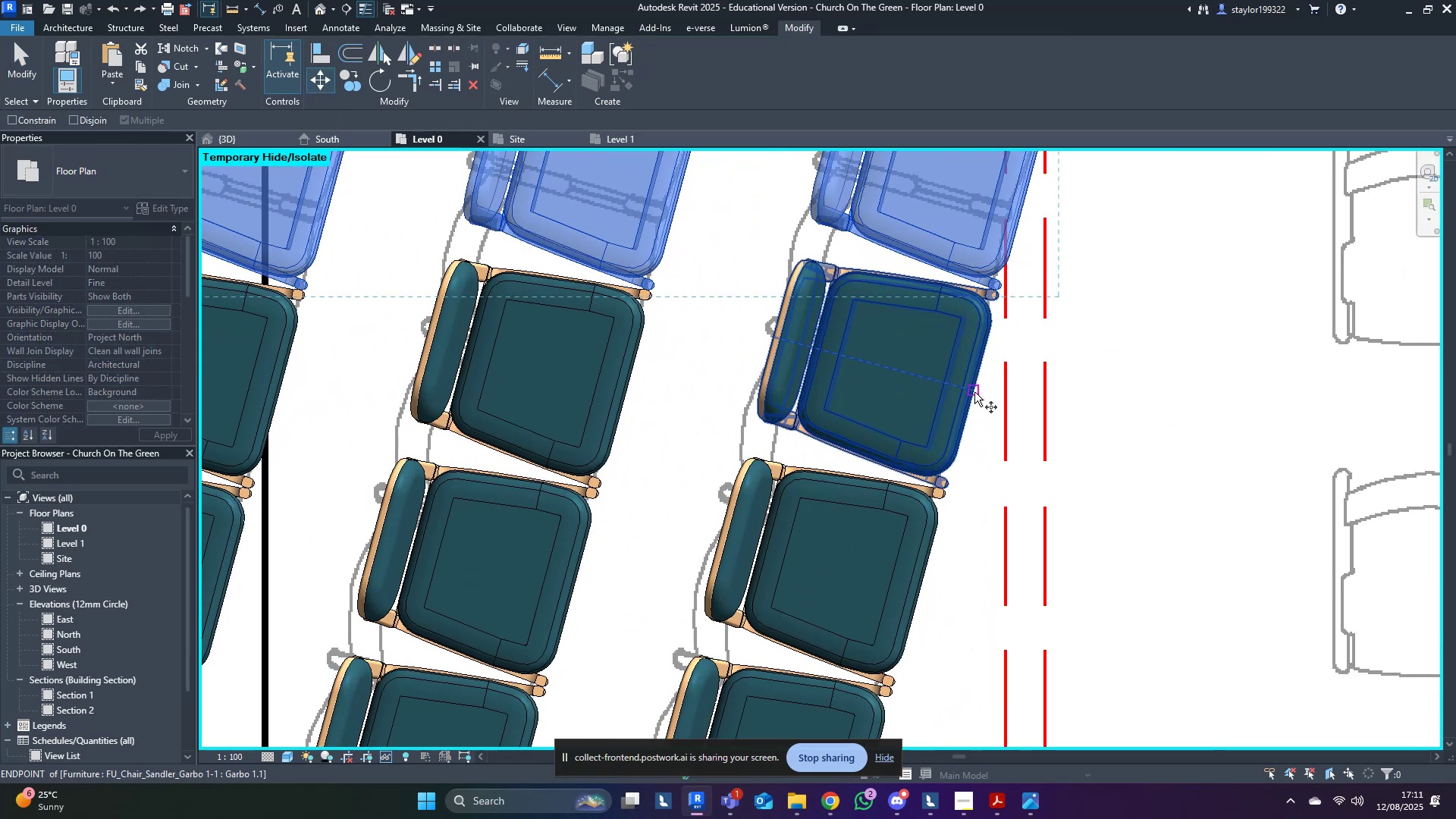 
left_click([974, 392])
 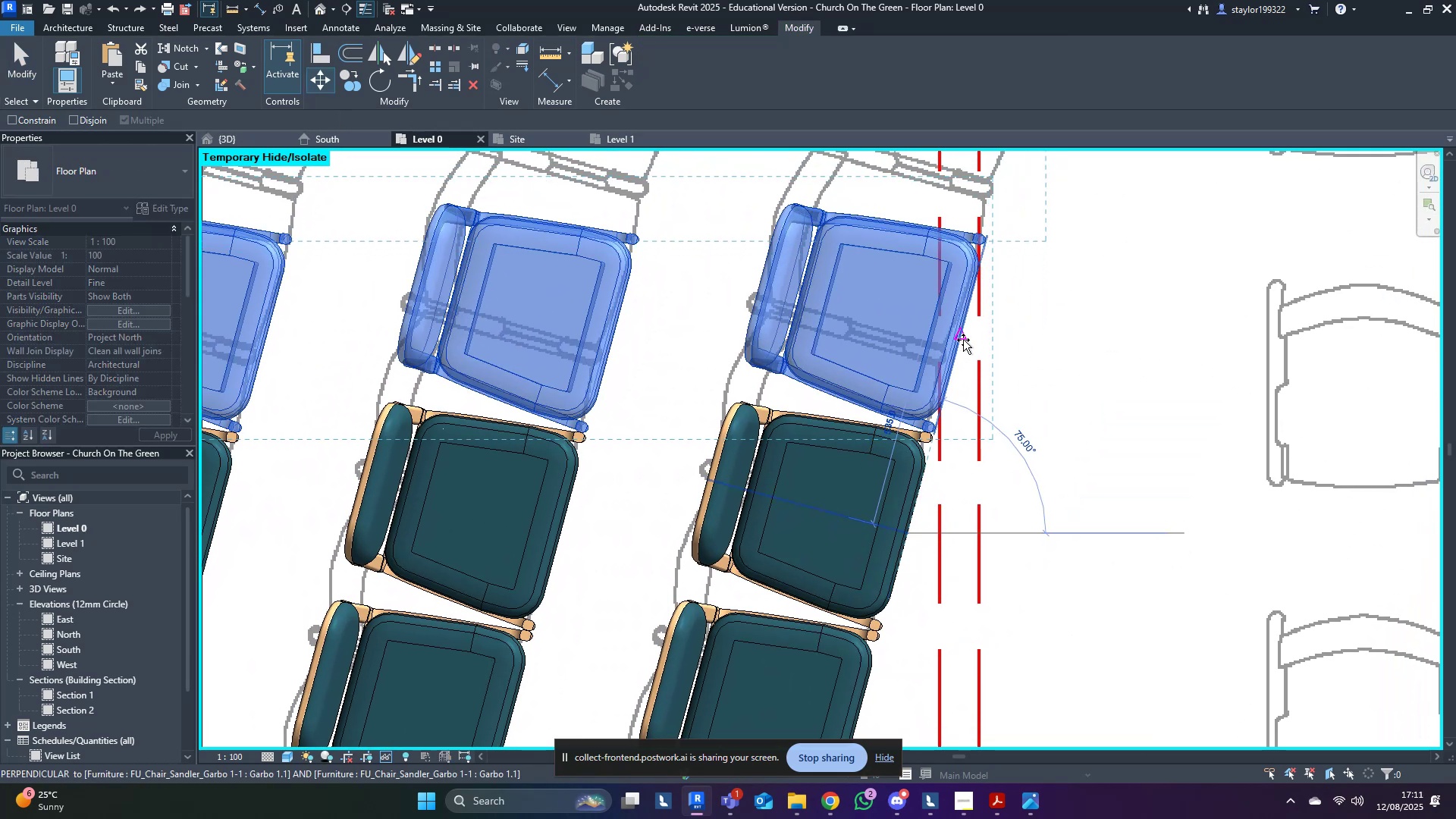 
hold_key(key=ControlLeft, duration=0.66)
left_click([965, 335])
 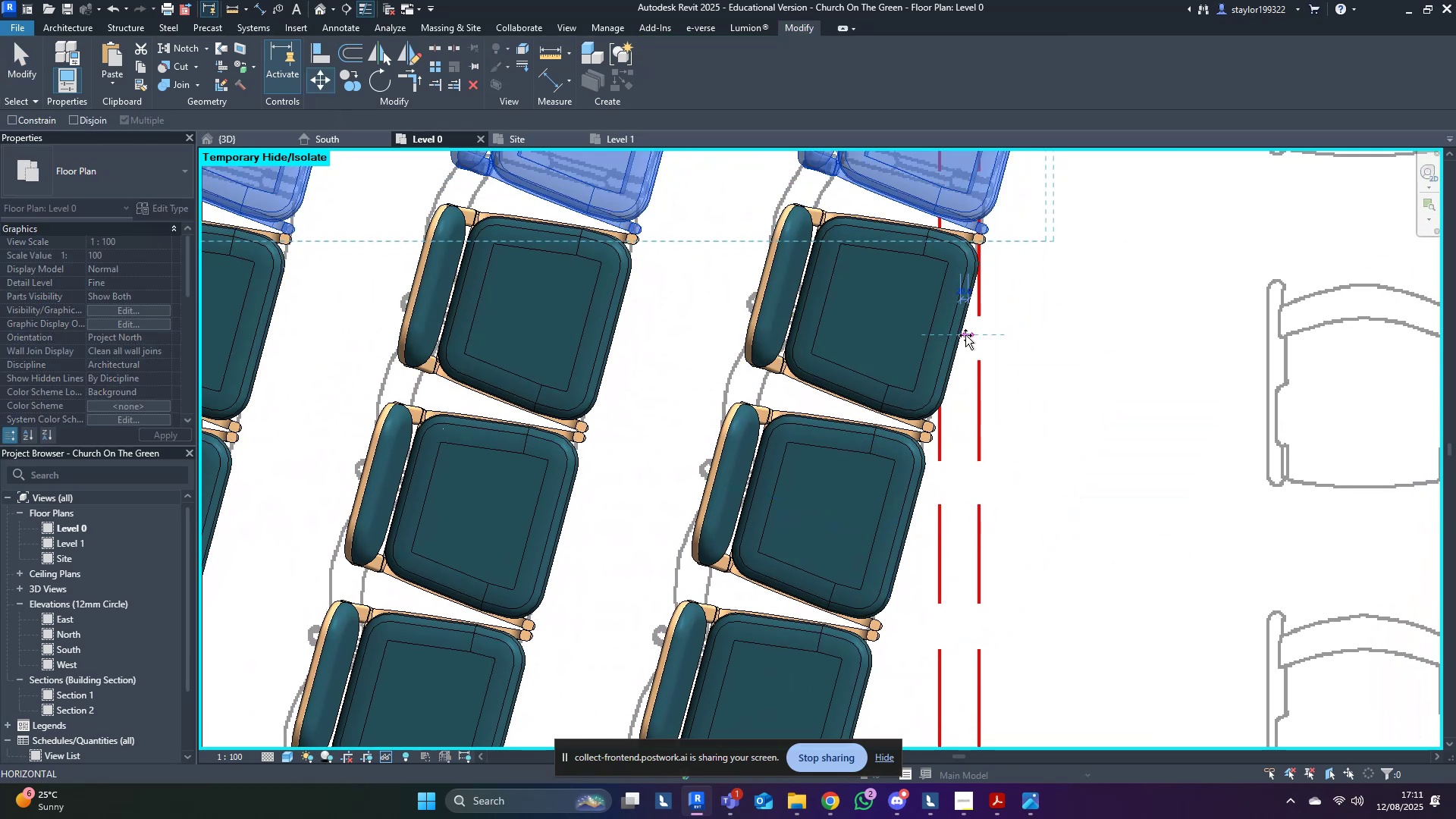 
key(Escape)
 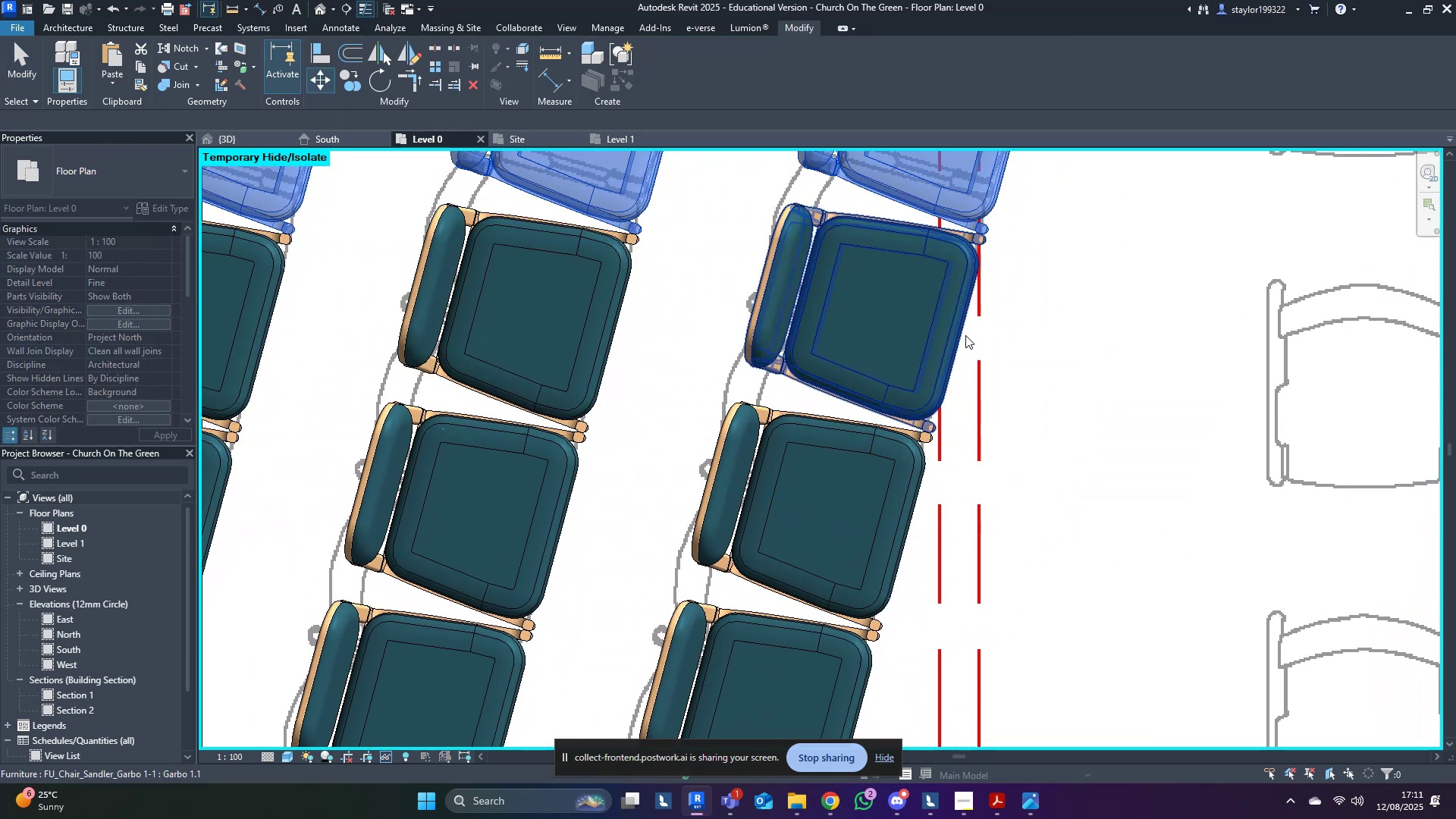 
scroll: coordinate [1021, 328], scroll_direction: down, amount: 9.0
 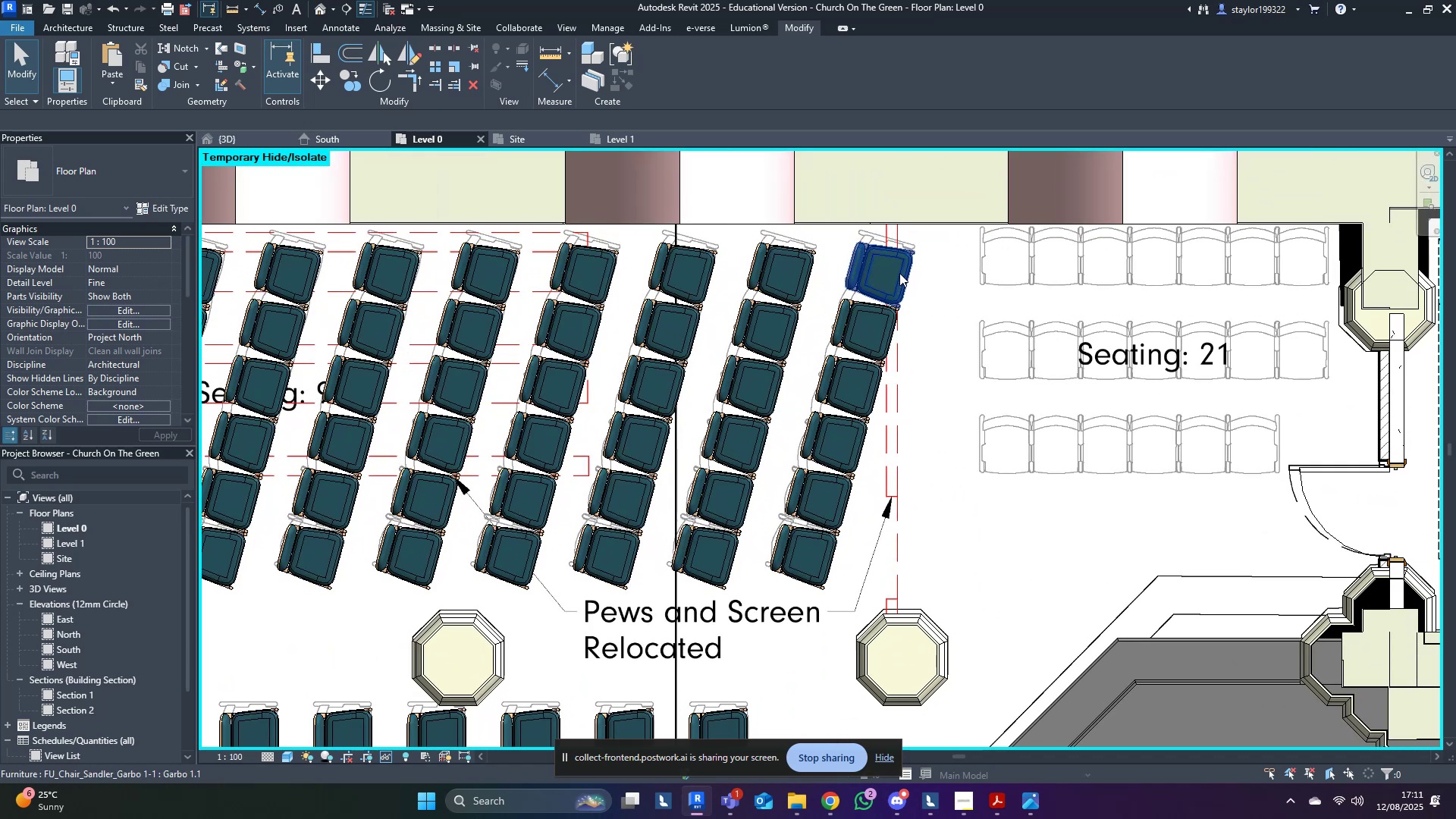 
key(Escape)
 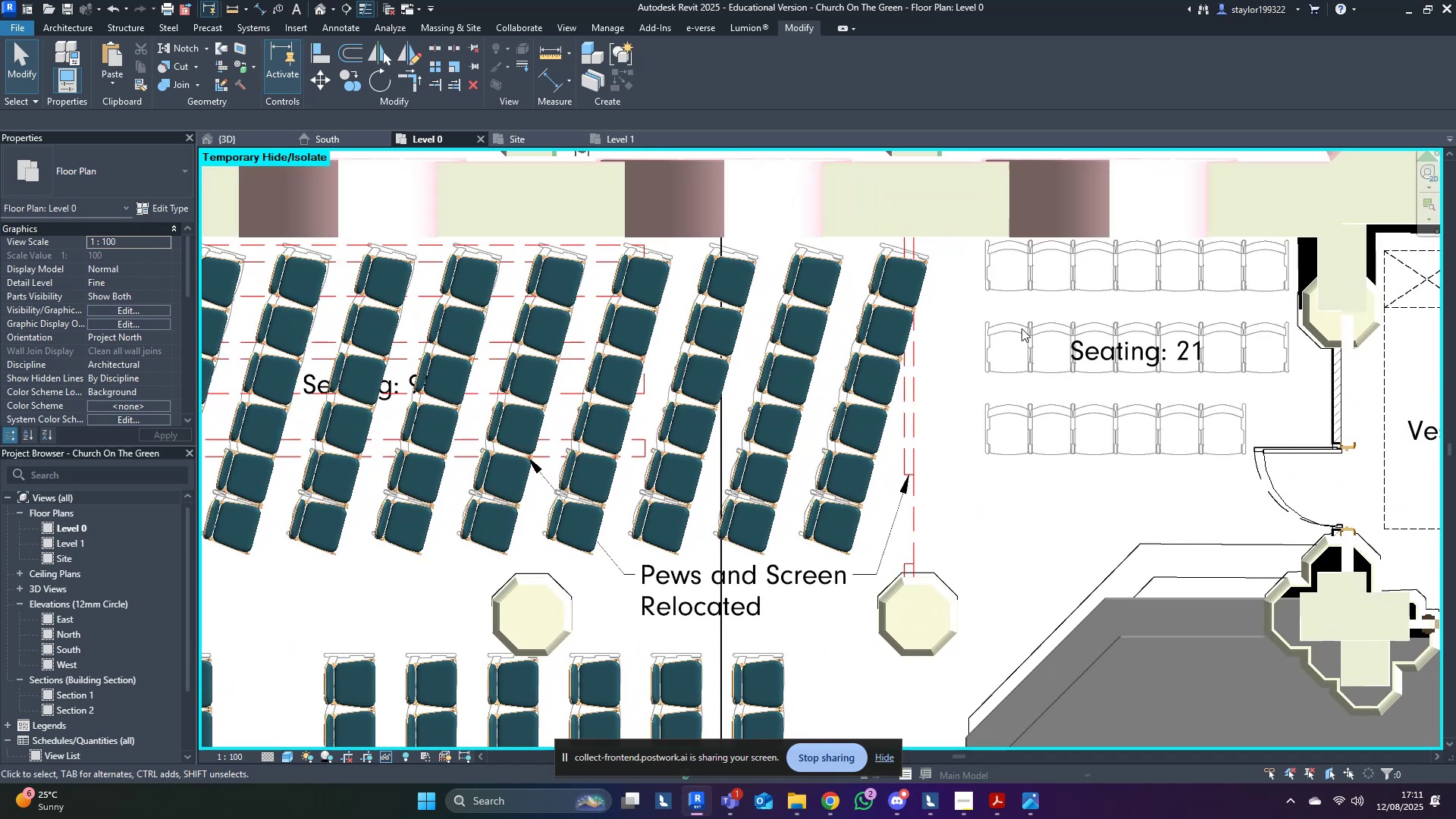 
left_click([899, 273])
 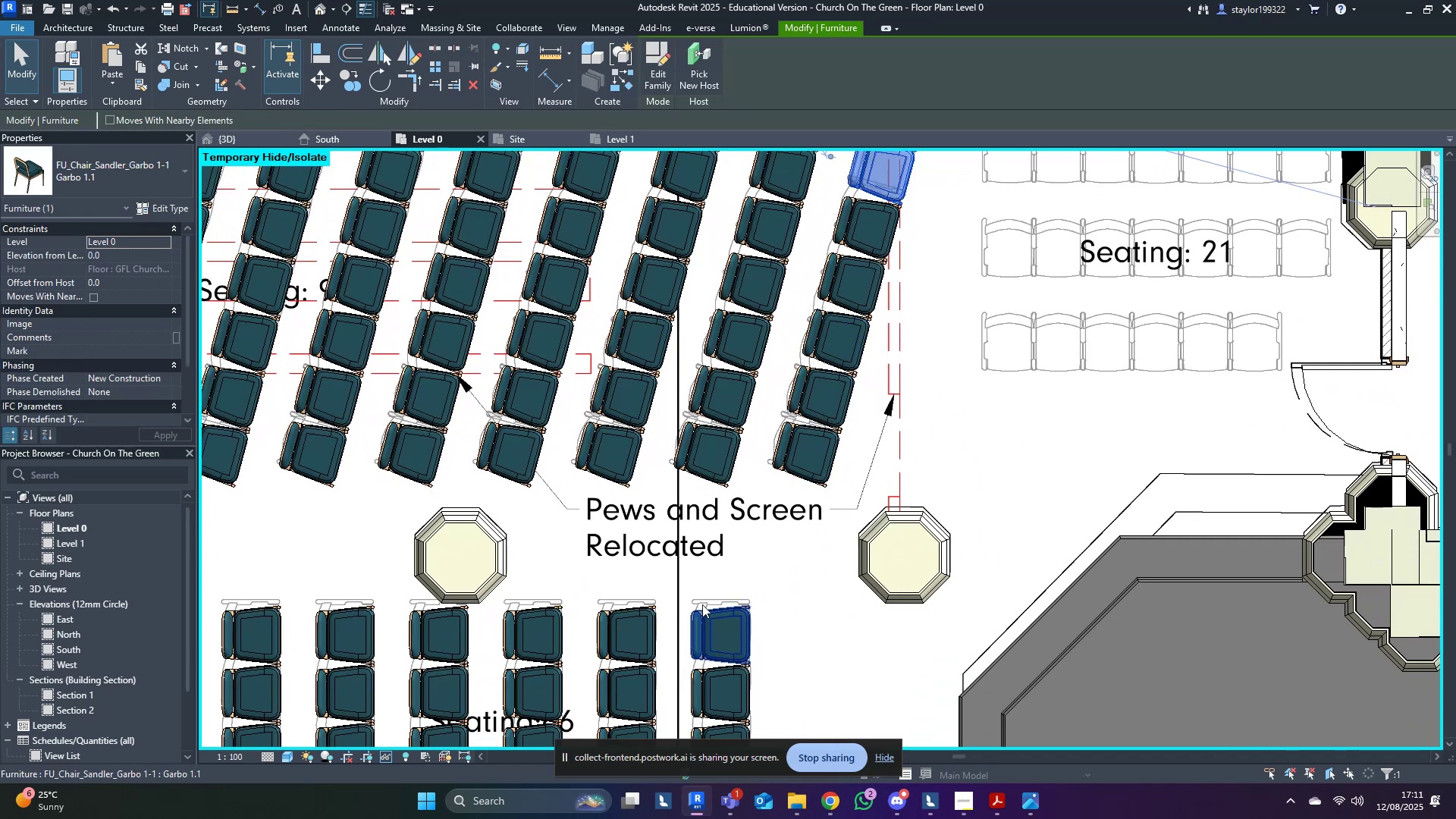 
left_click([723, 608])
 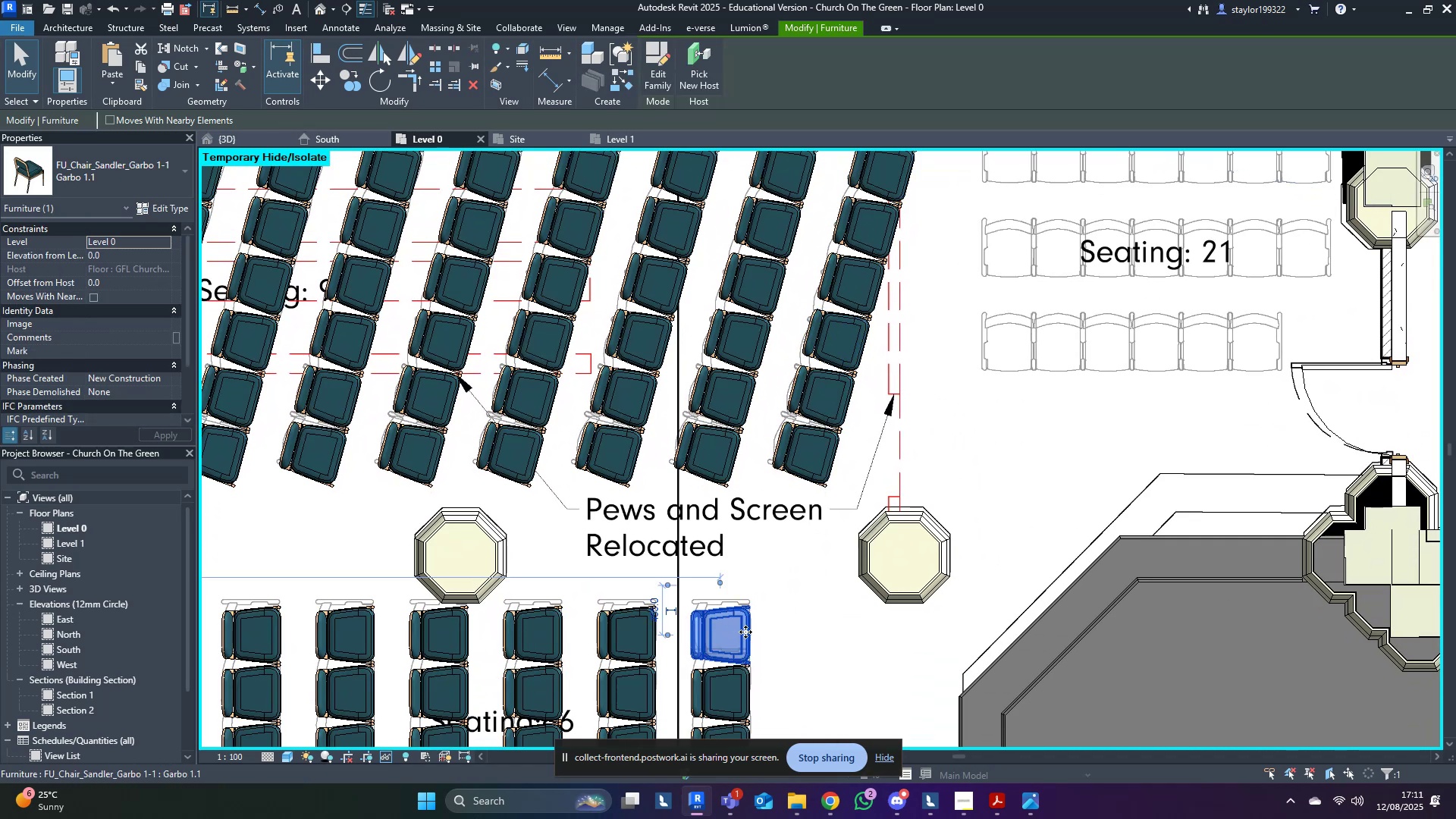 
hold_key(key=ControlLeft, duration=1.12)
left_click_drag(start_coordinate=[725, 634], to_coordinate=[1012, 328])
 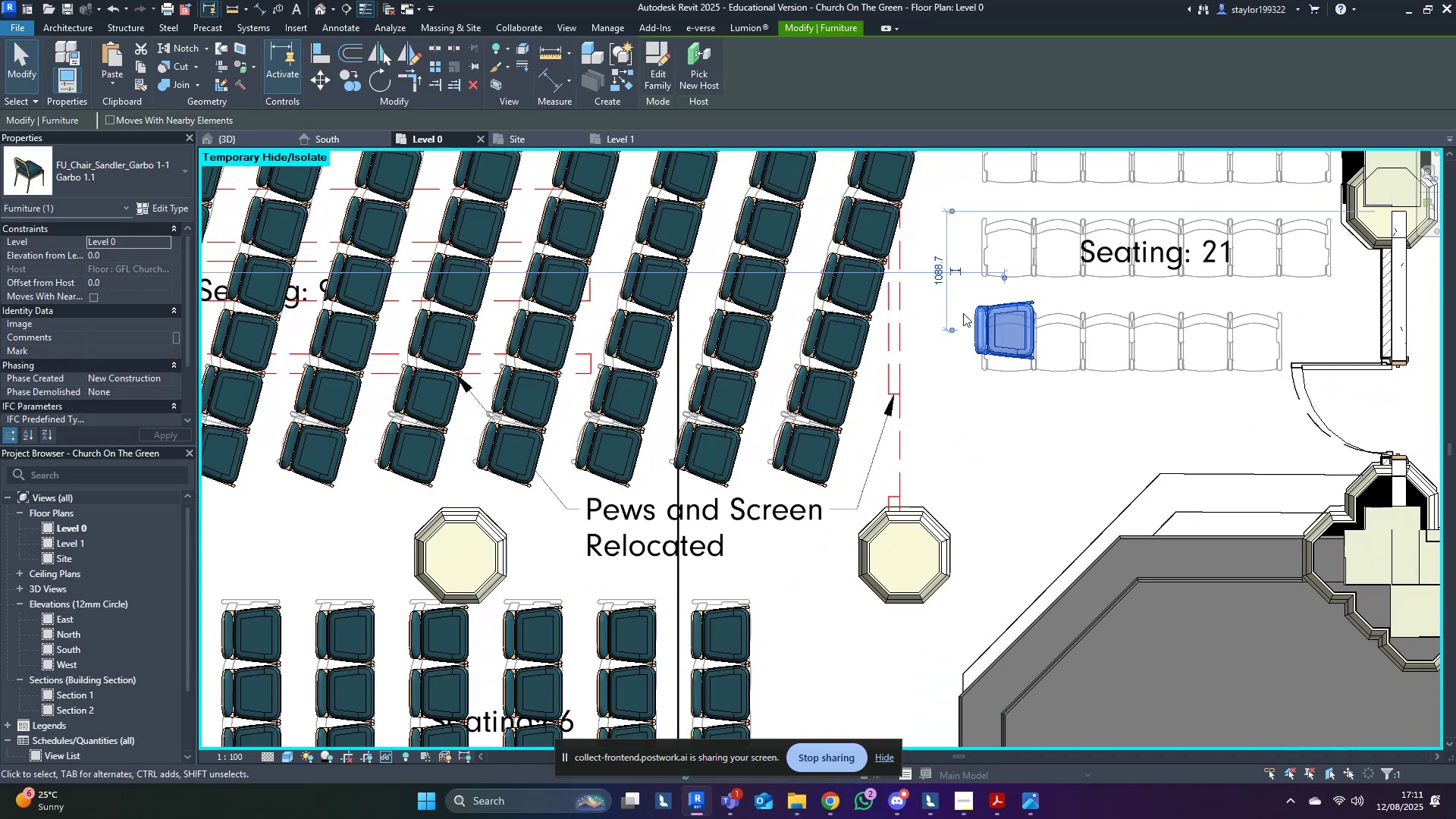 
key(Control+R)
 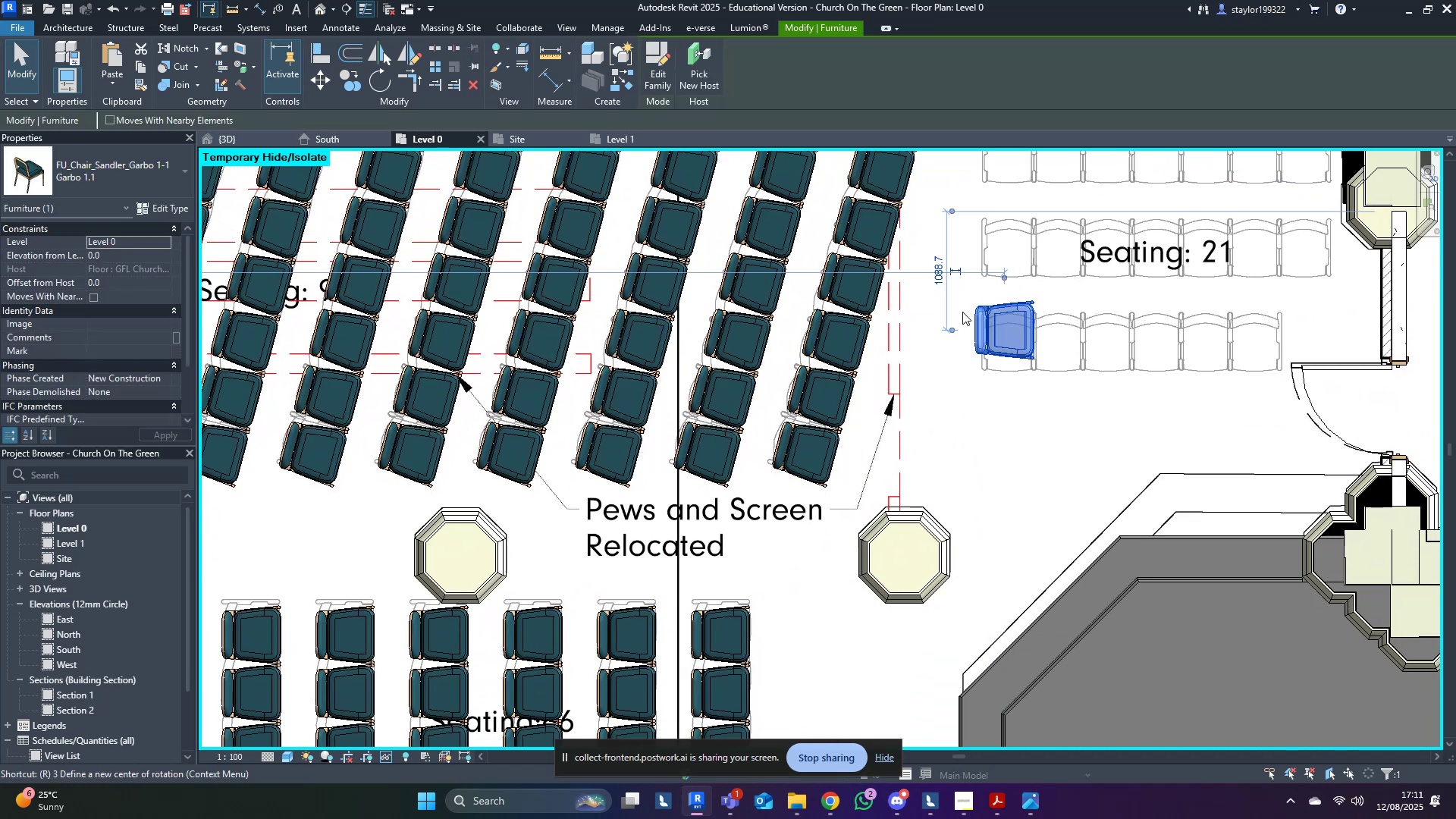 
key(O)
 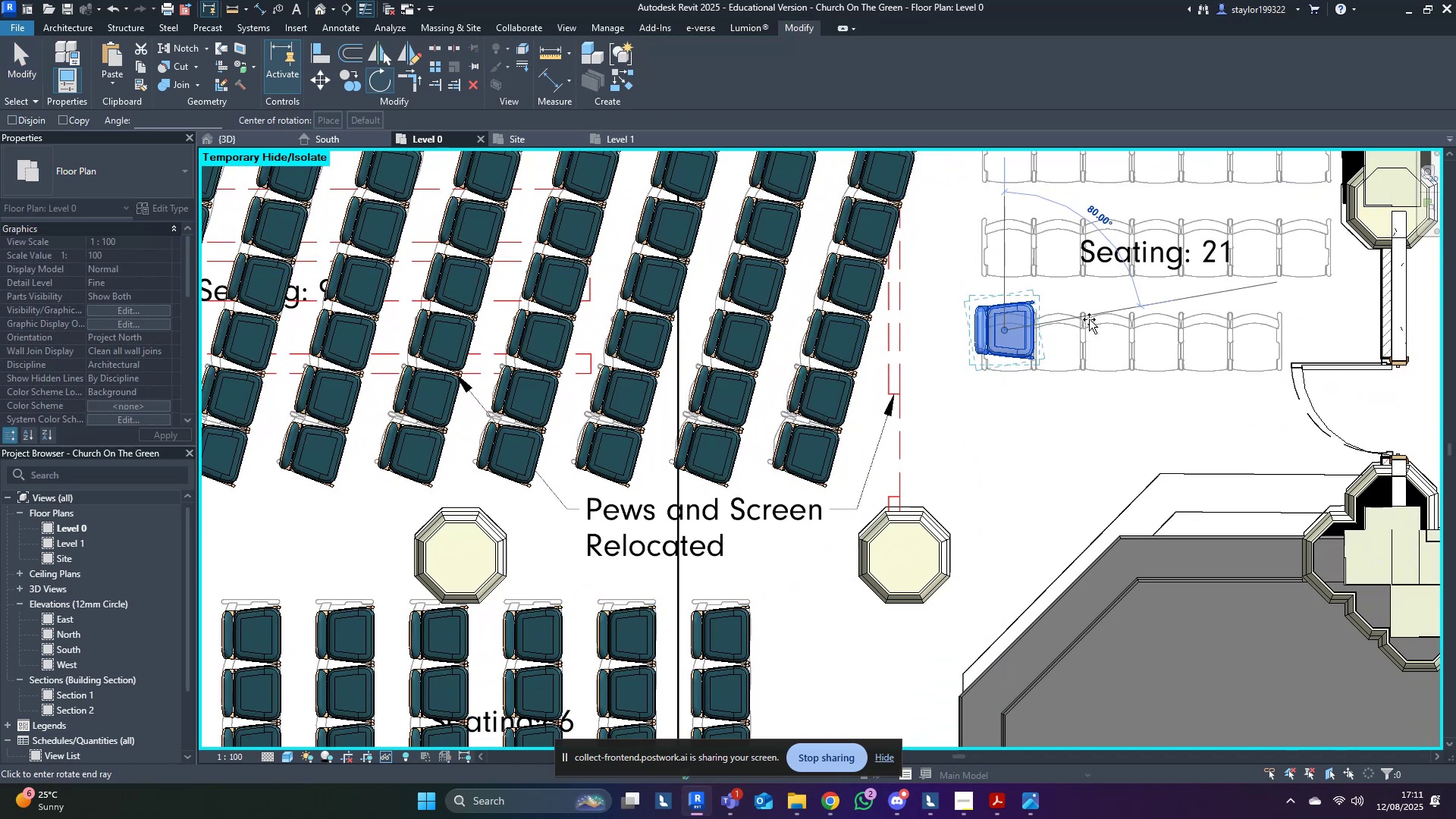 
left_click([1091, 328])
 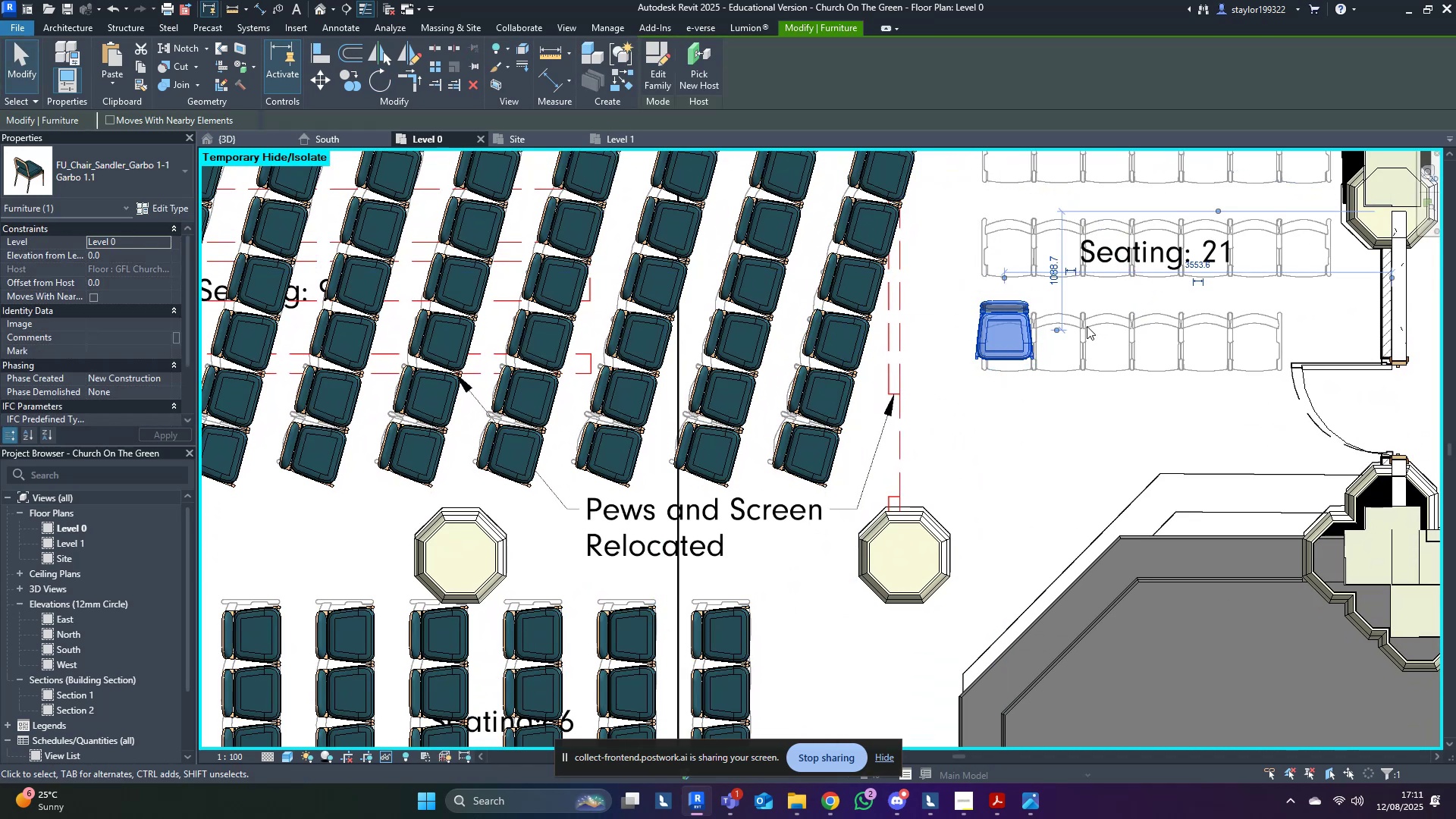 
scroll: coordinate [976, 354], scroll_direction: up, amount: 9.0
 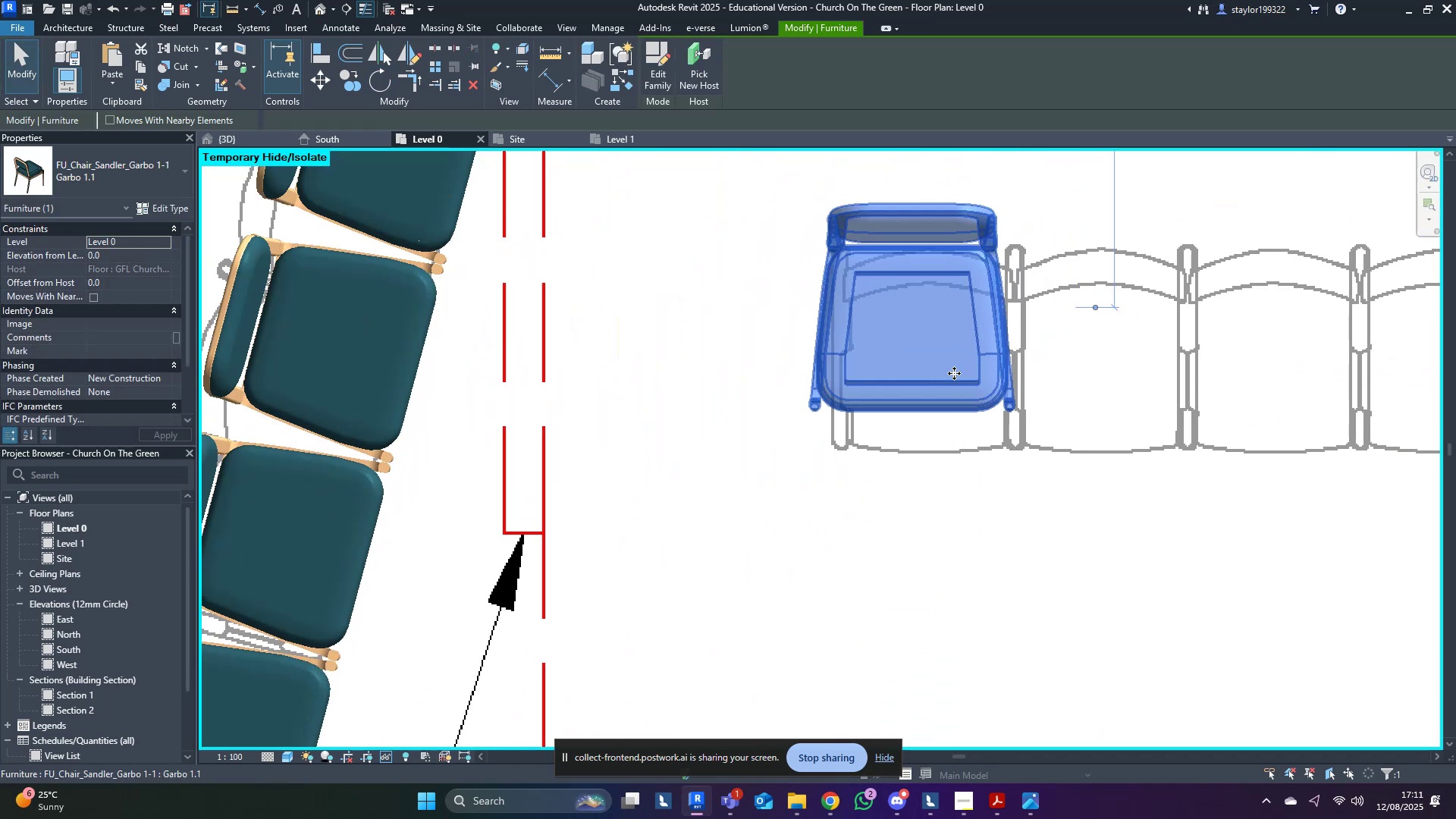 
left_click_drag(start_coordinate=[949, 379], to_coordinate=[960, 423])
 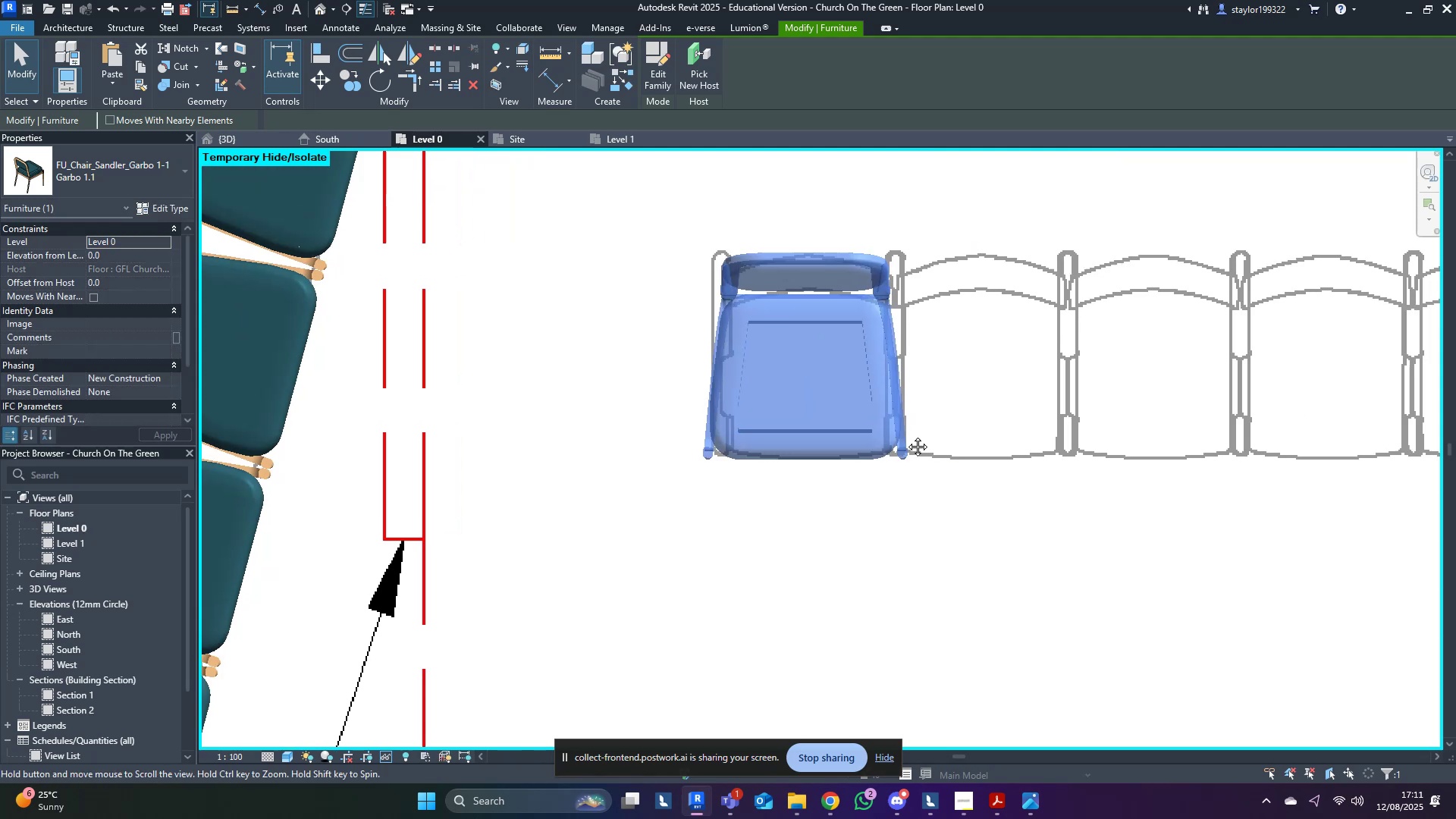 
scroll: coordinate [906, 444], scroll_direction: up, amount: 9.0
 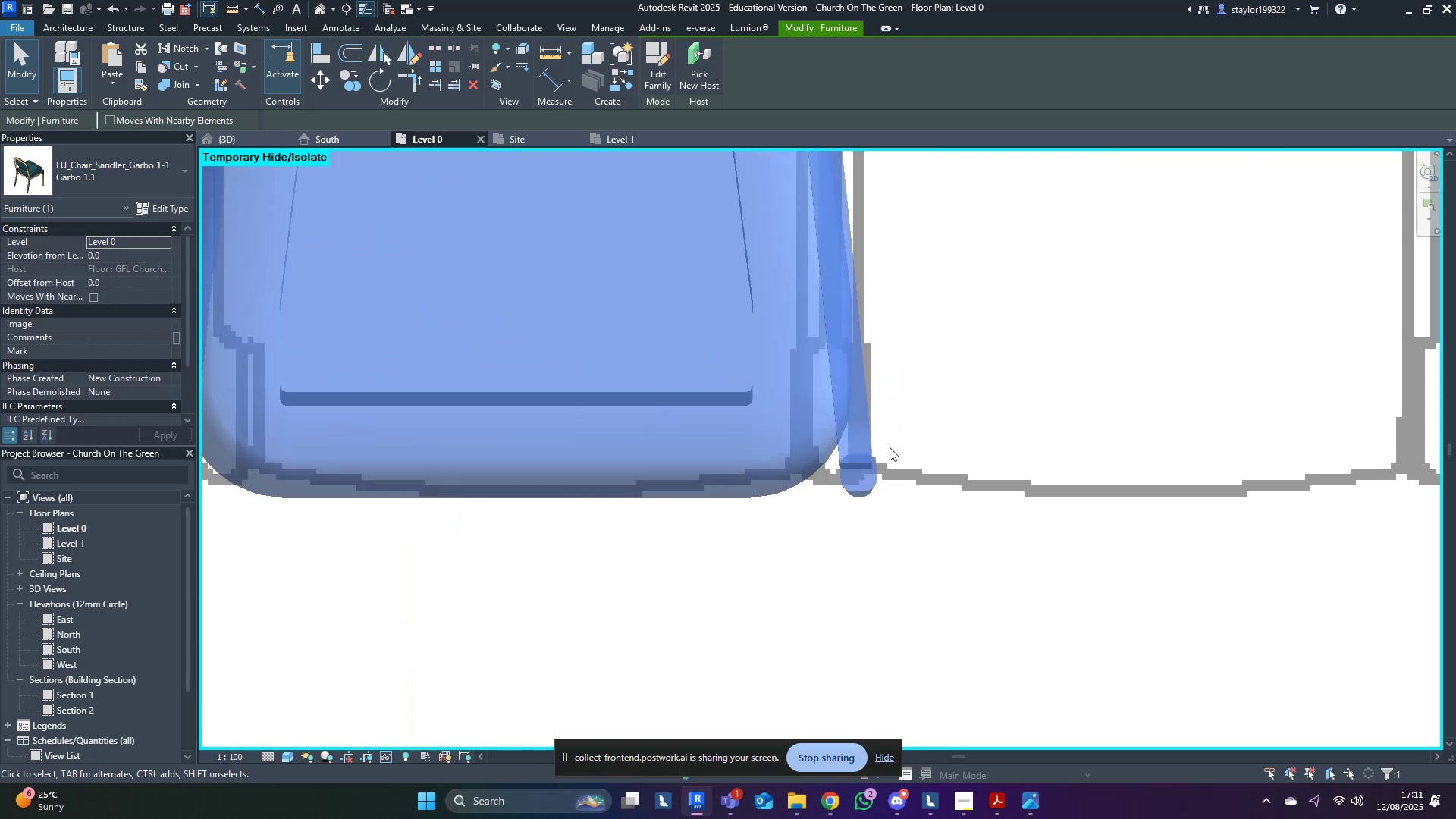 
type(dm)
 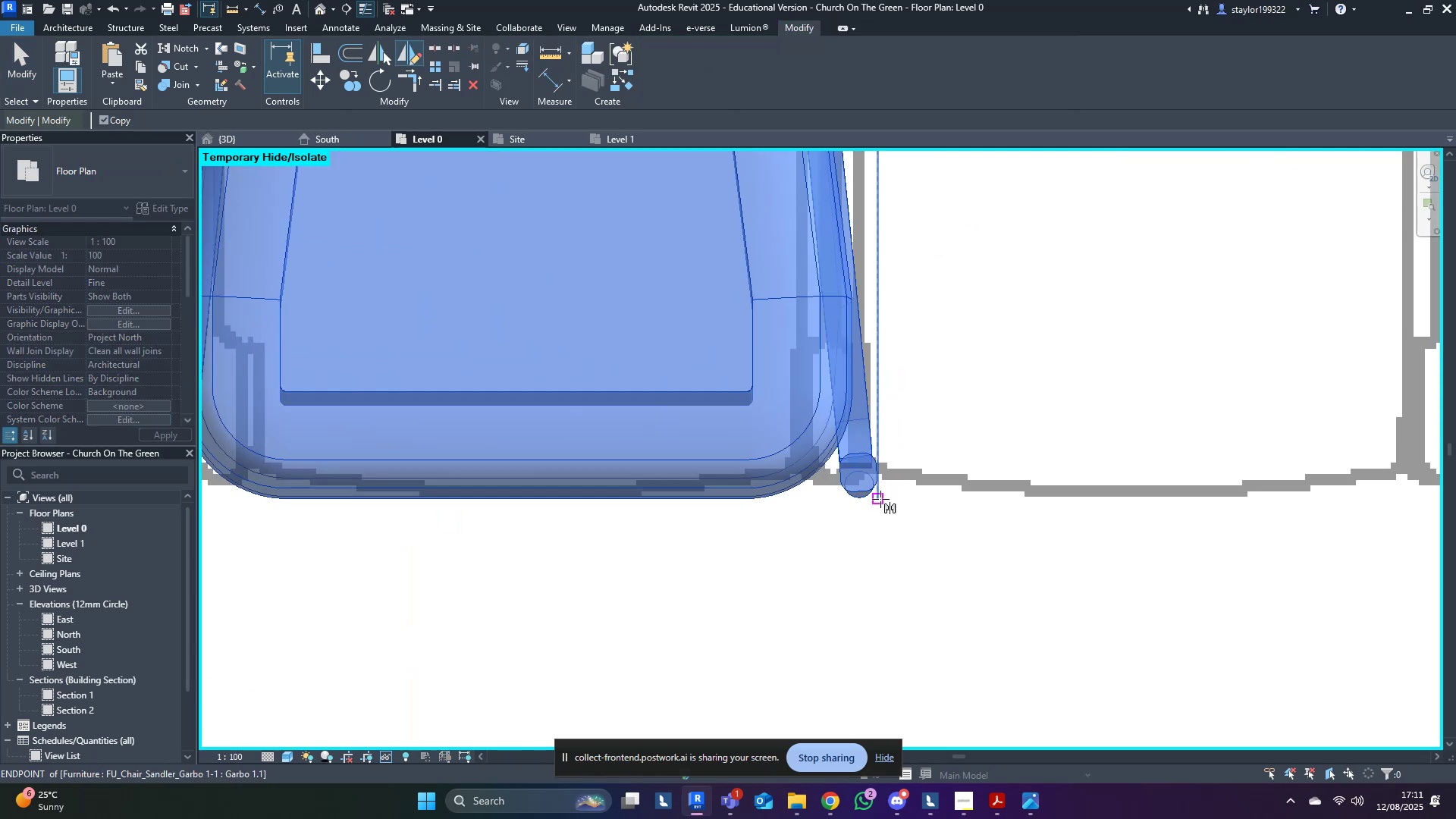 
left_click([874, 499])
 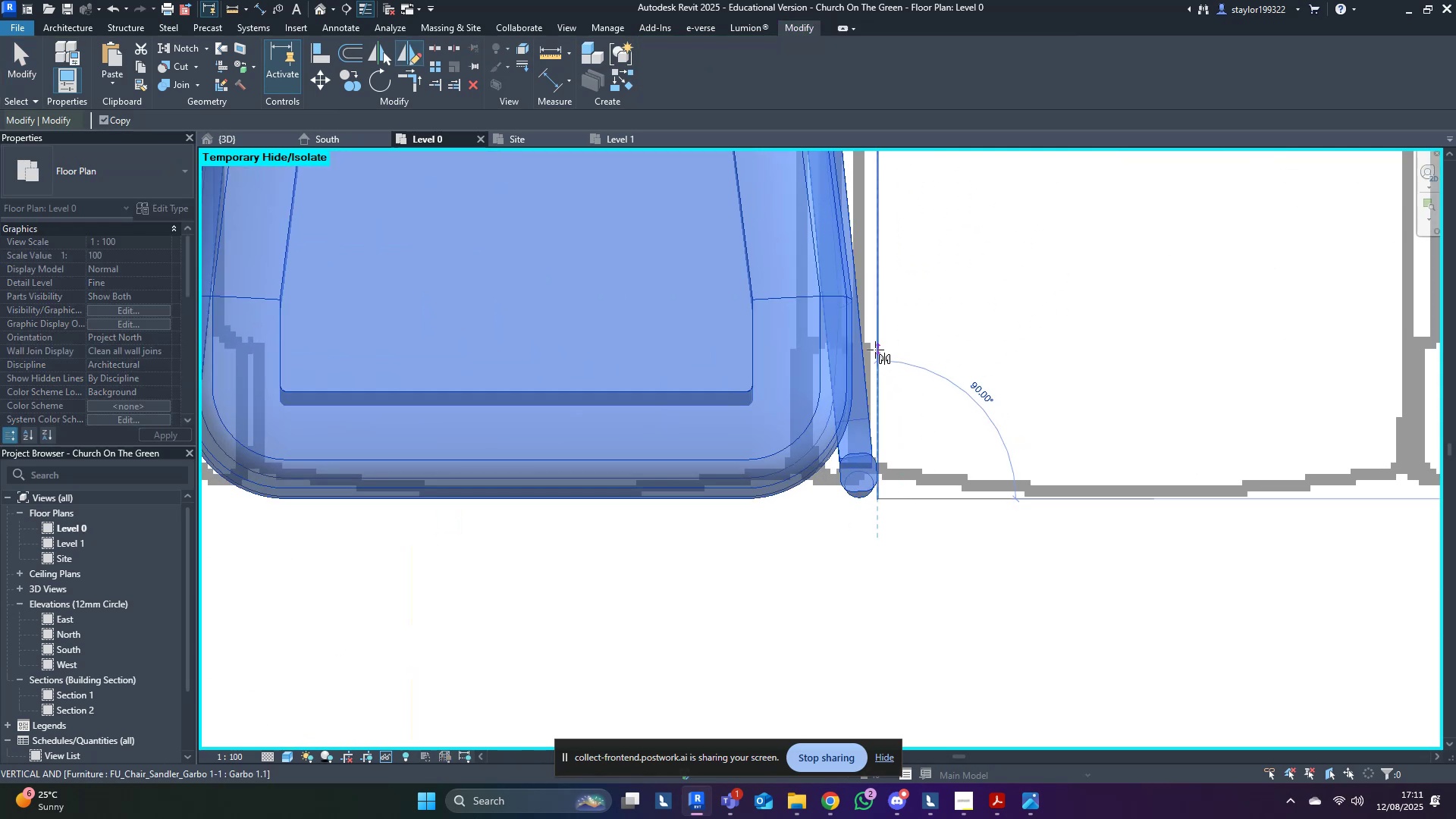 
left_click([875, 350])
 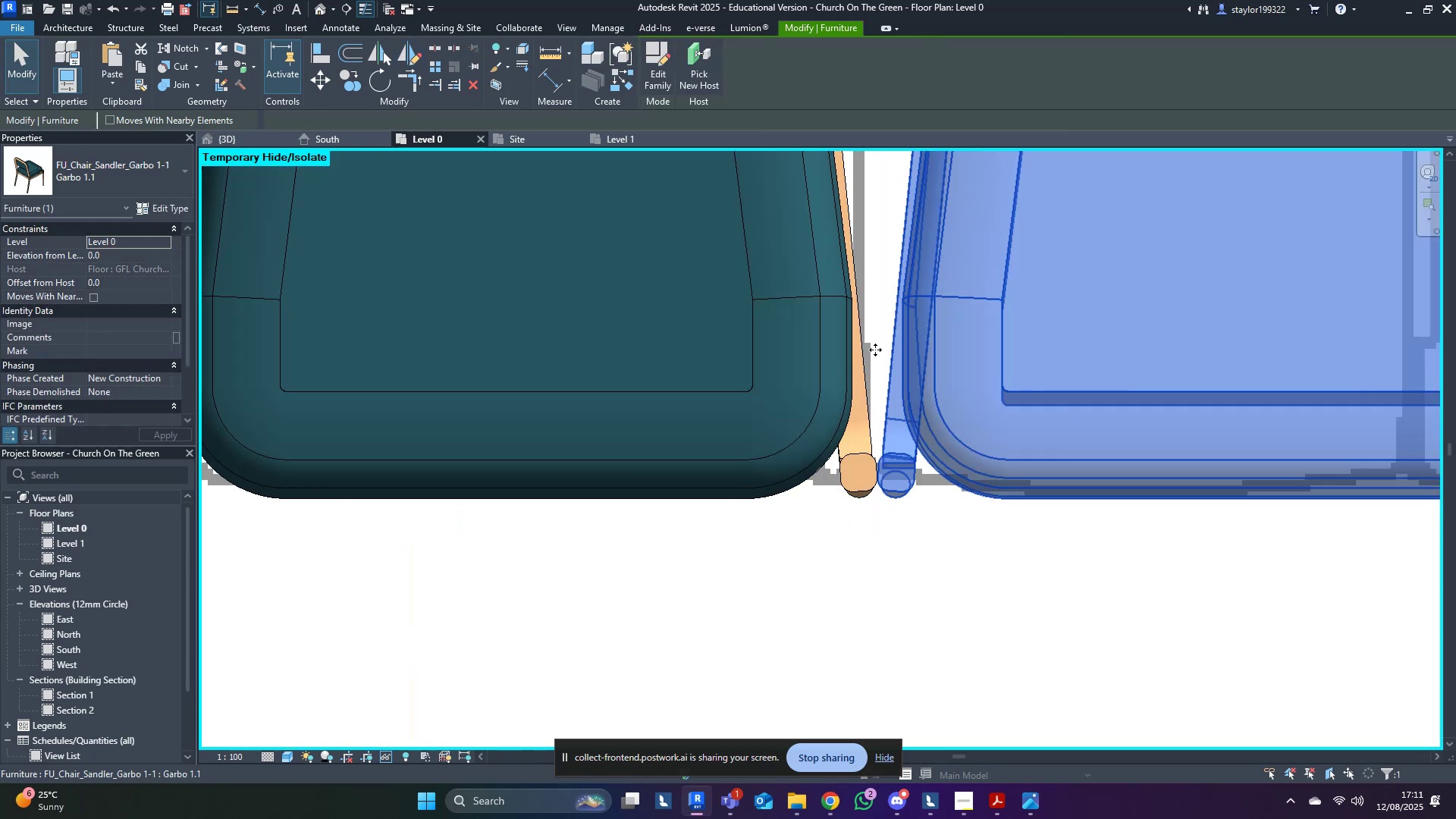 
scroll: coordinate [843, 374], scroll_direction: down, amount: 7.0
 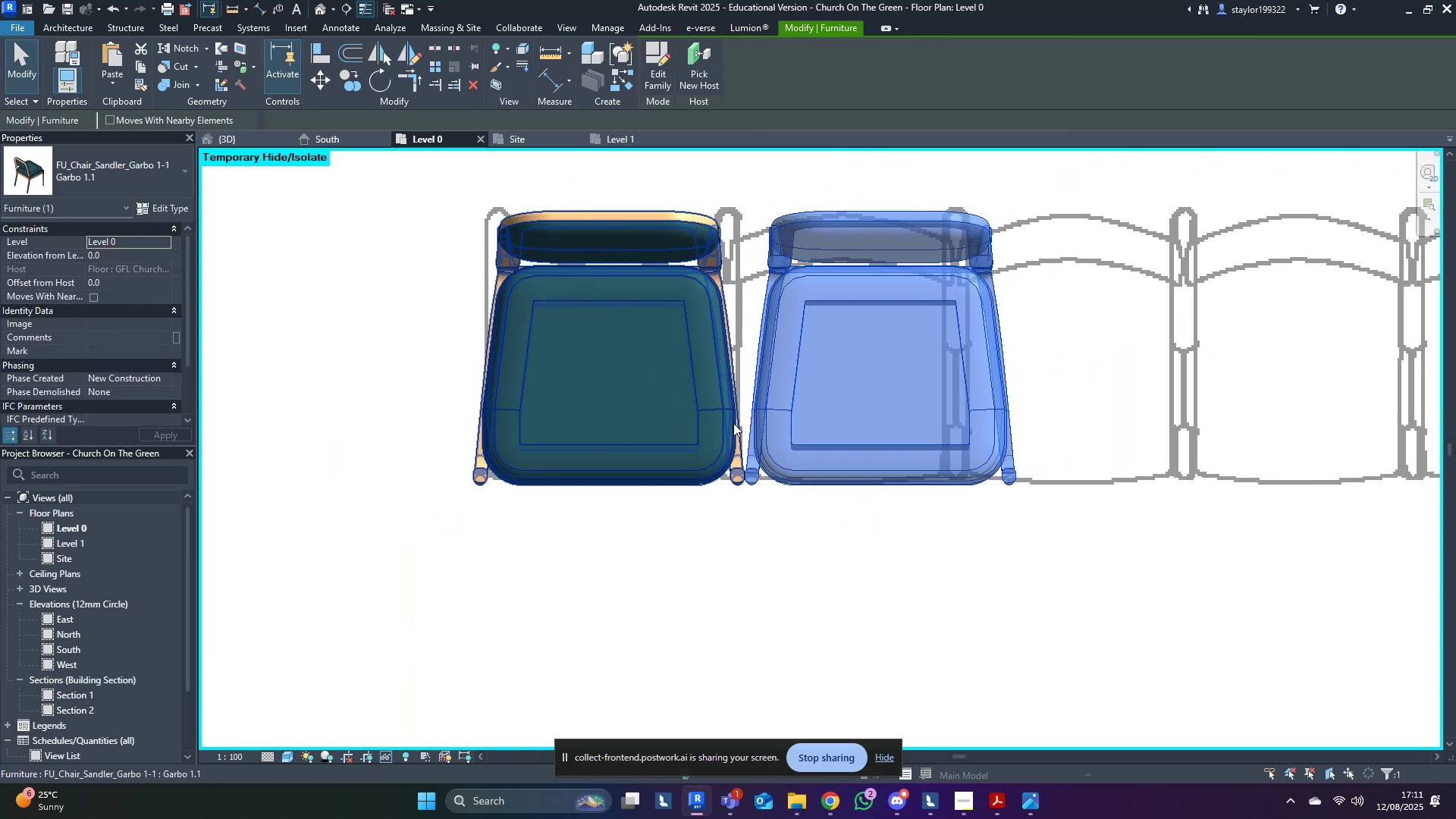 
type(mv)
key(Escape)
key(Escape)
 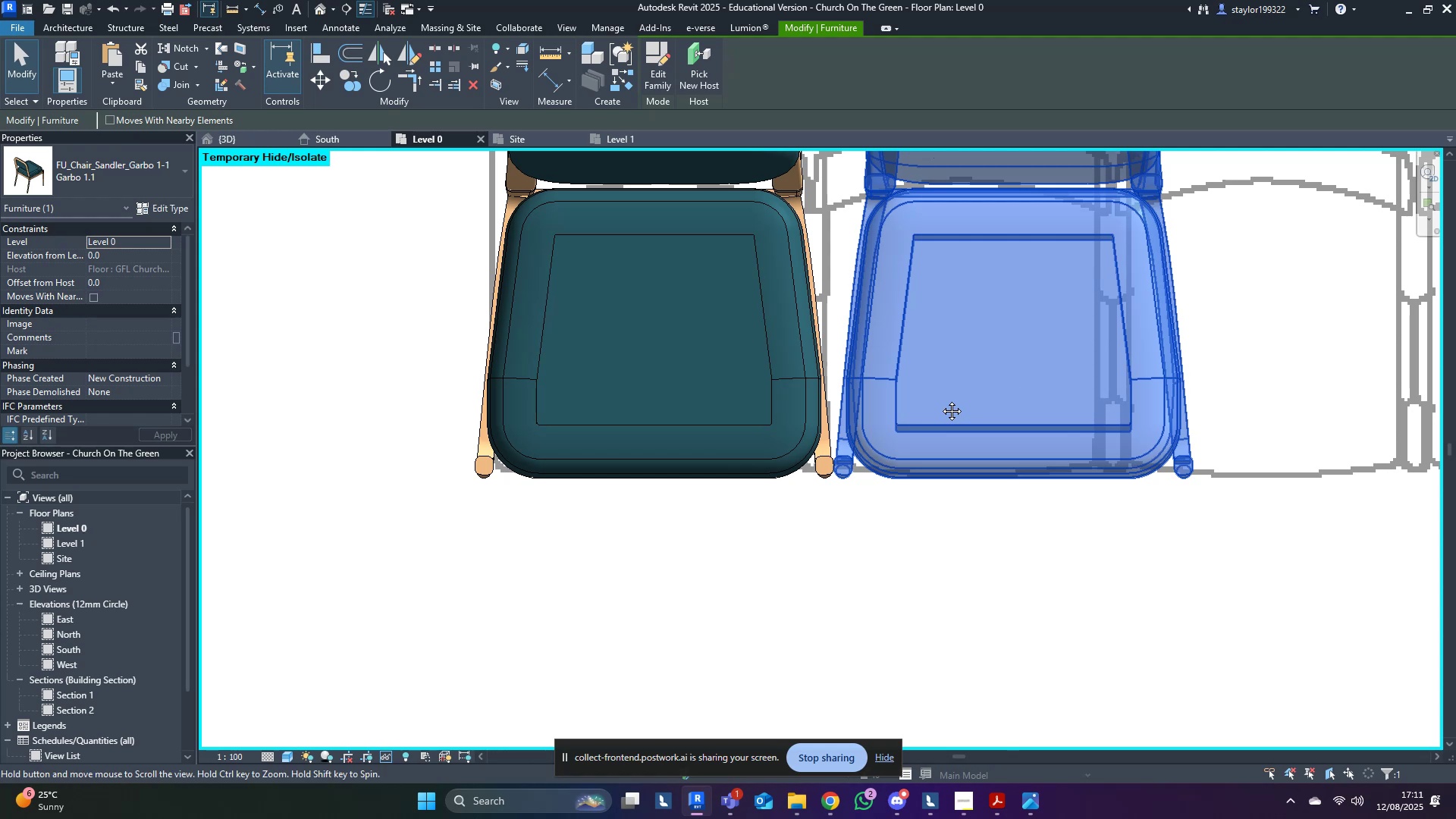 
scroll: coordinate [467, 506], scroll_direction: up, amount: 2.0
 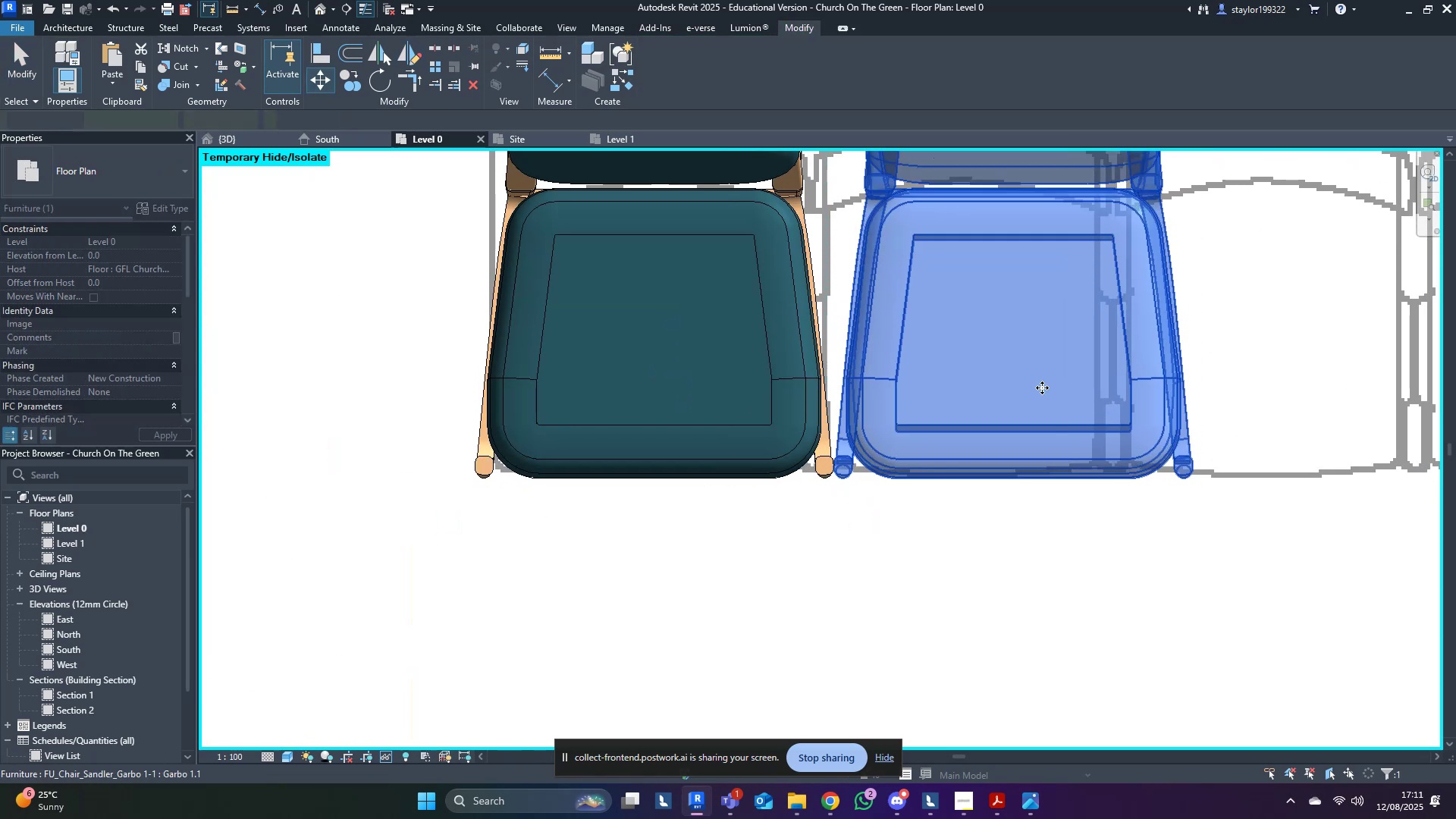 
left_click([1042, 388])
 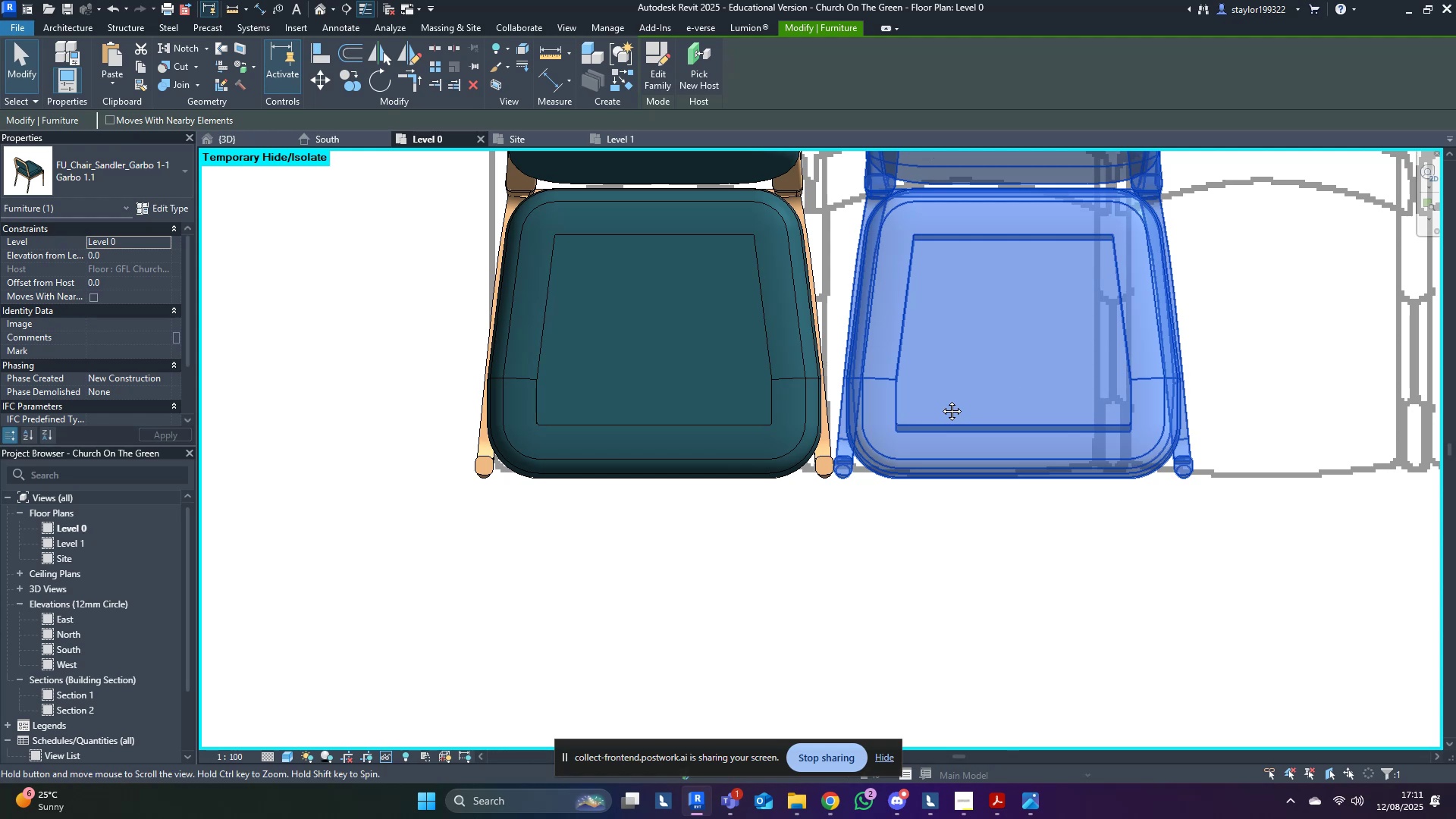 
middle_click([940, 400])
 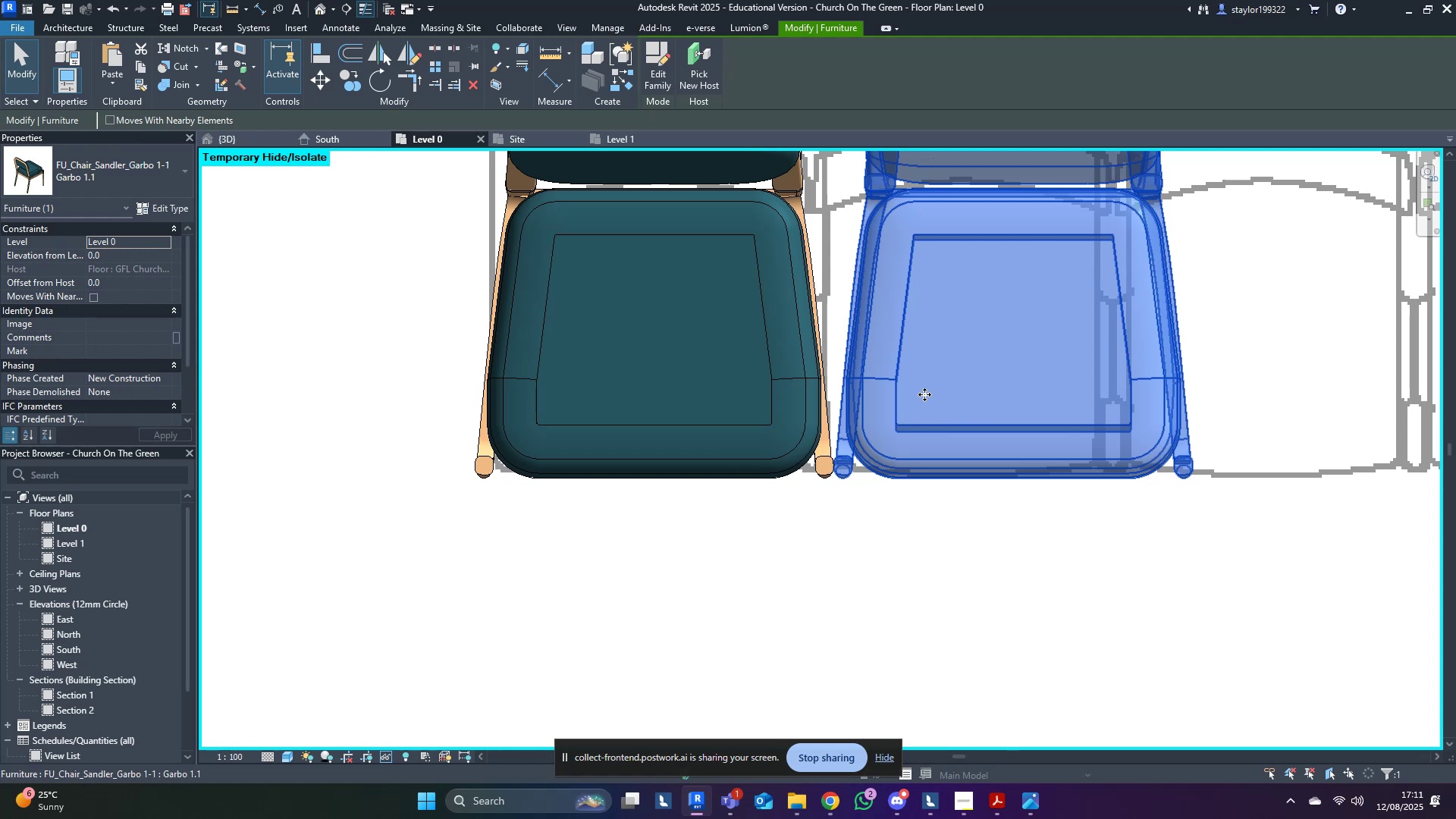 
type(mv)
 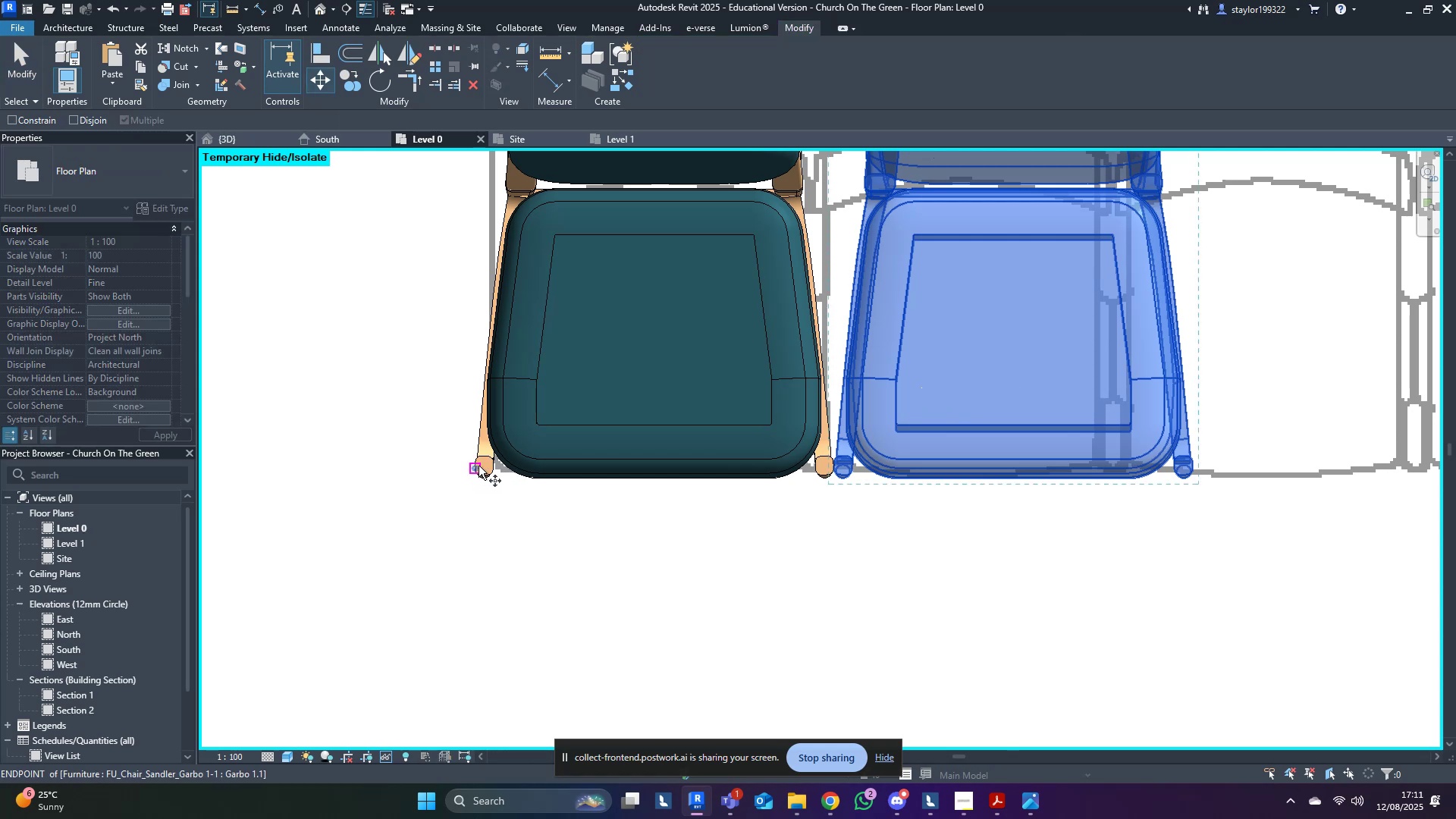 
left_click([470, 466])
 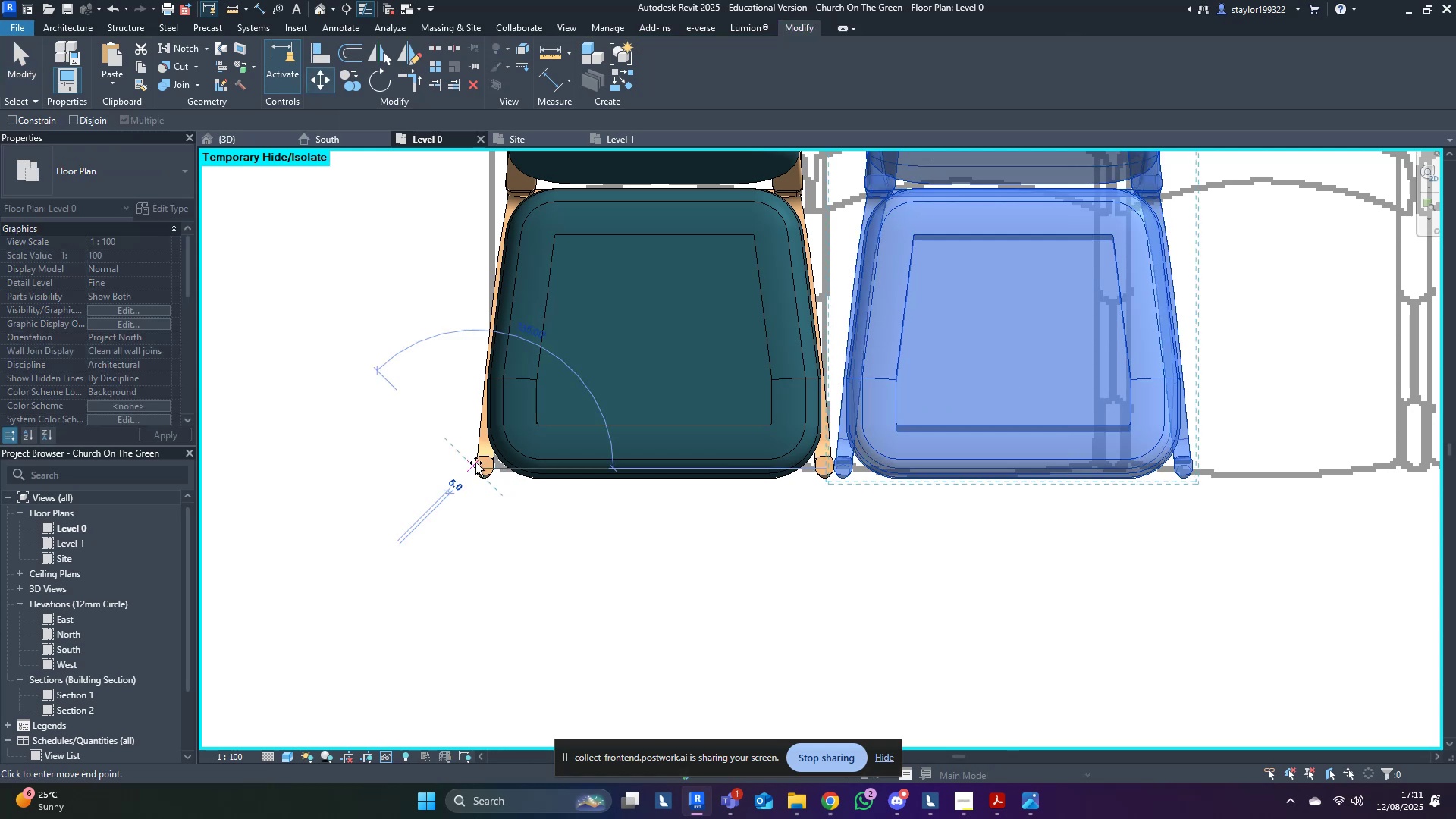 
hold_key(key=ControlLeft, duration=1.5)
 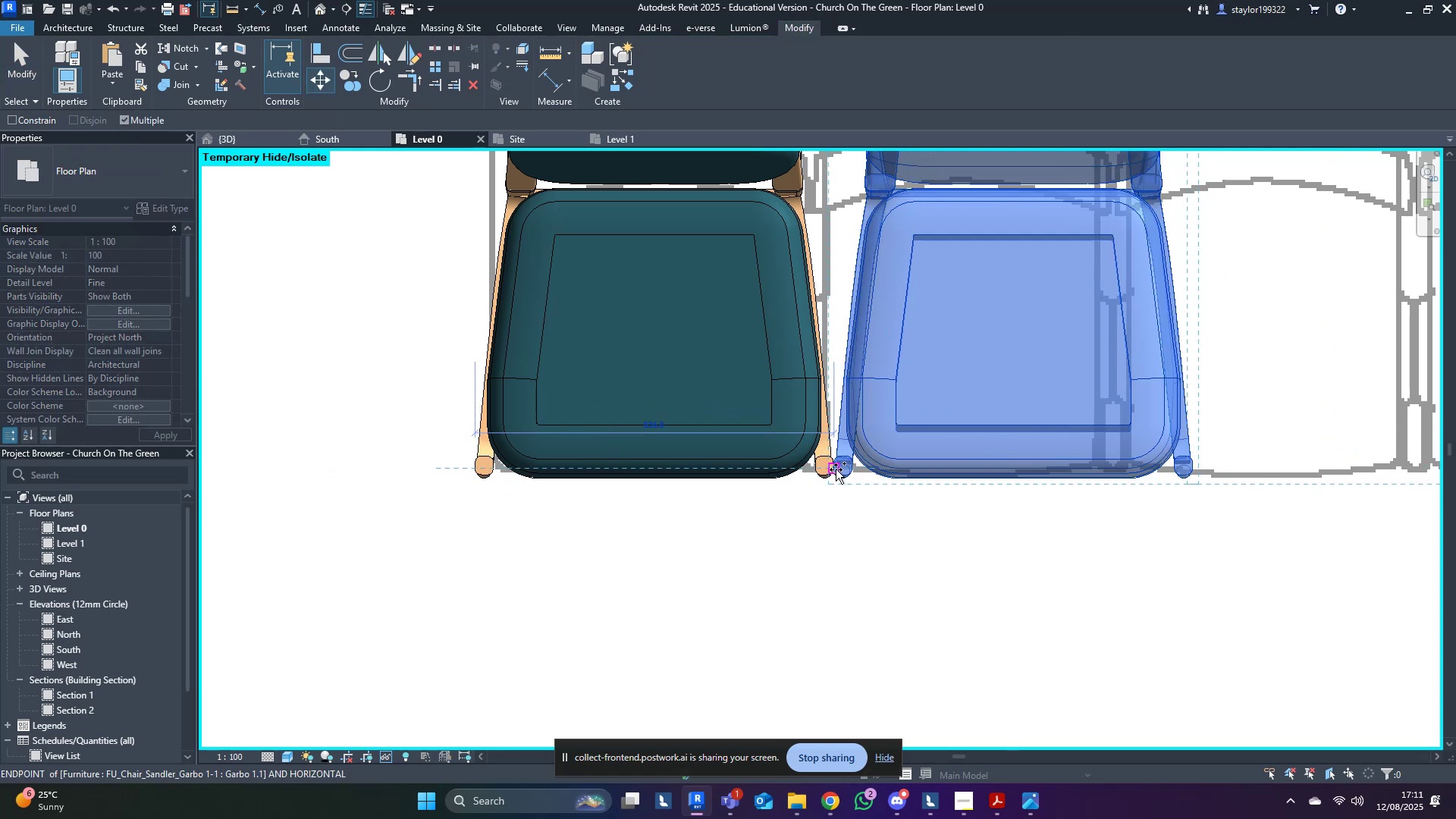 
hold_key(key=ControlLeft, duration=1.5)
left_click([836, 469])
 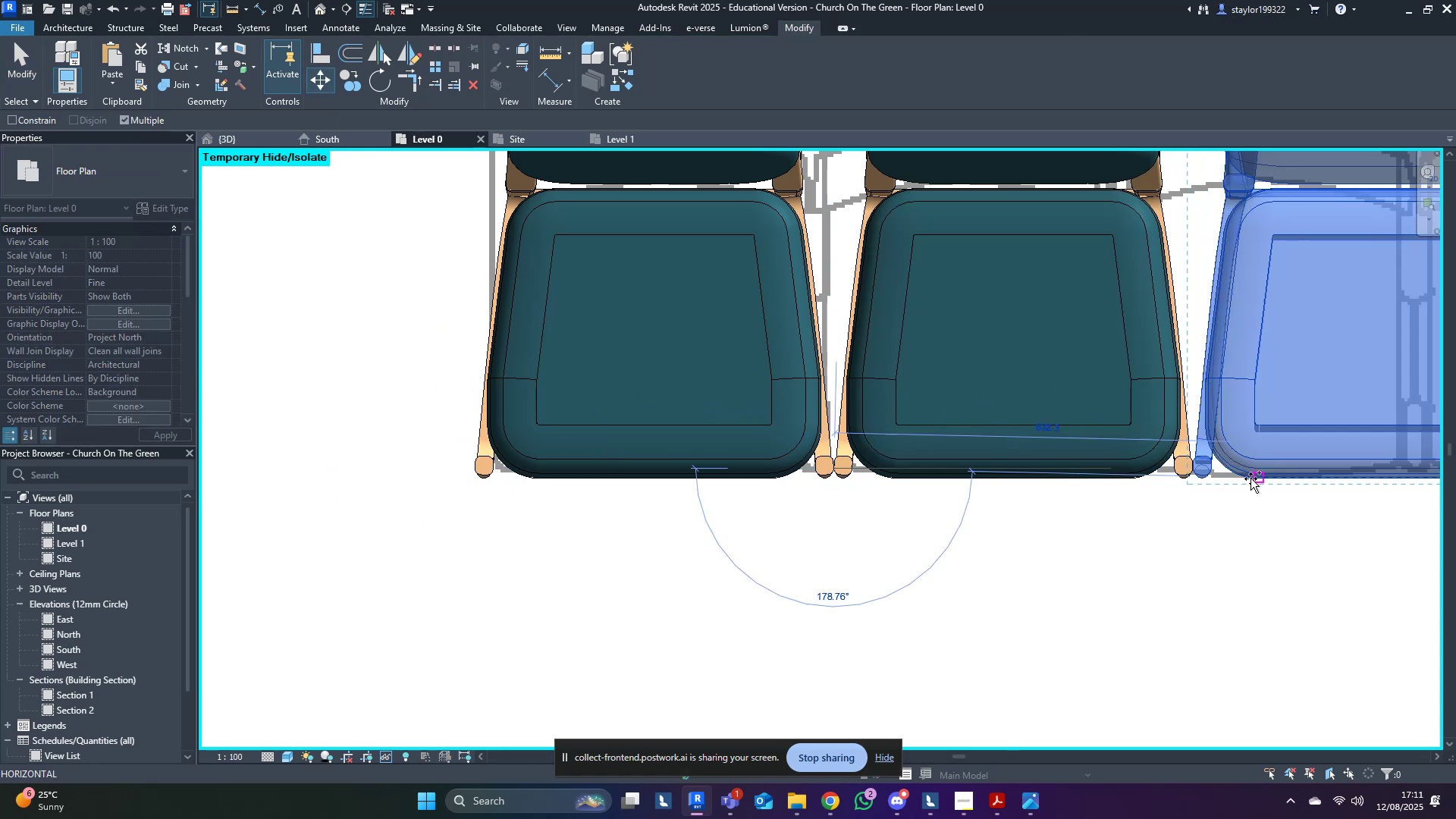 
hold_key(key=ControlLeft, duration=0.76)
left_click([1197, 467])
 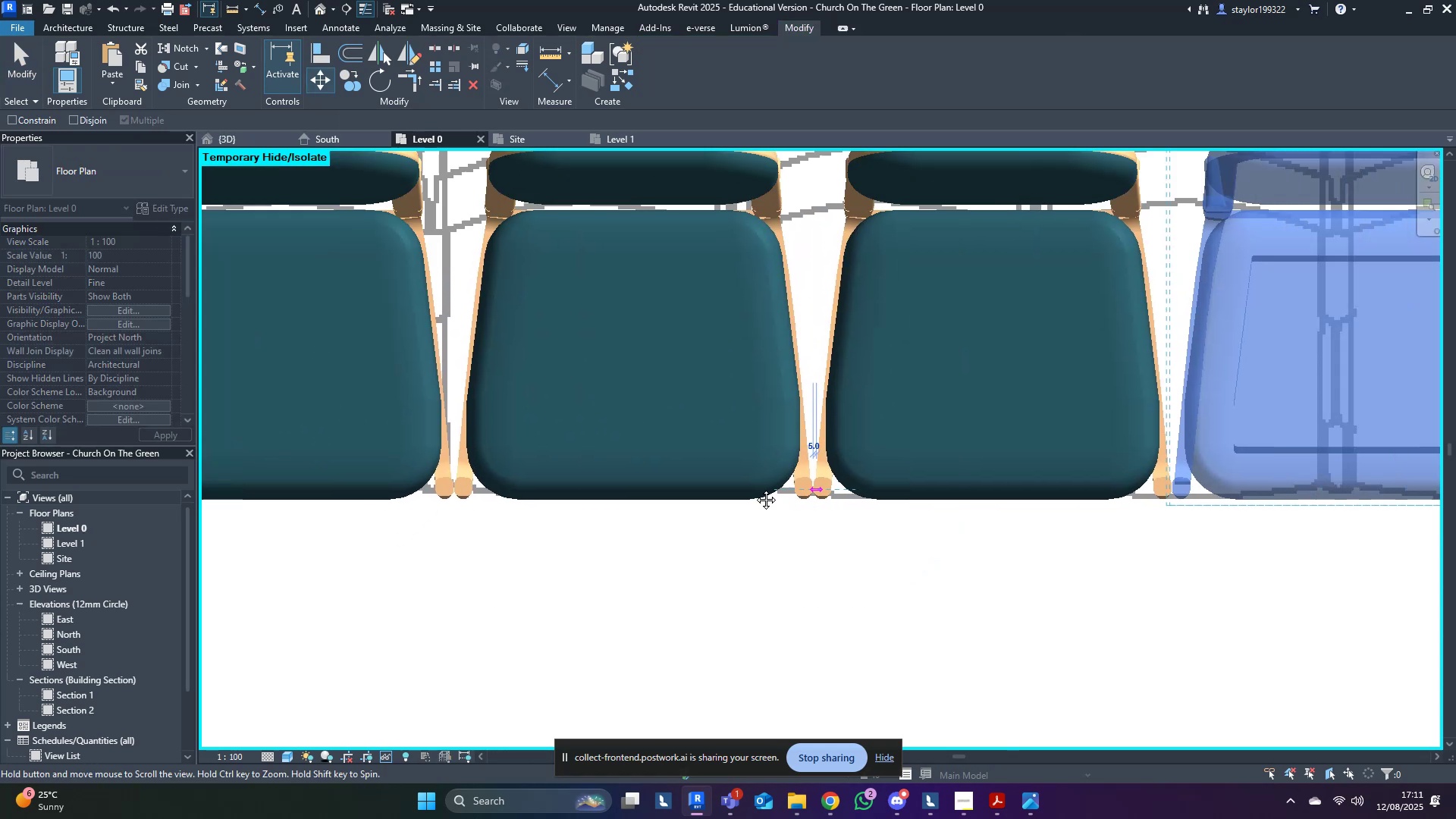 
hold_key(key=ControlLeft, duration=1.54)
 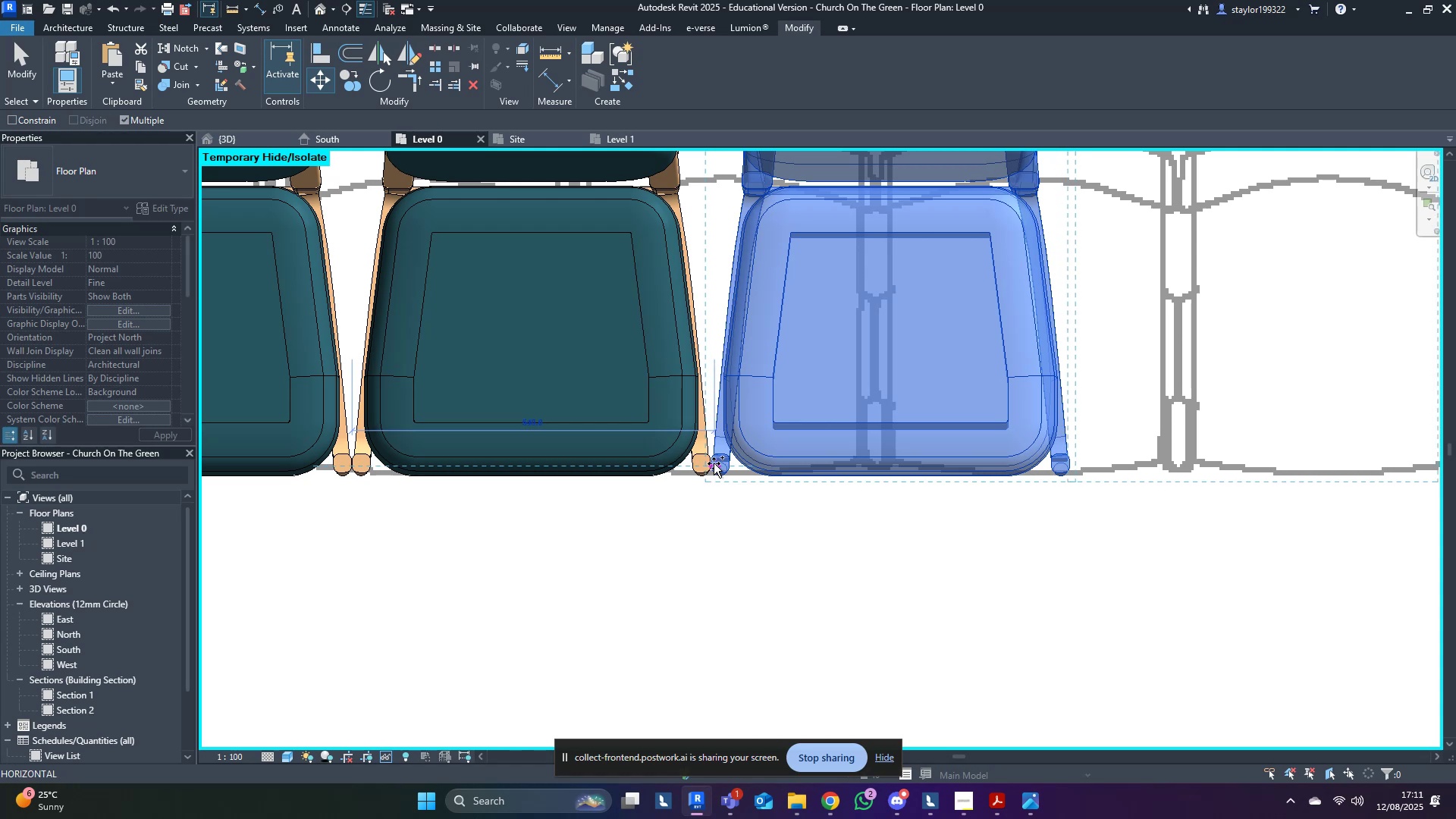 
hold_key(key=ControlLeft, duration=1.51)
left_click([711, 467])
 